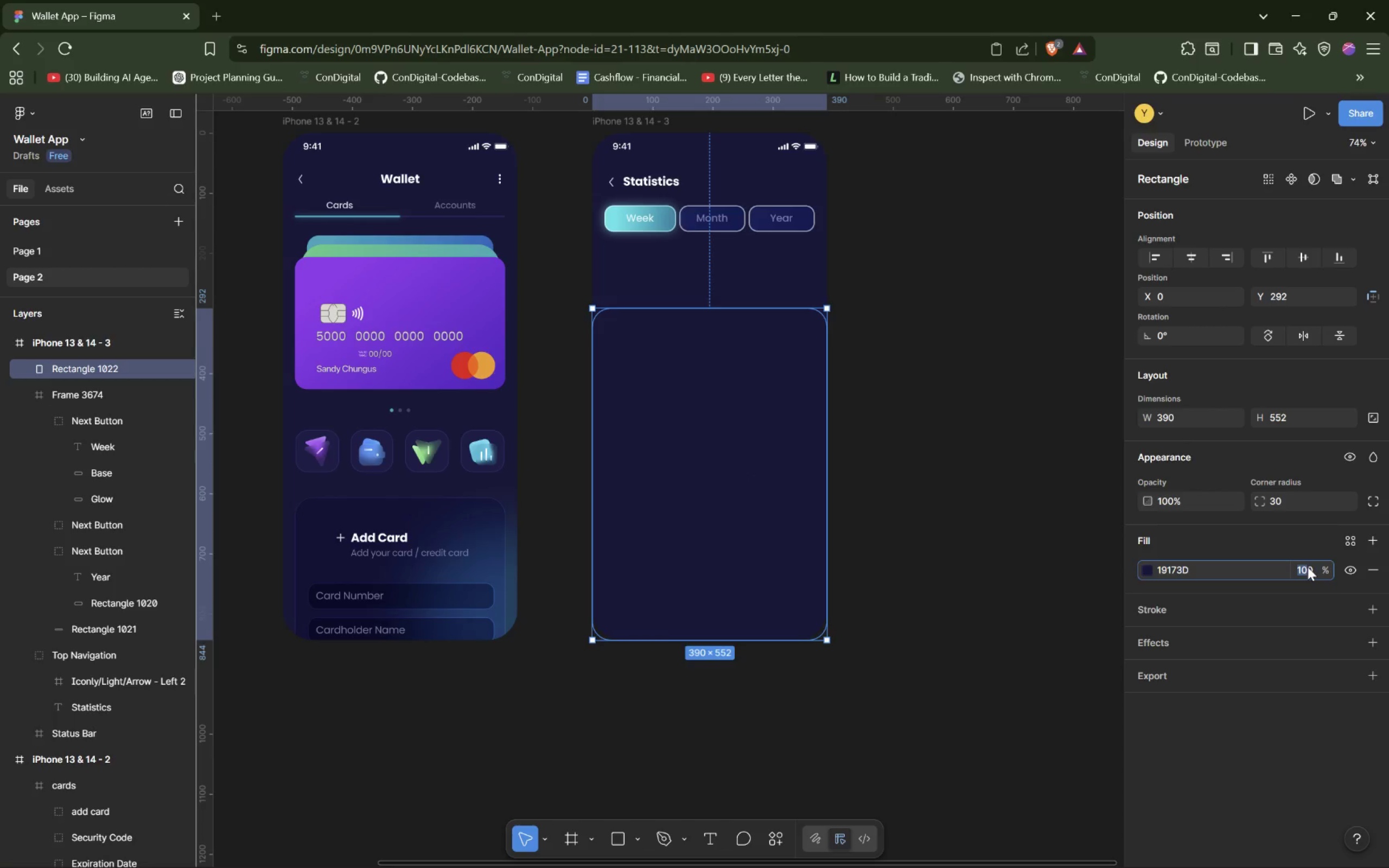 
type(59)
 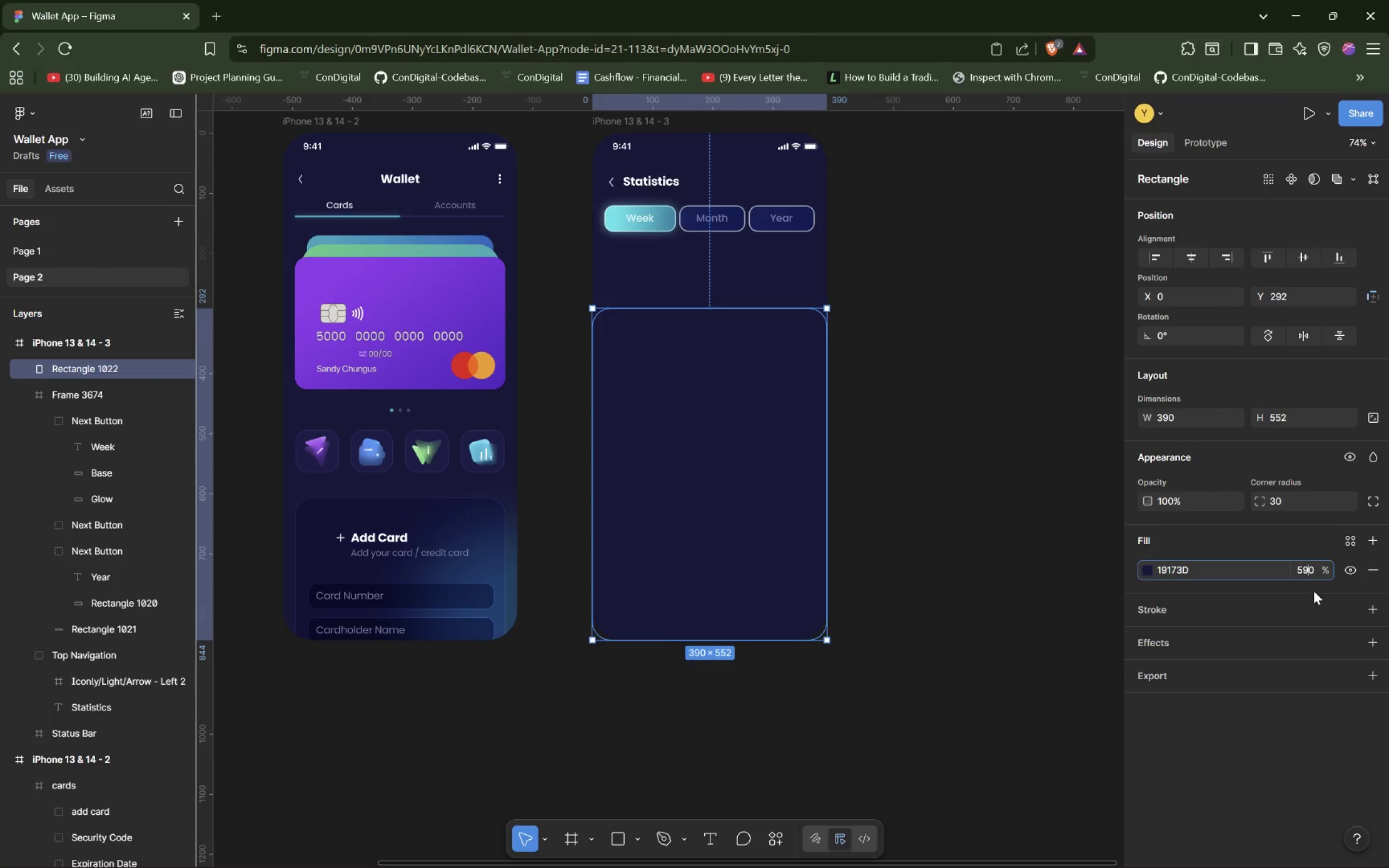 
key(Backspace)
 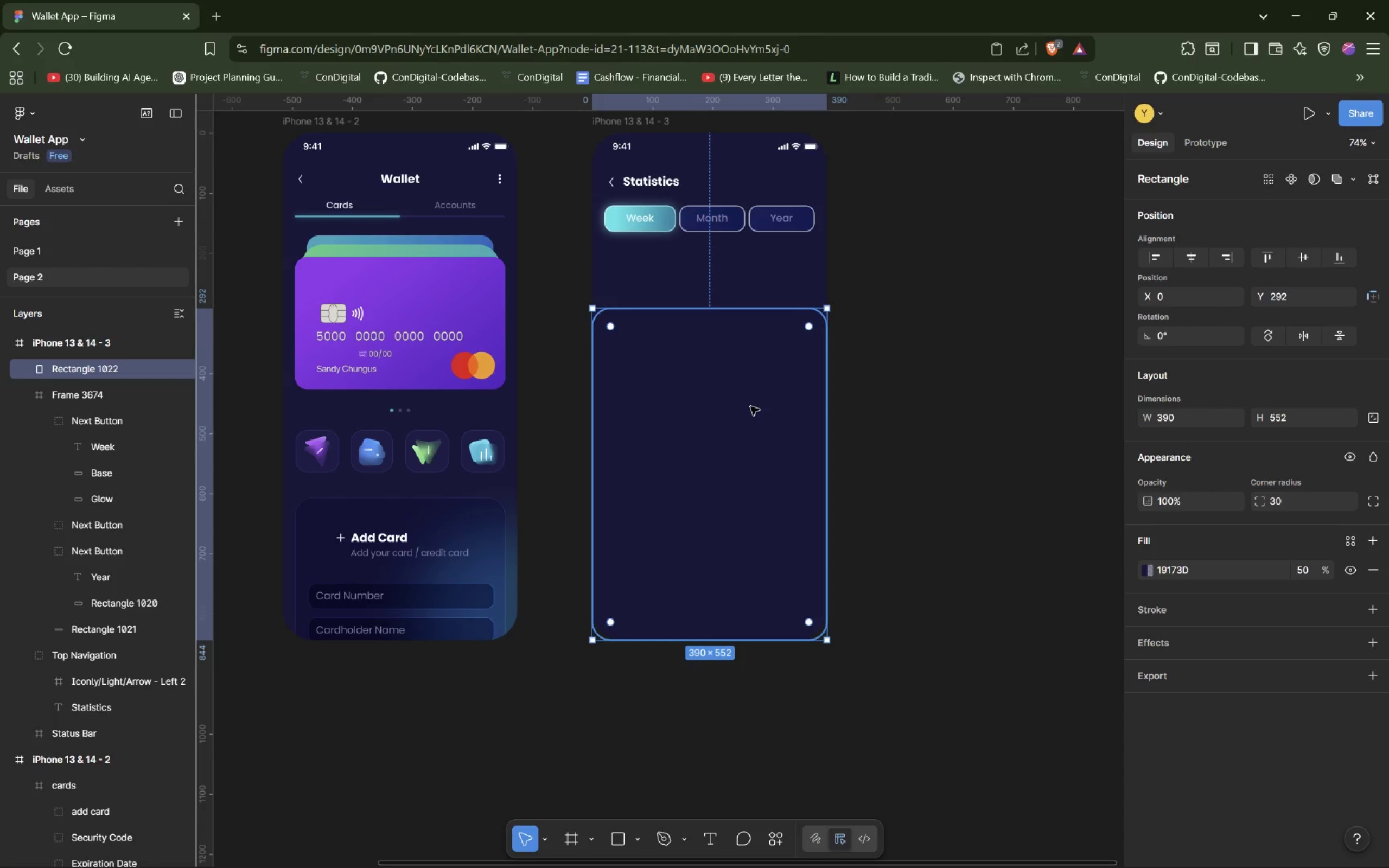 
hold_key(key=ControlLeft, duration=0.88)
scroll: coordinate [745, 406], scroll_direction: up, amount: 15.0
 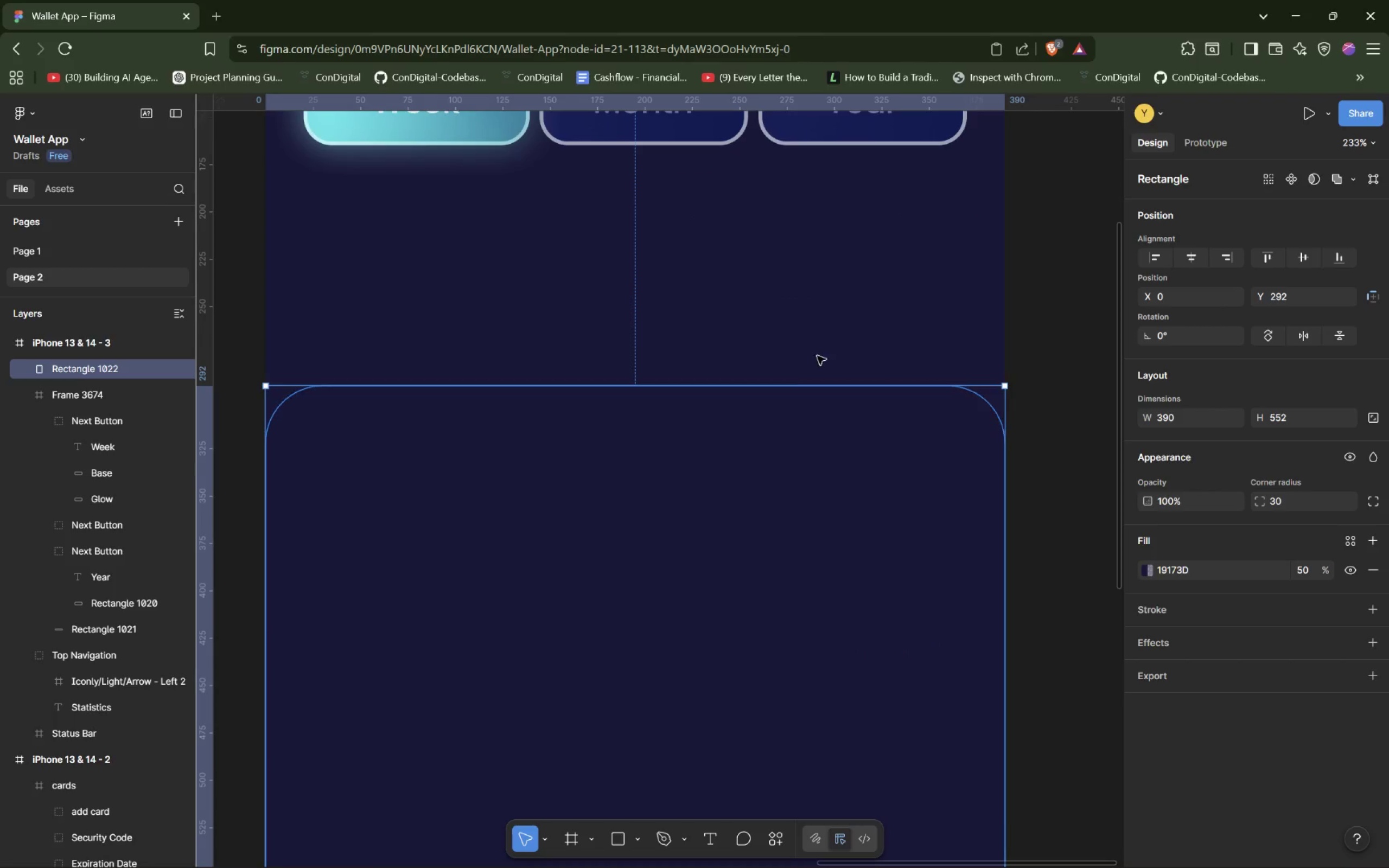 
left_click([827, 305])
 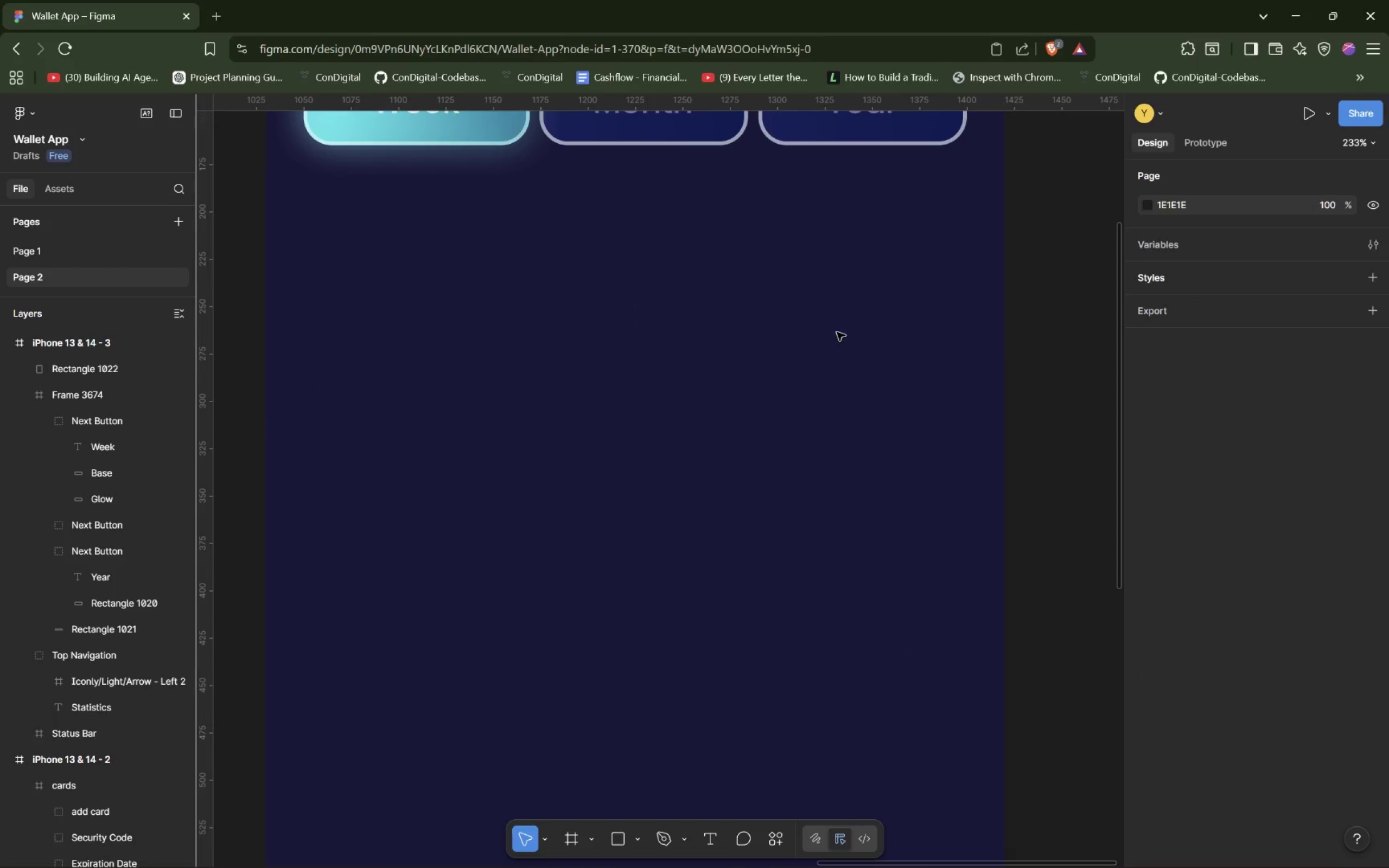 
left_click([831, 497])
 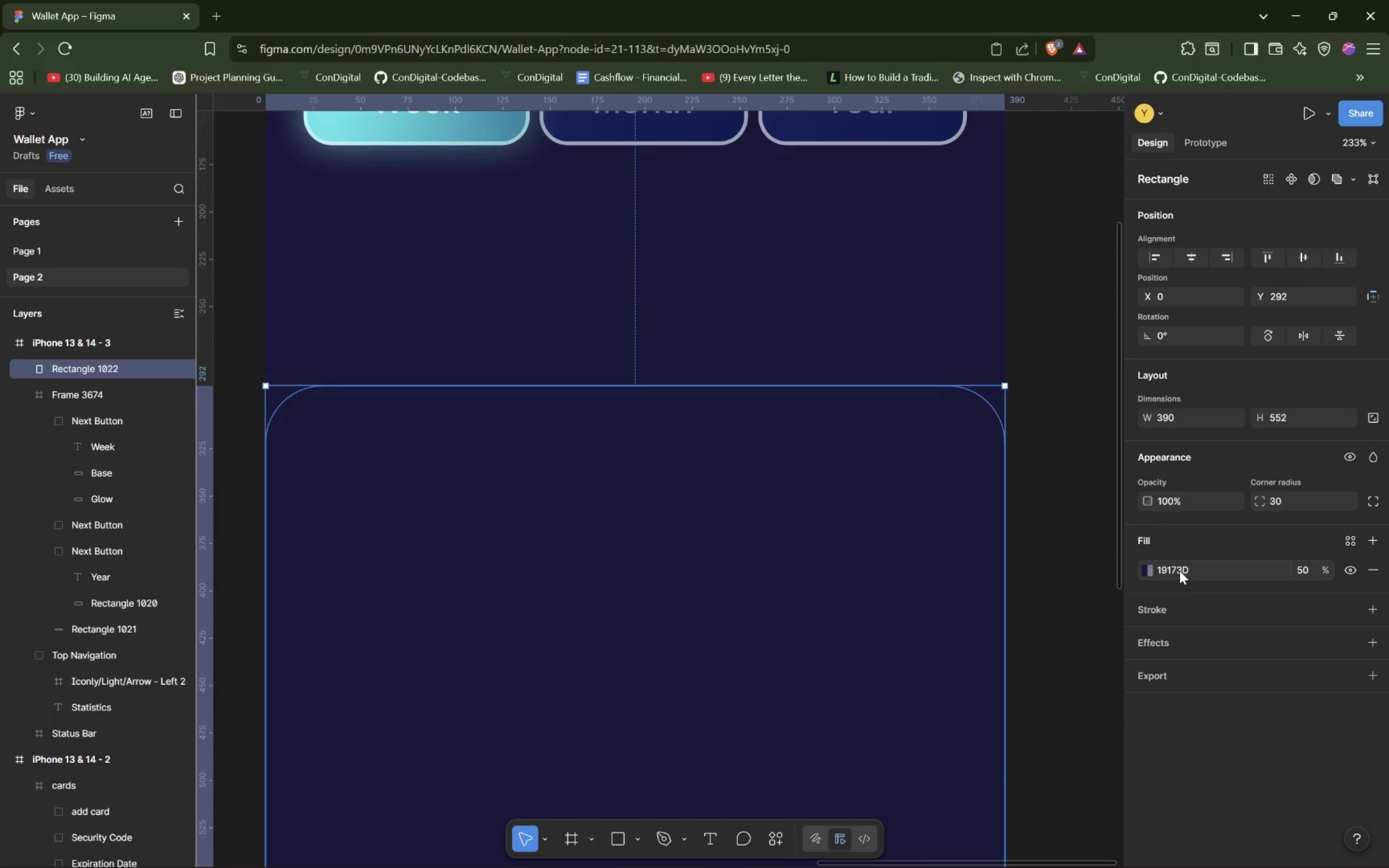 
left_click([1180, 570])
 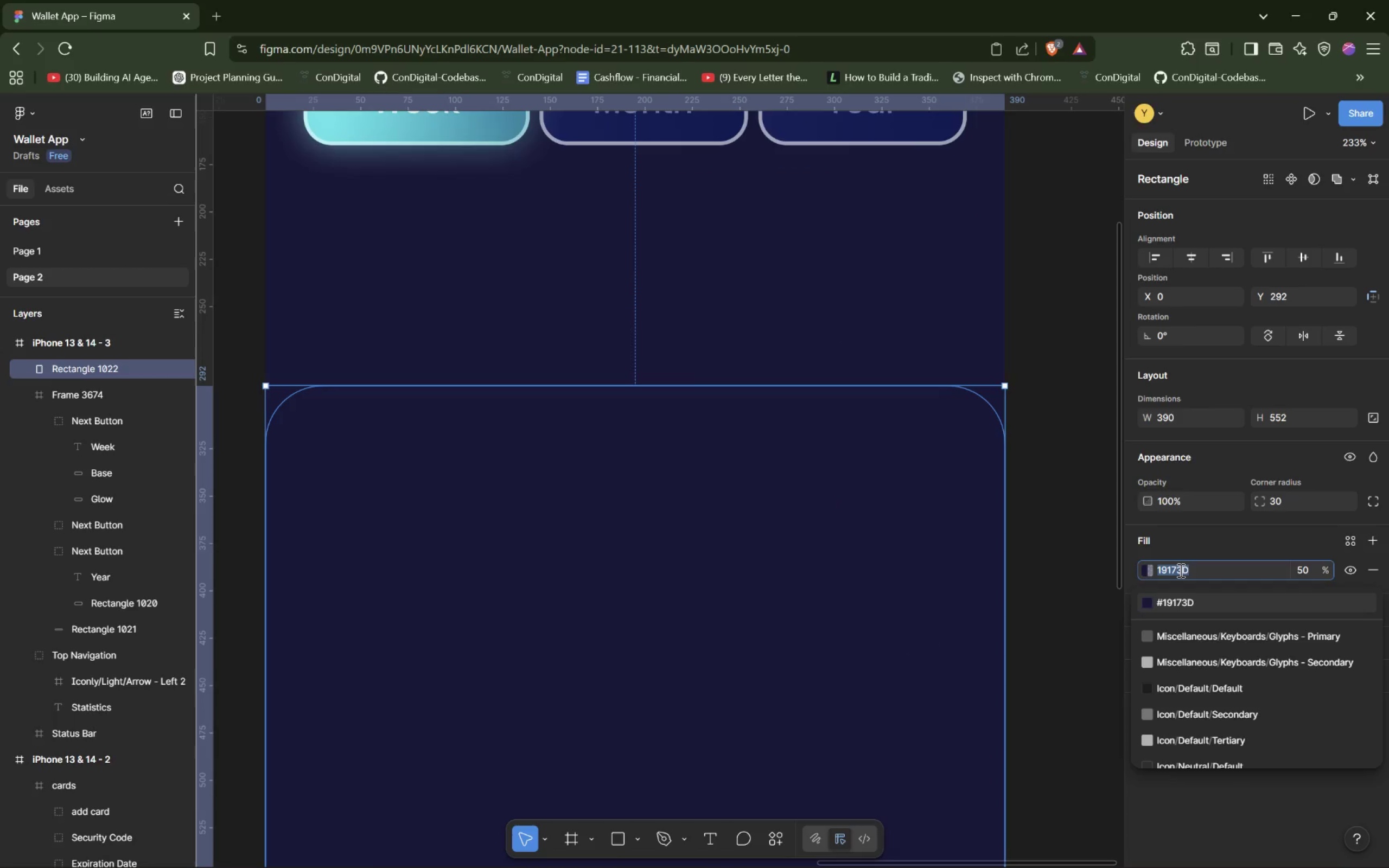 
wait(5.7)
 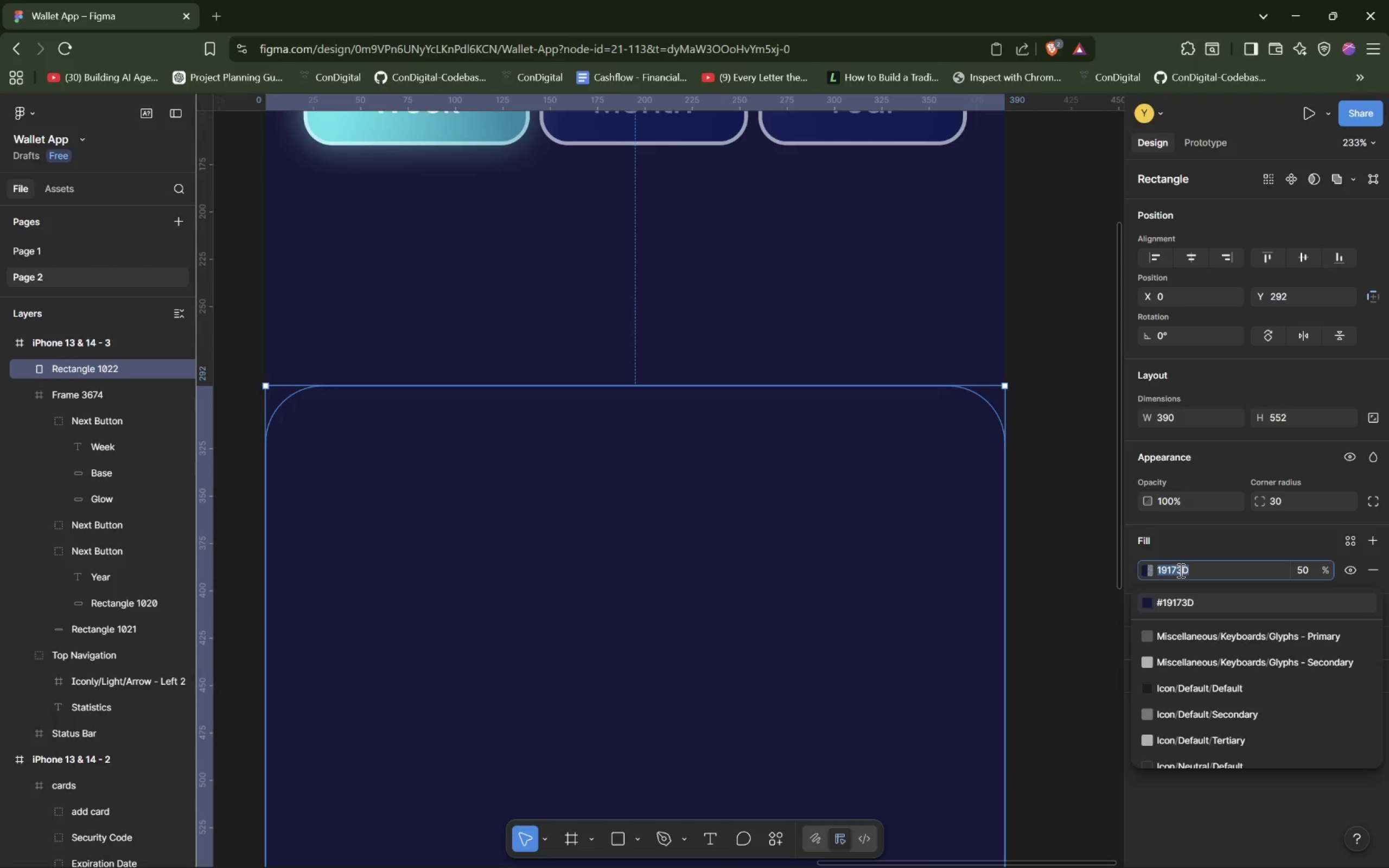 
scroll: coordinate [1258, 637], scroll_direction: down, amount: 6.0
 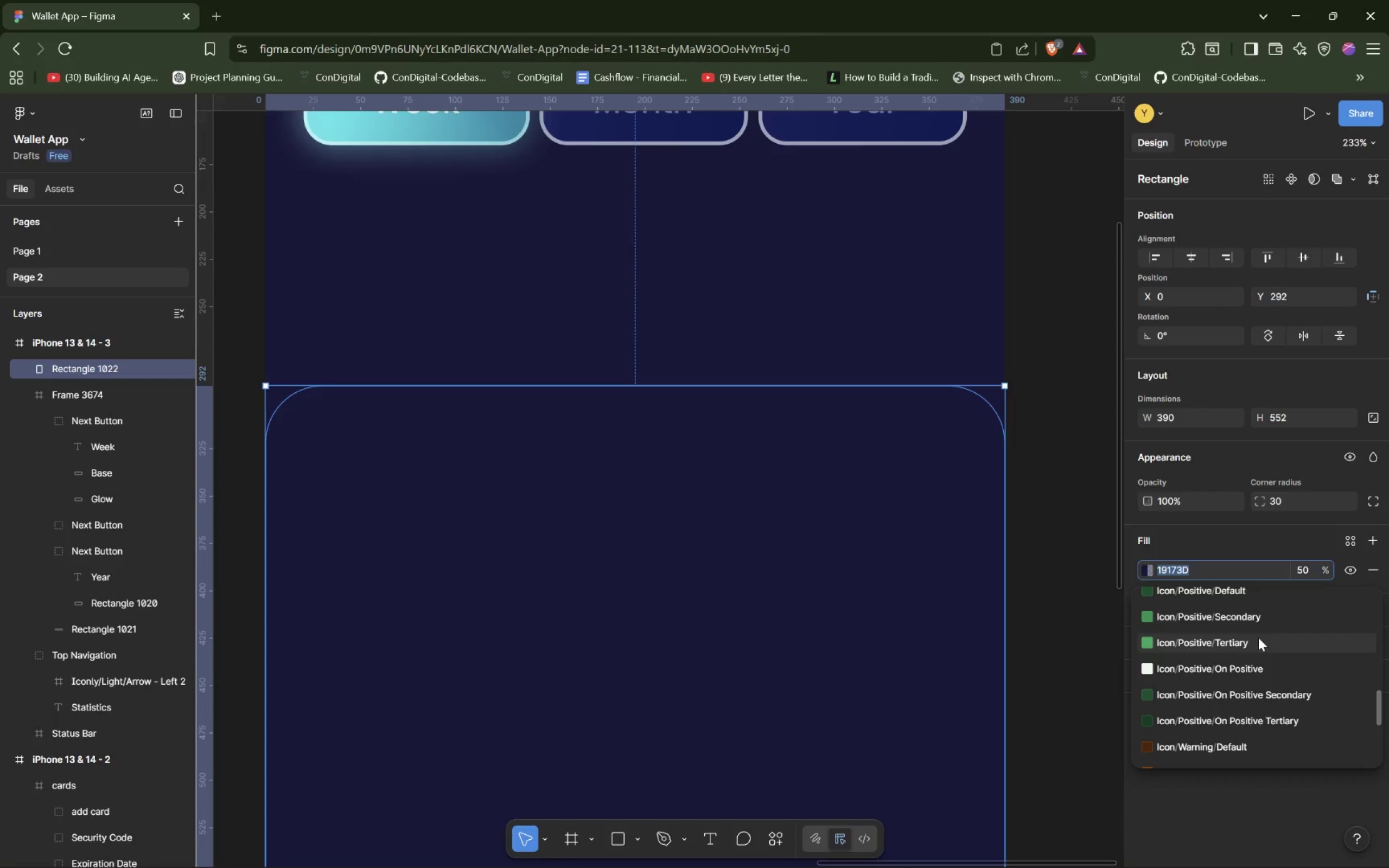 
left_click([1252, 645])
 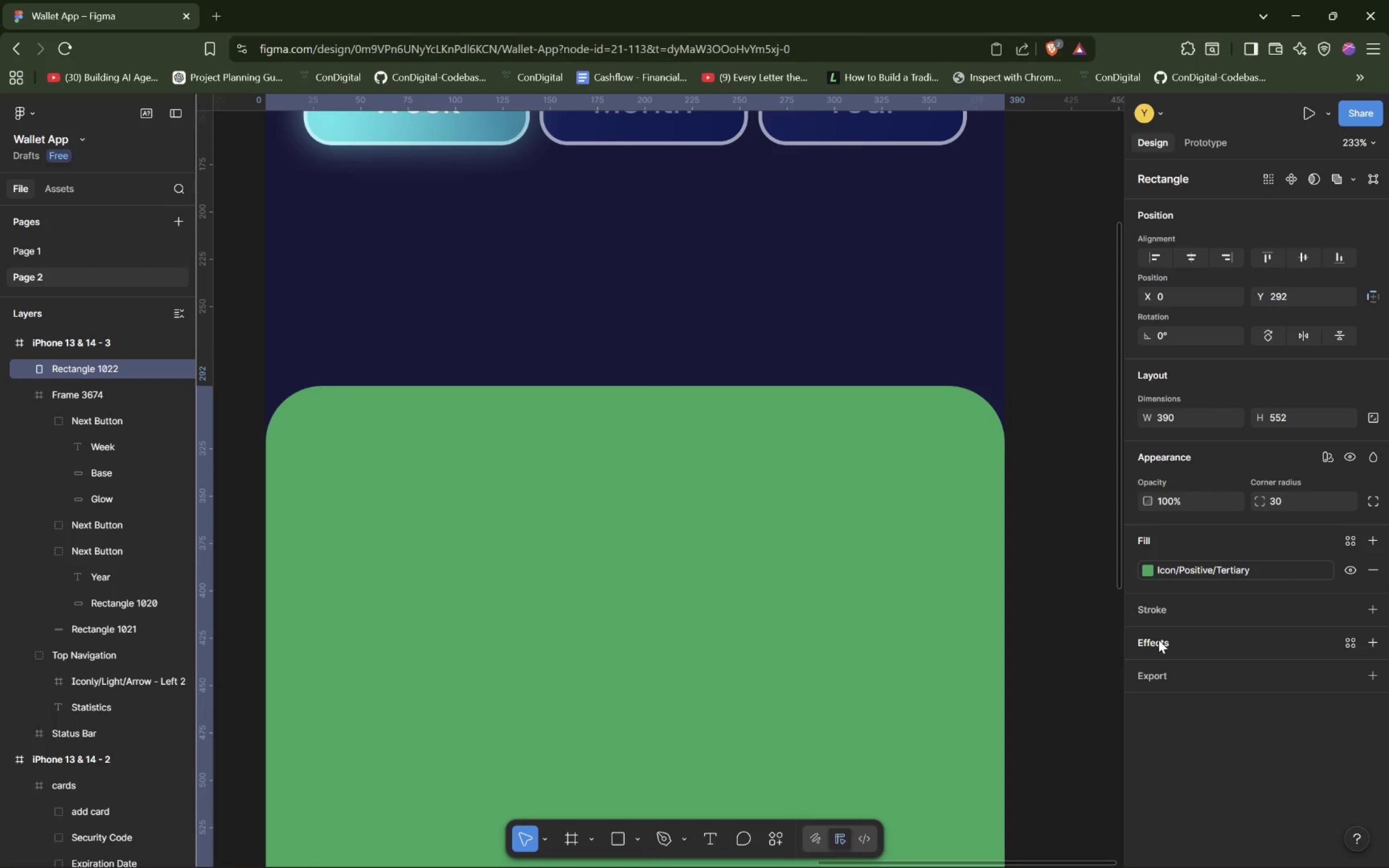 
key(Control+ControlLeft)
 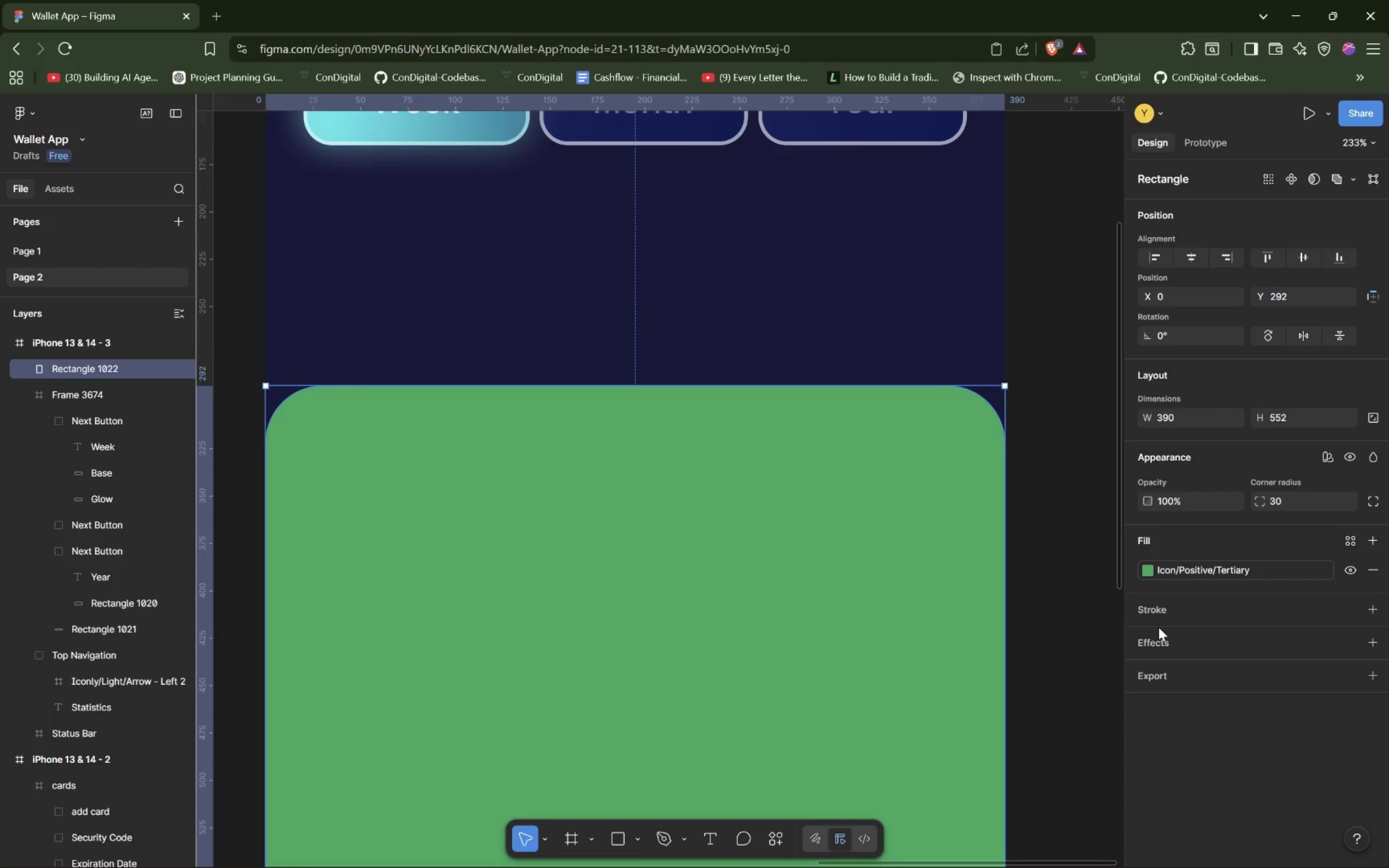 
key(Control+Z)
 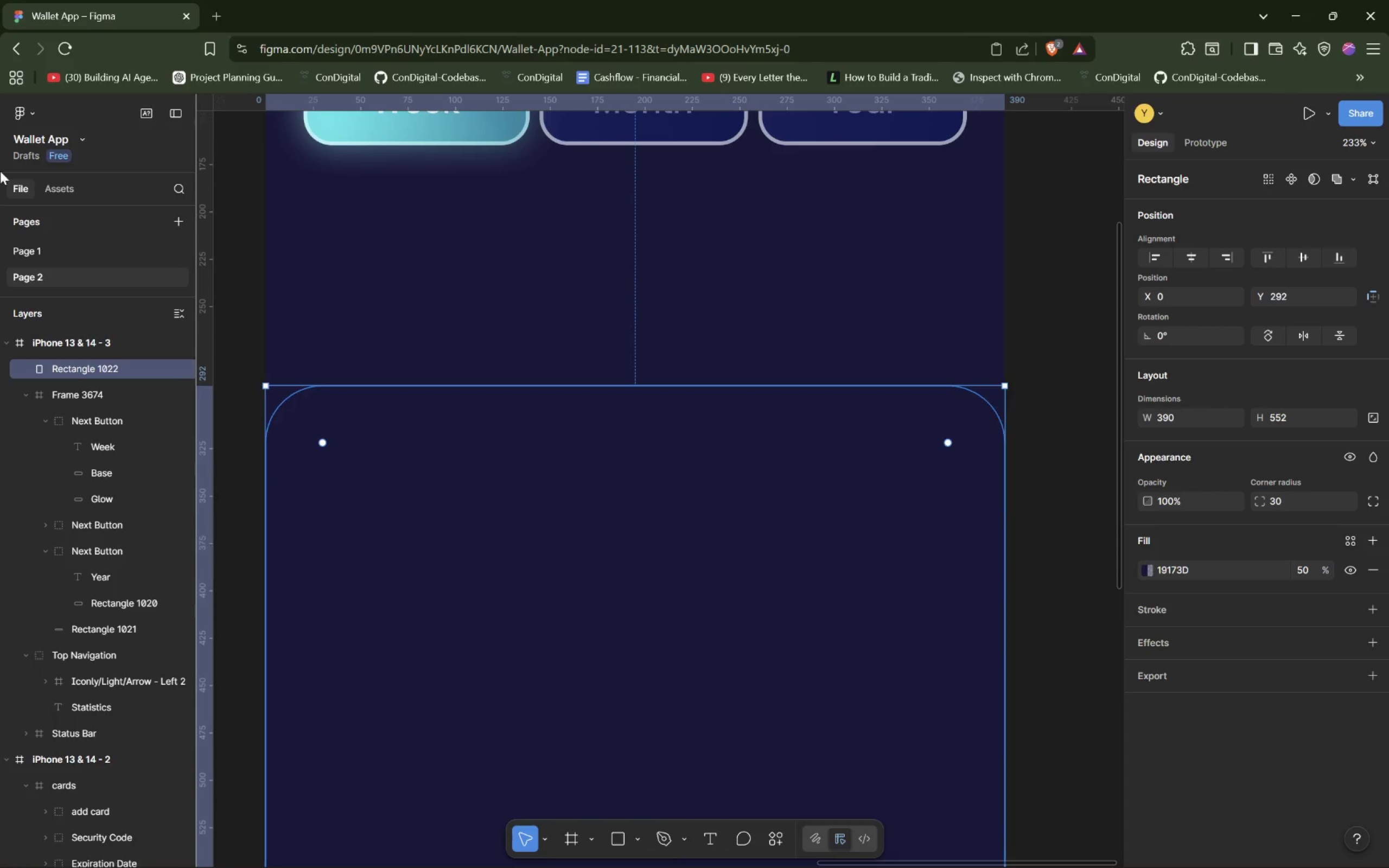 
left_click([48, 251])
 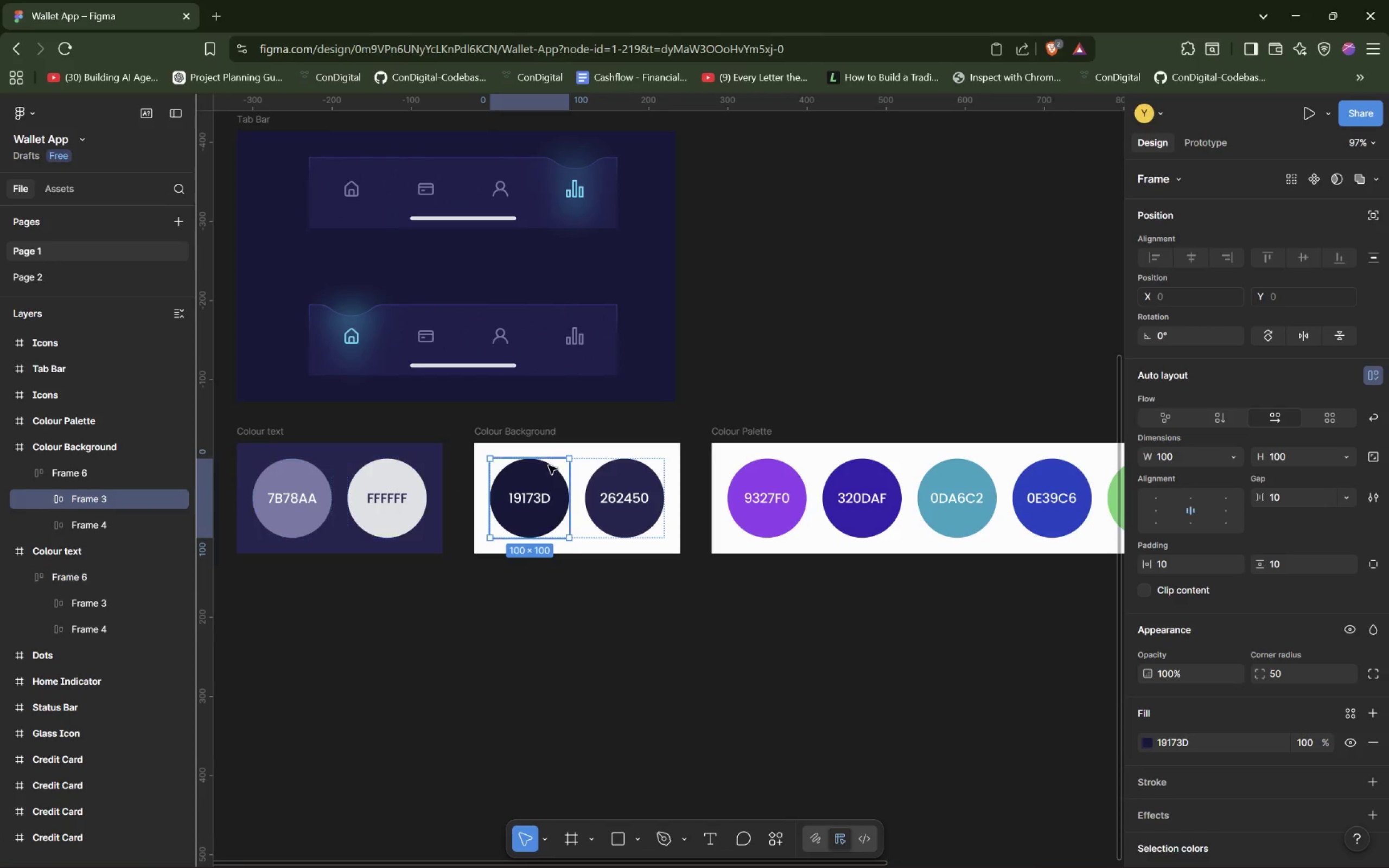 
left_click([635, 495])
 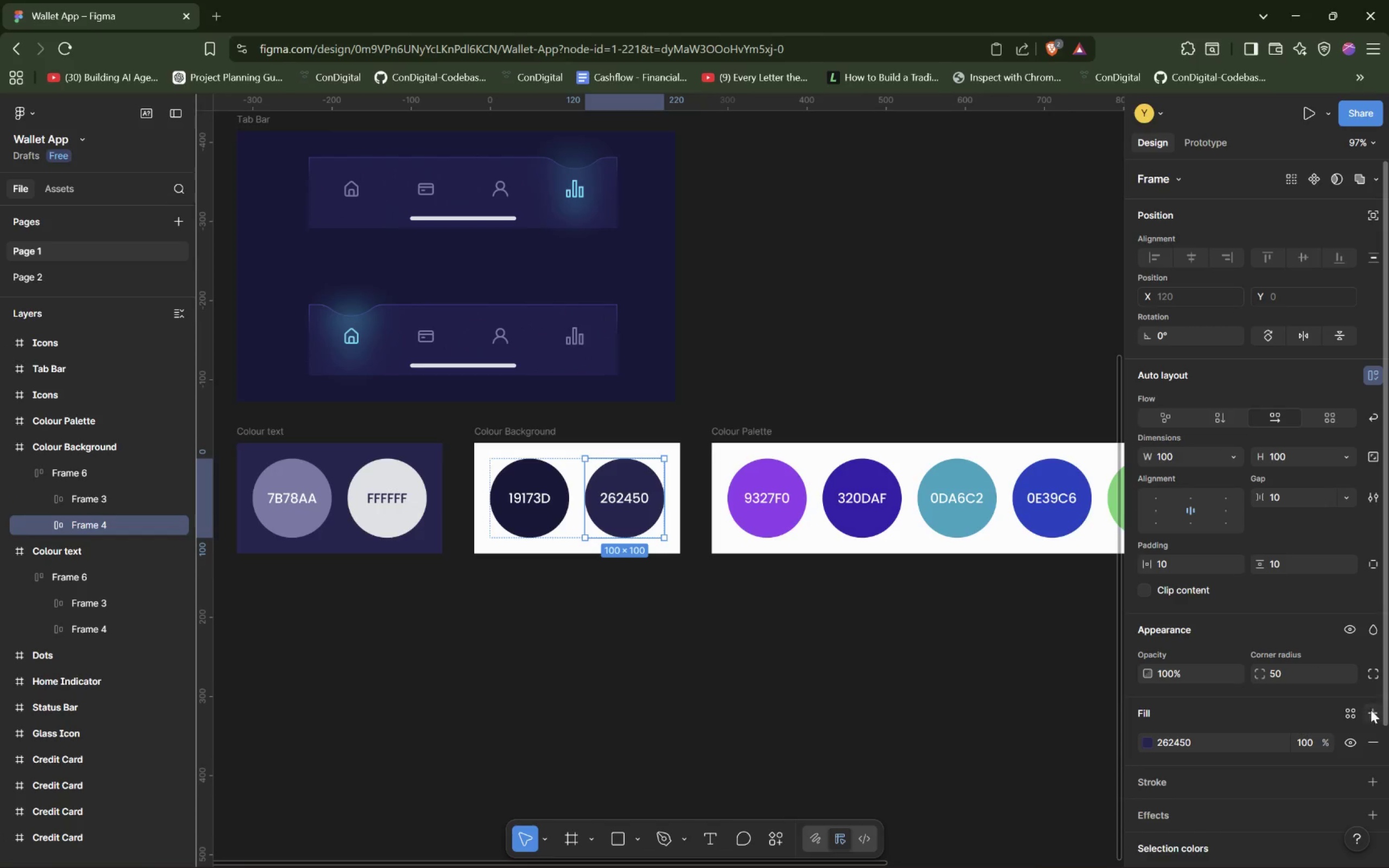 
double_click([1175, 737])
 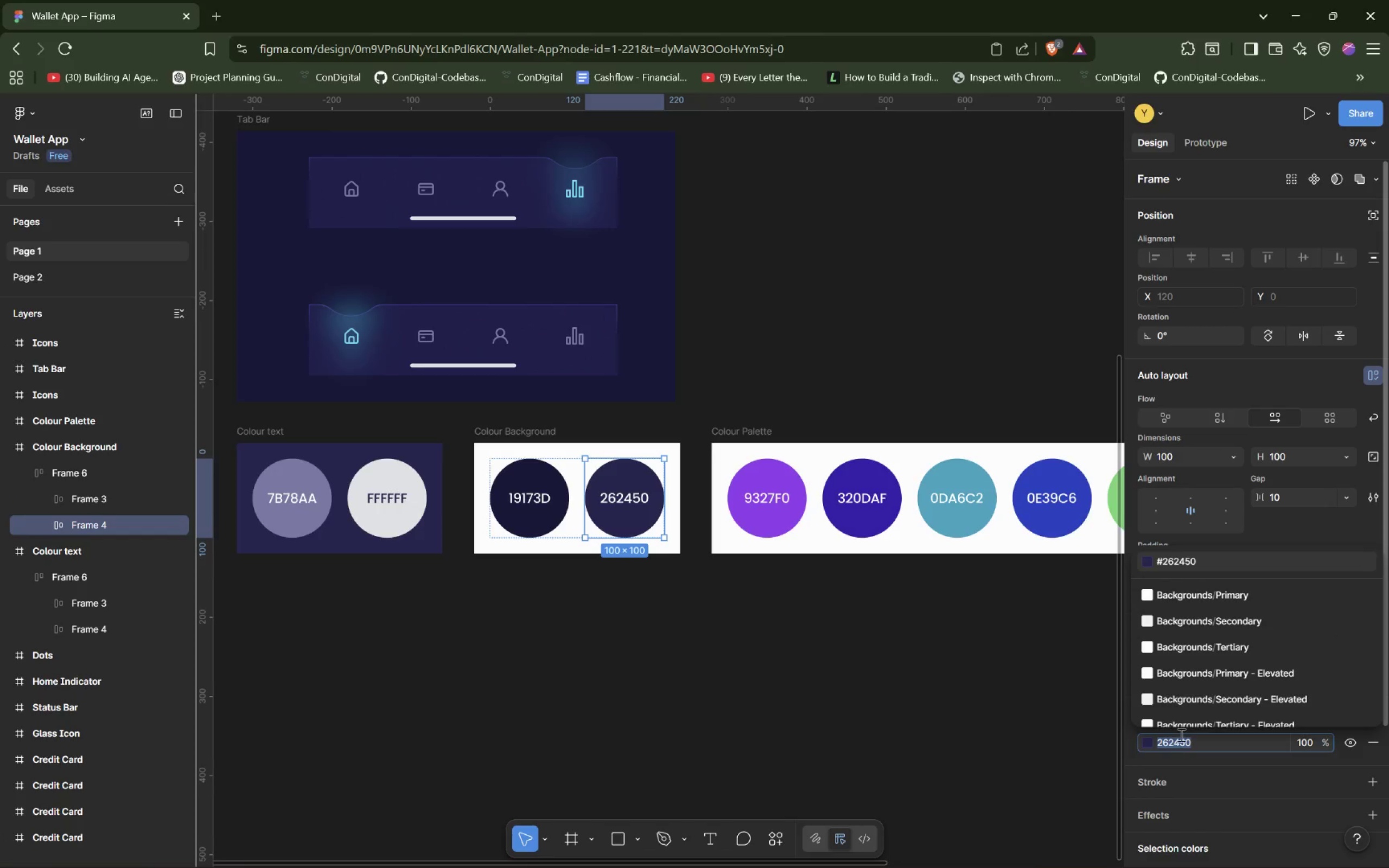 
key(Control+C)
 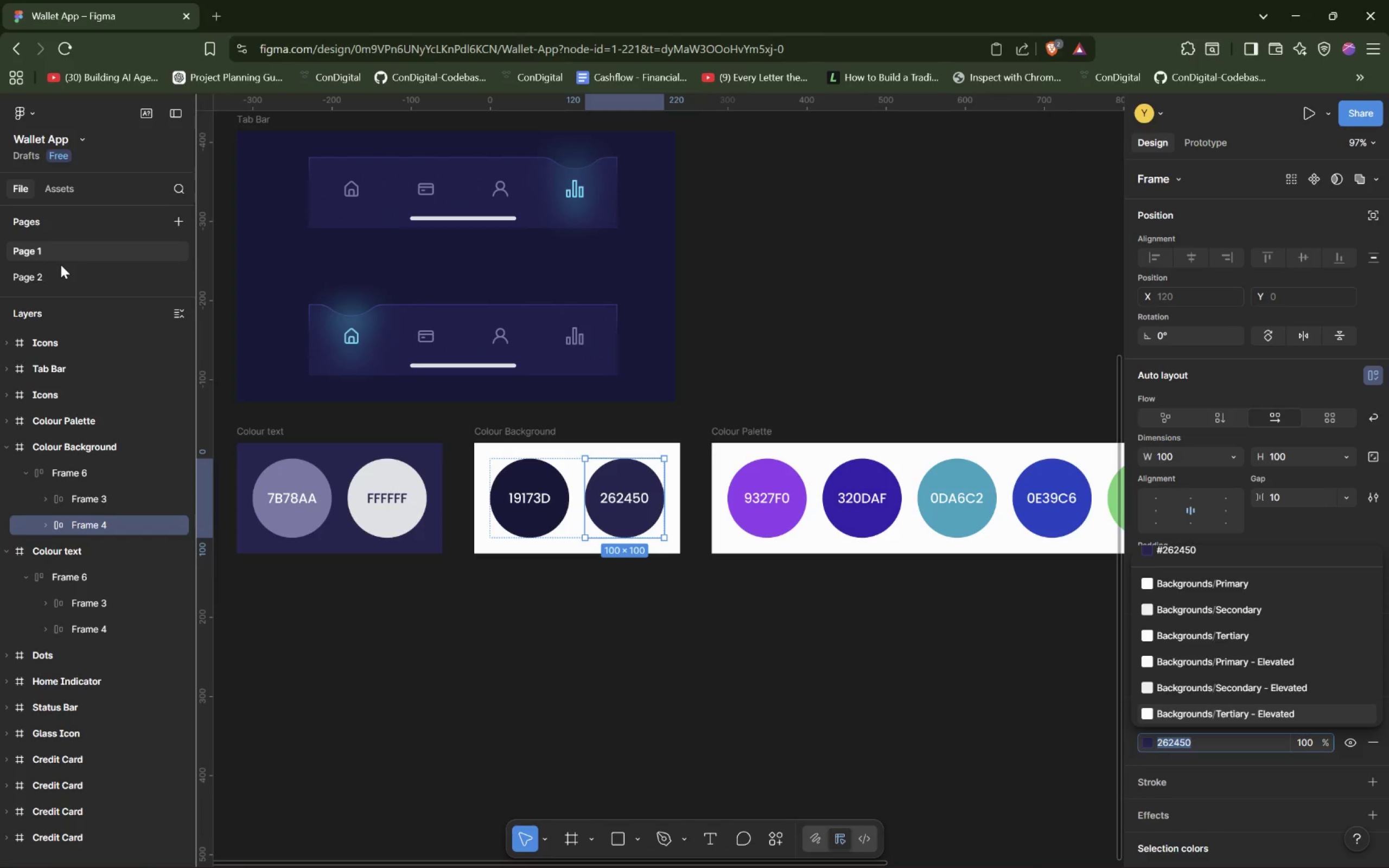 
left_click([49, 269])
 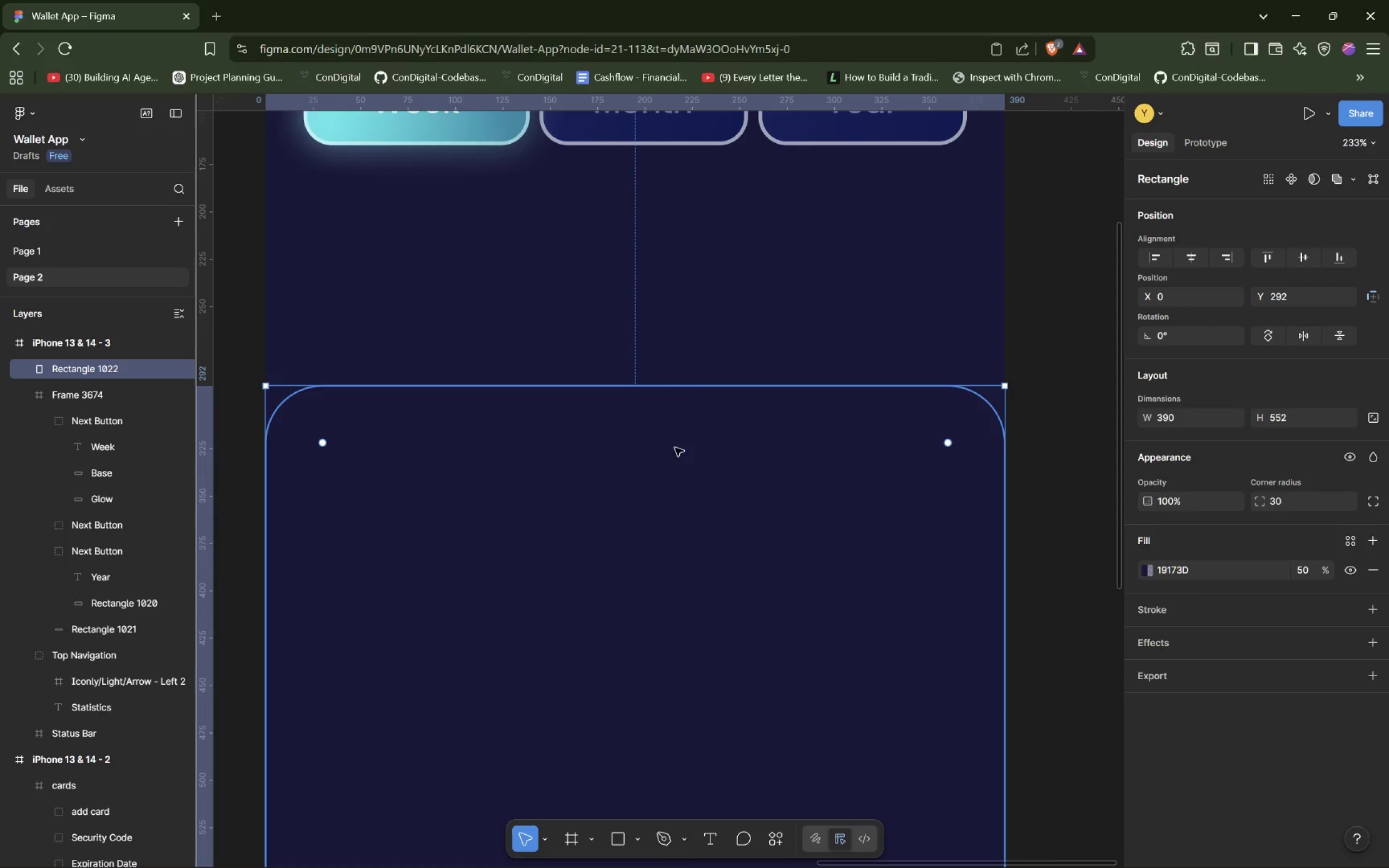 
left_click([665, 459])
 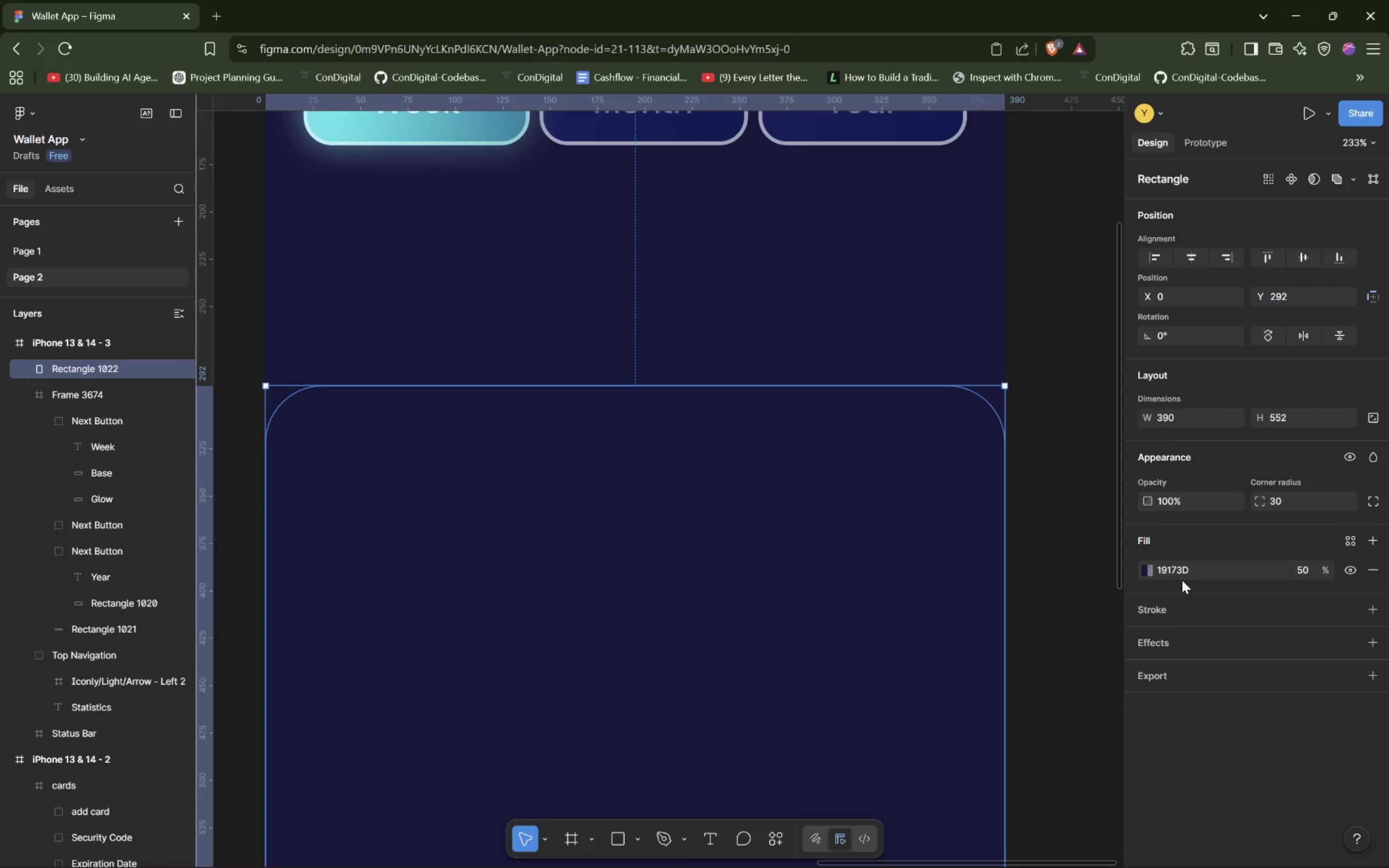 
left_click([1178, 573])
 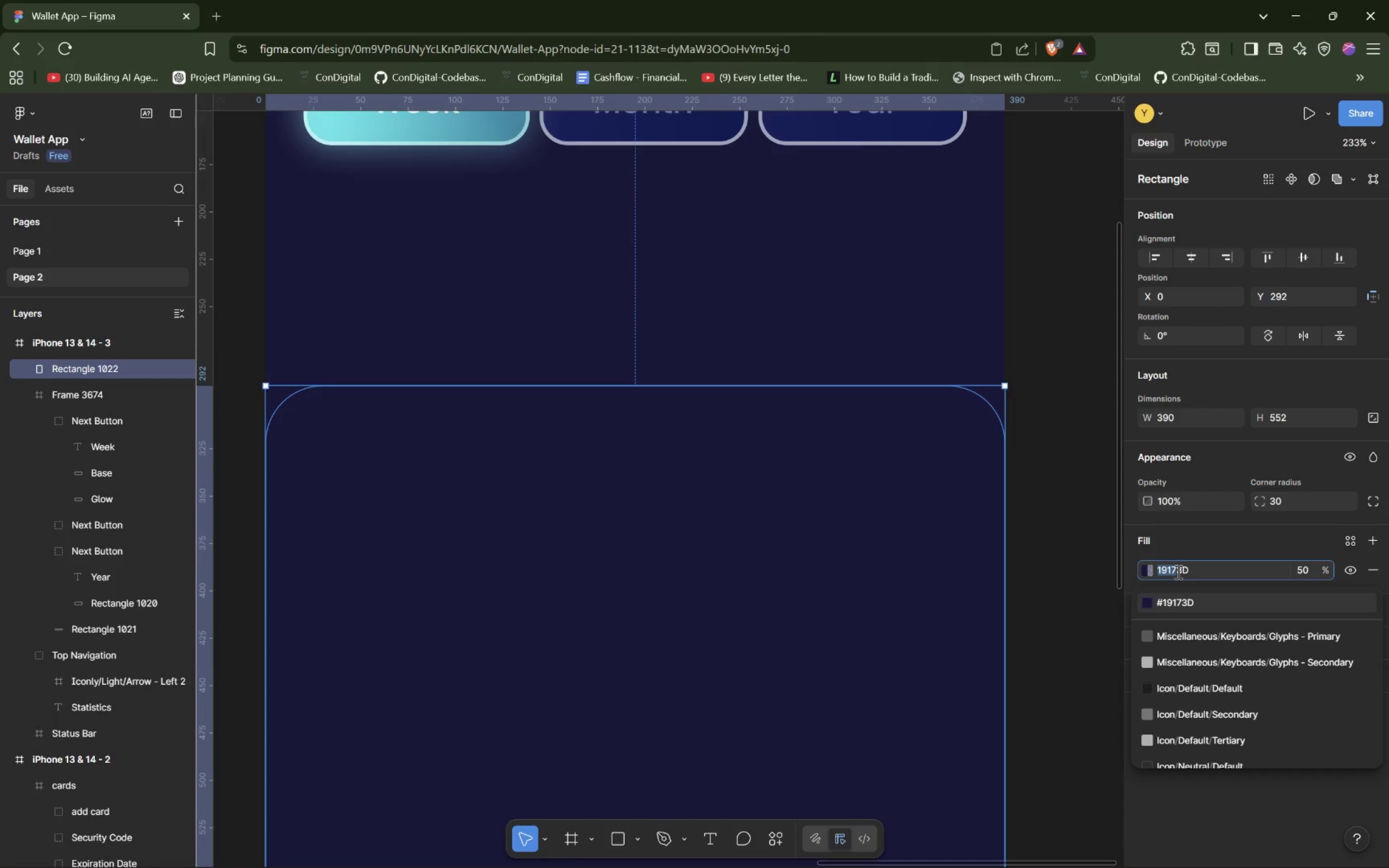 
key(Control+V)
 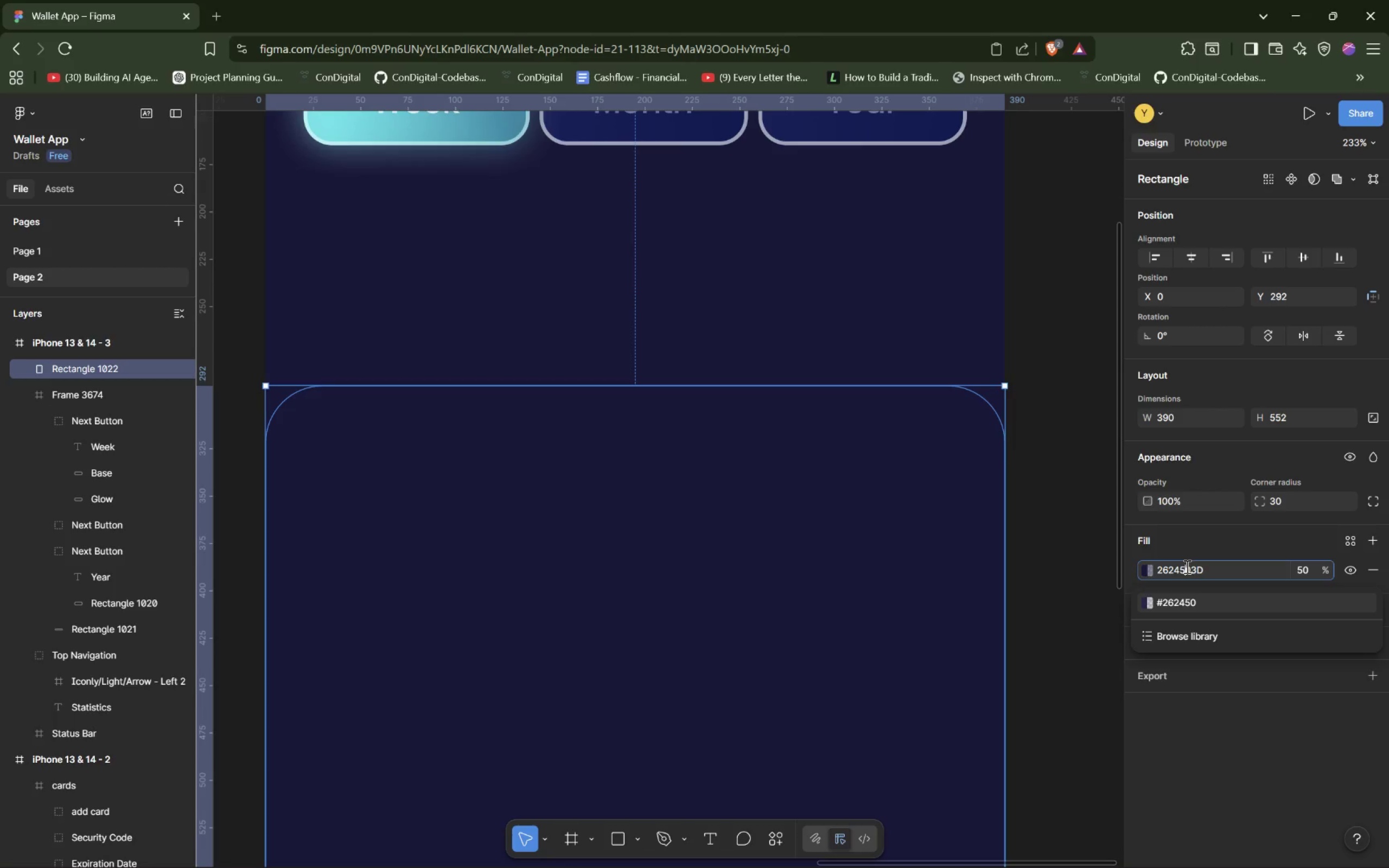 
key(Control+V)
 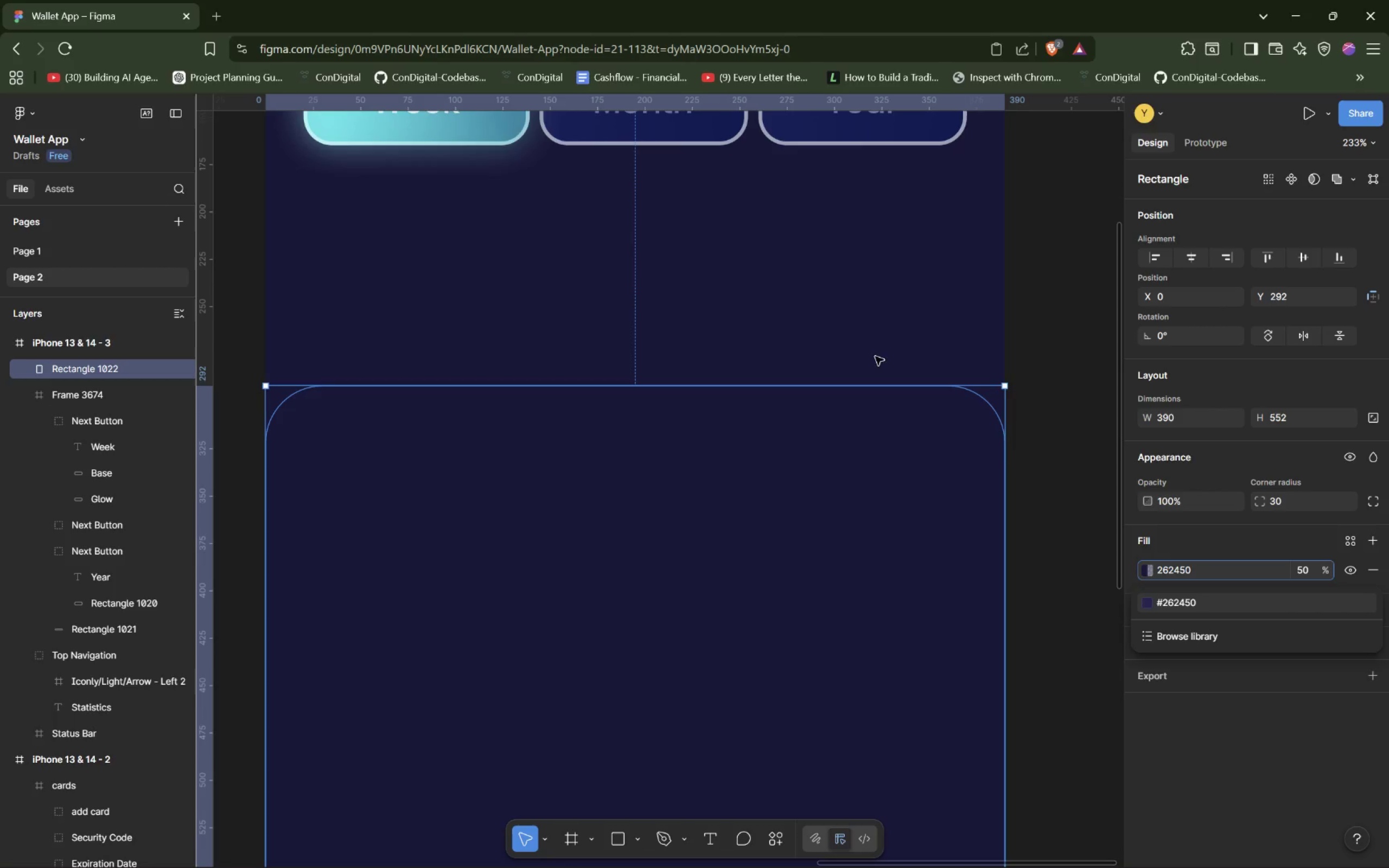 
left_click([861, 315])
 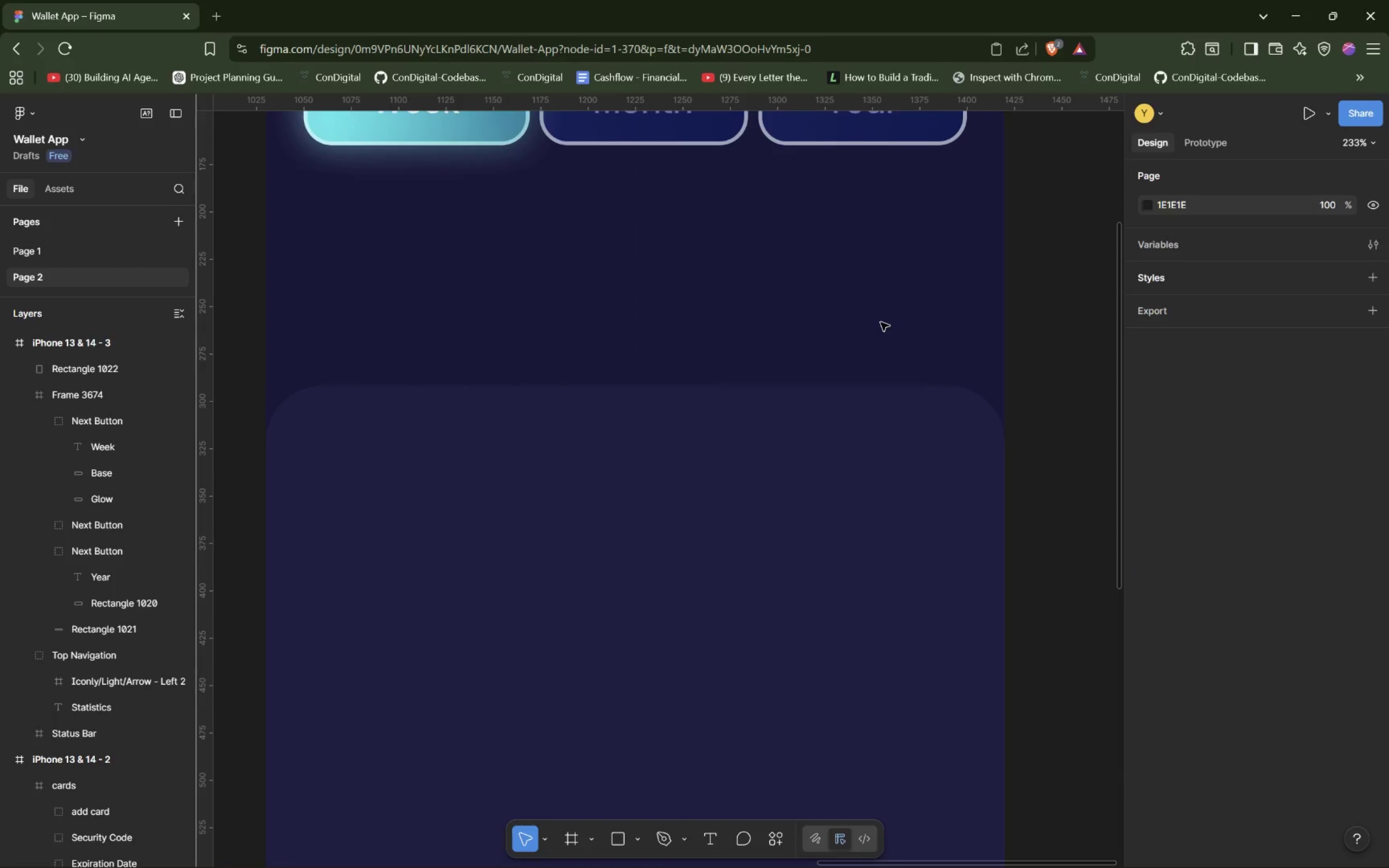 
wait(17.59)
 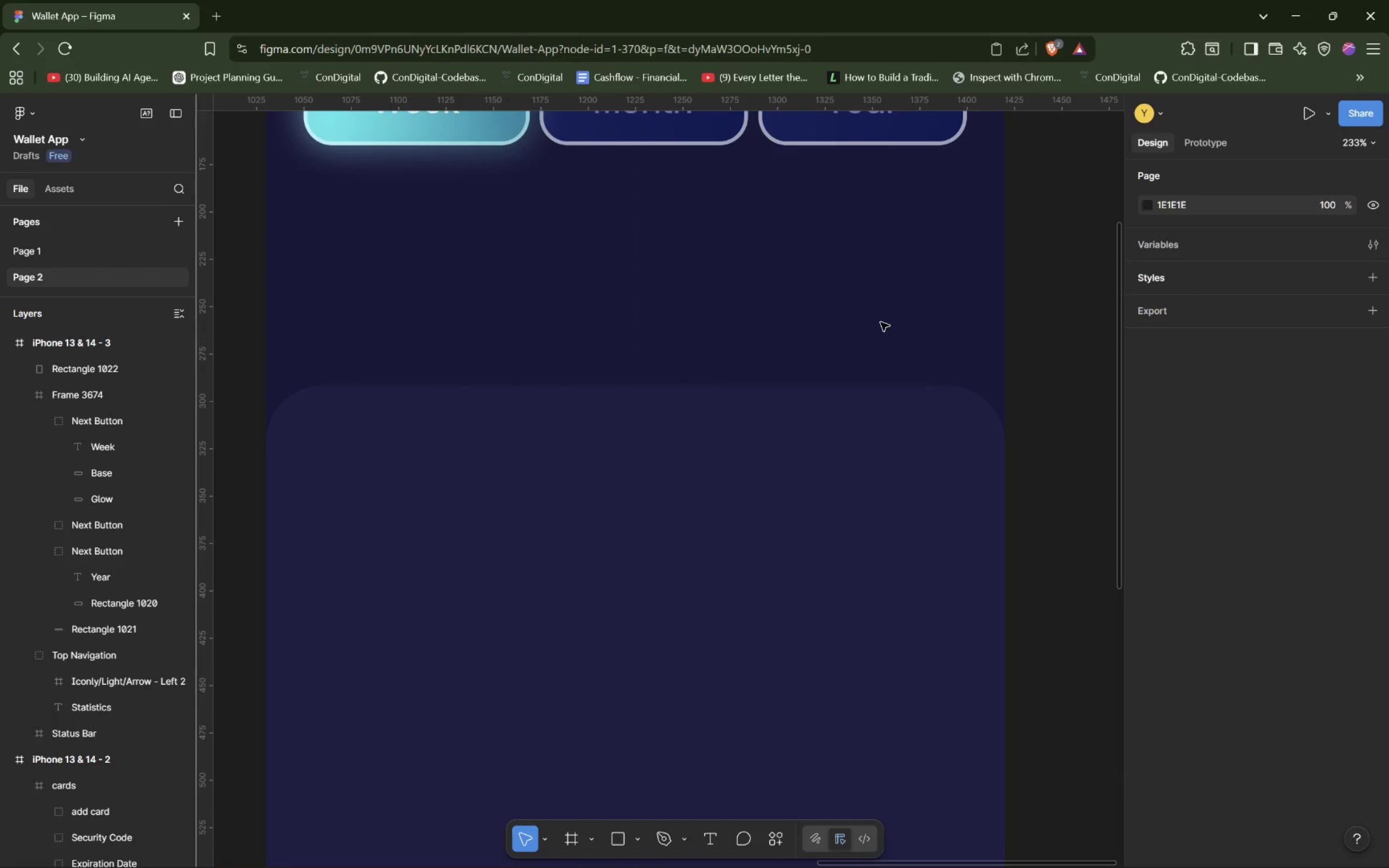 
left_click([796, 465])
 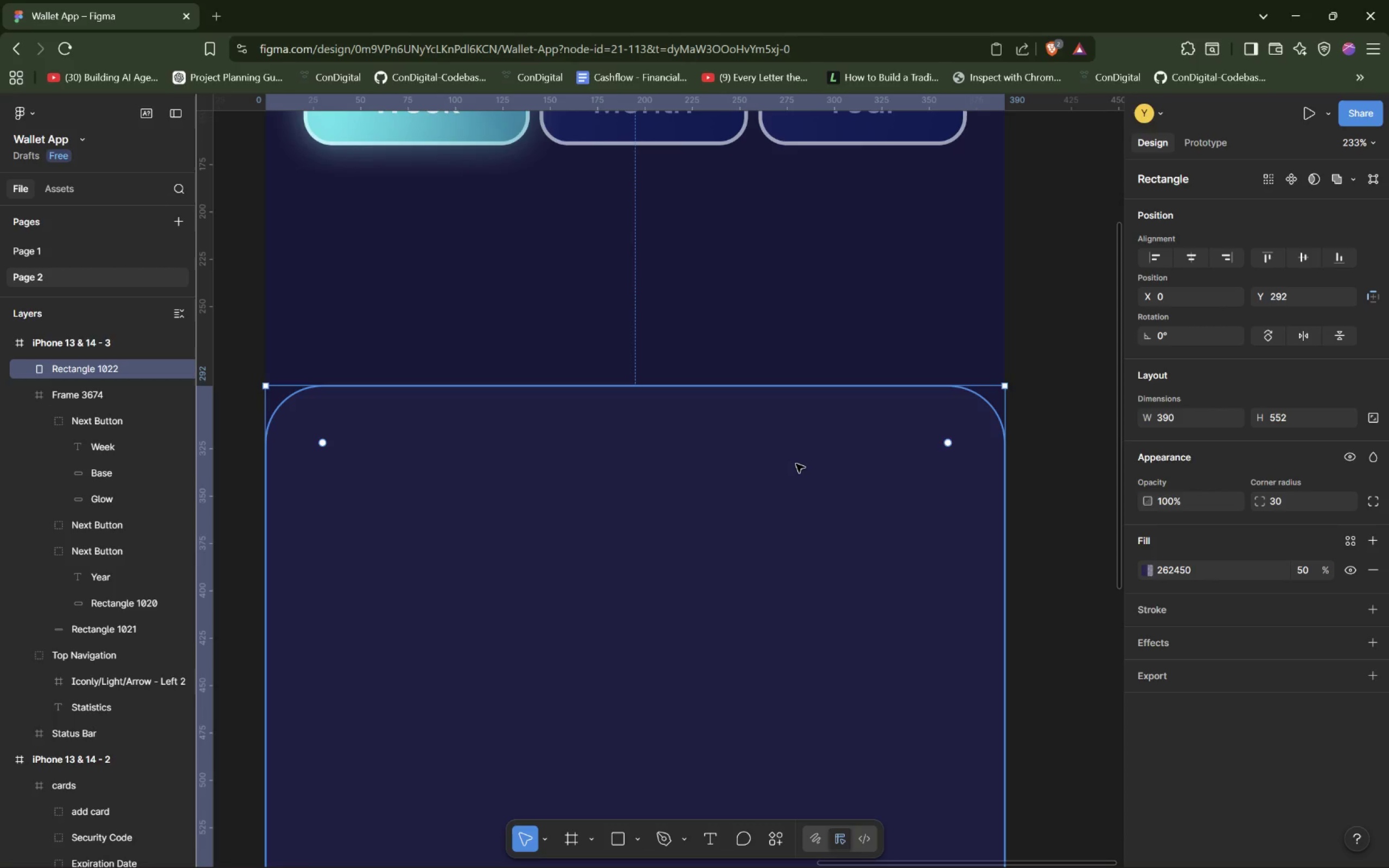 
wait(33.55)
 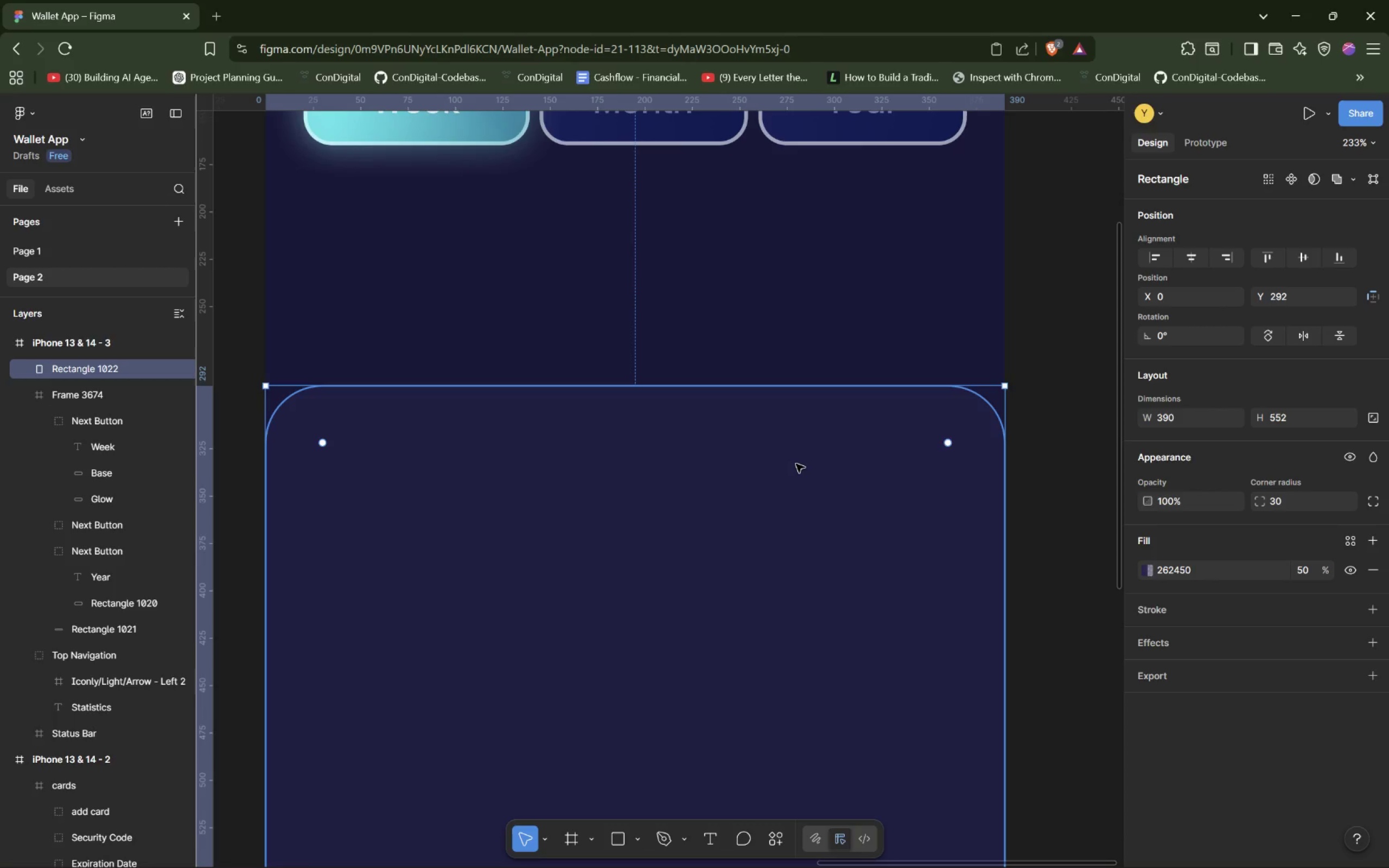 
left_click([631, 122])
 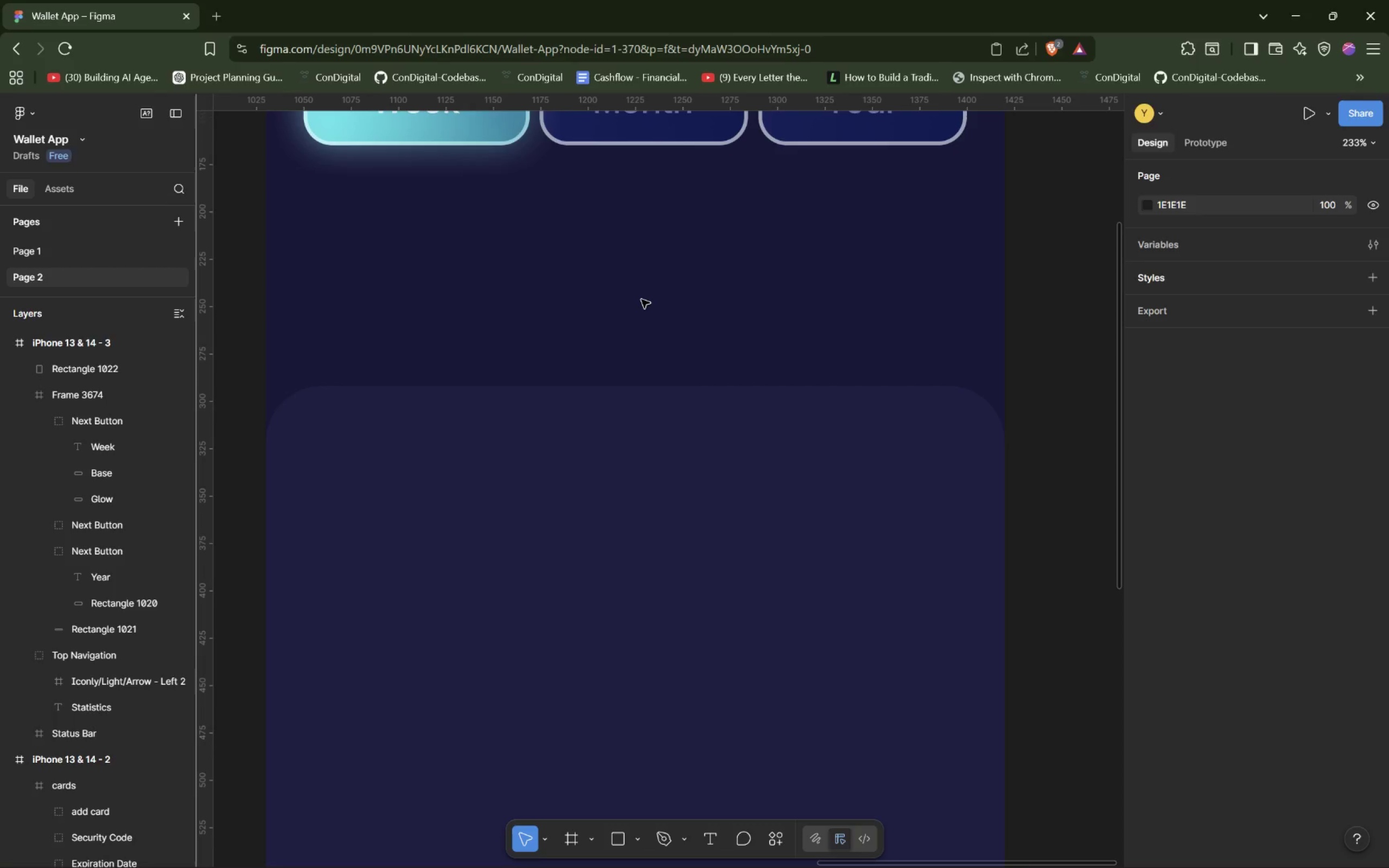 
wait(34.19)
 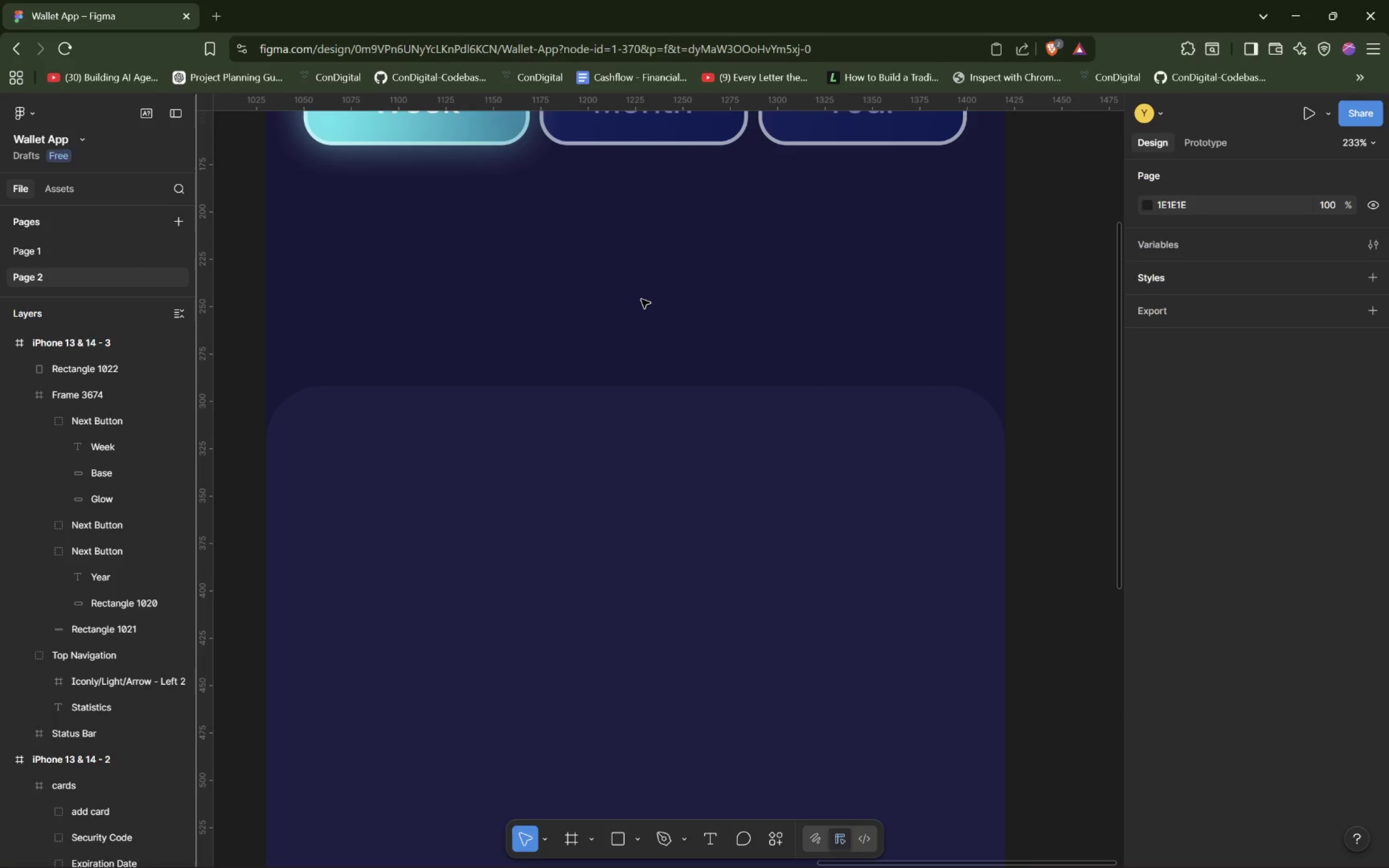 
left_click([649, 300])
 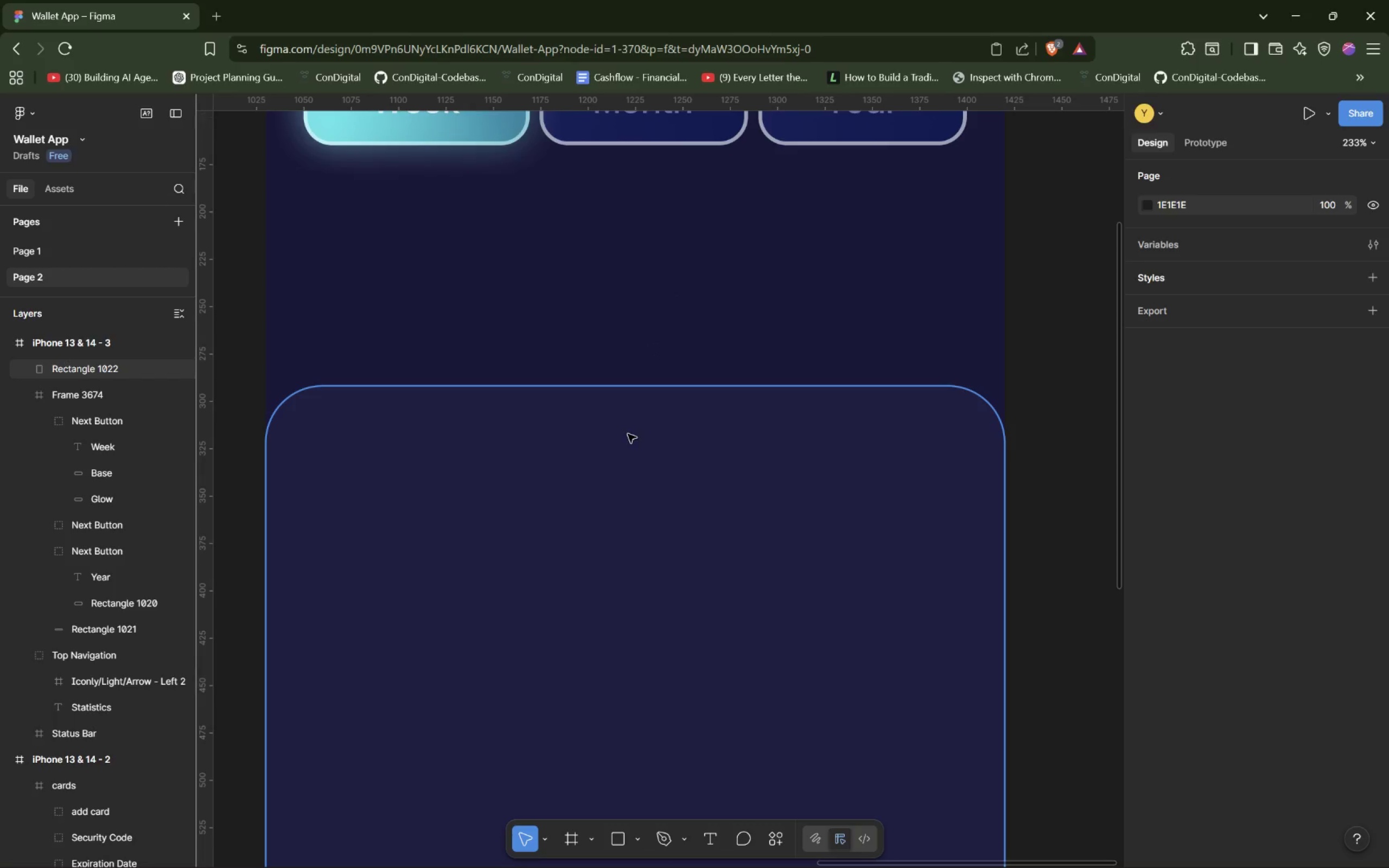 
left_click([627, 446])
 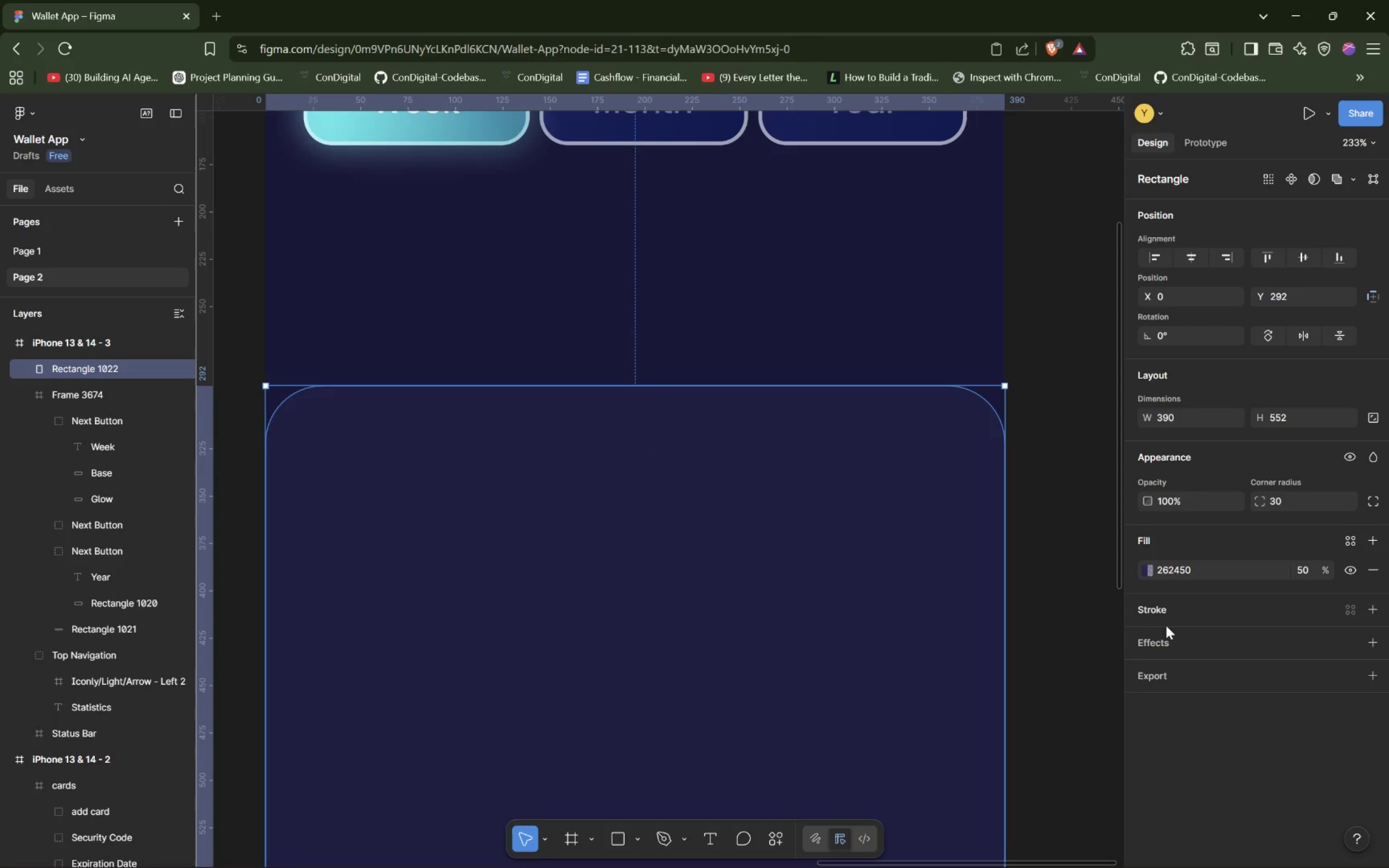 
left_click([1178, 607])
 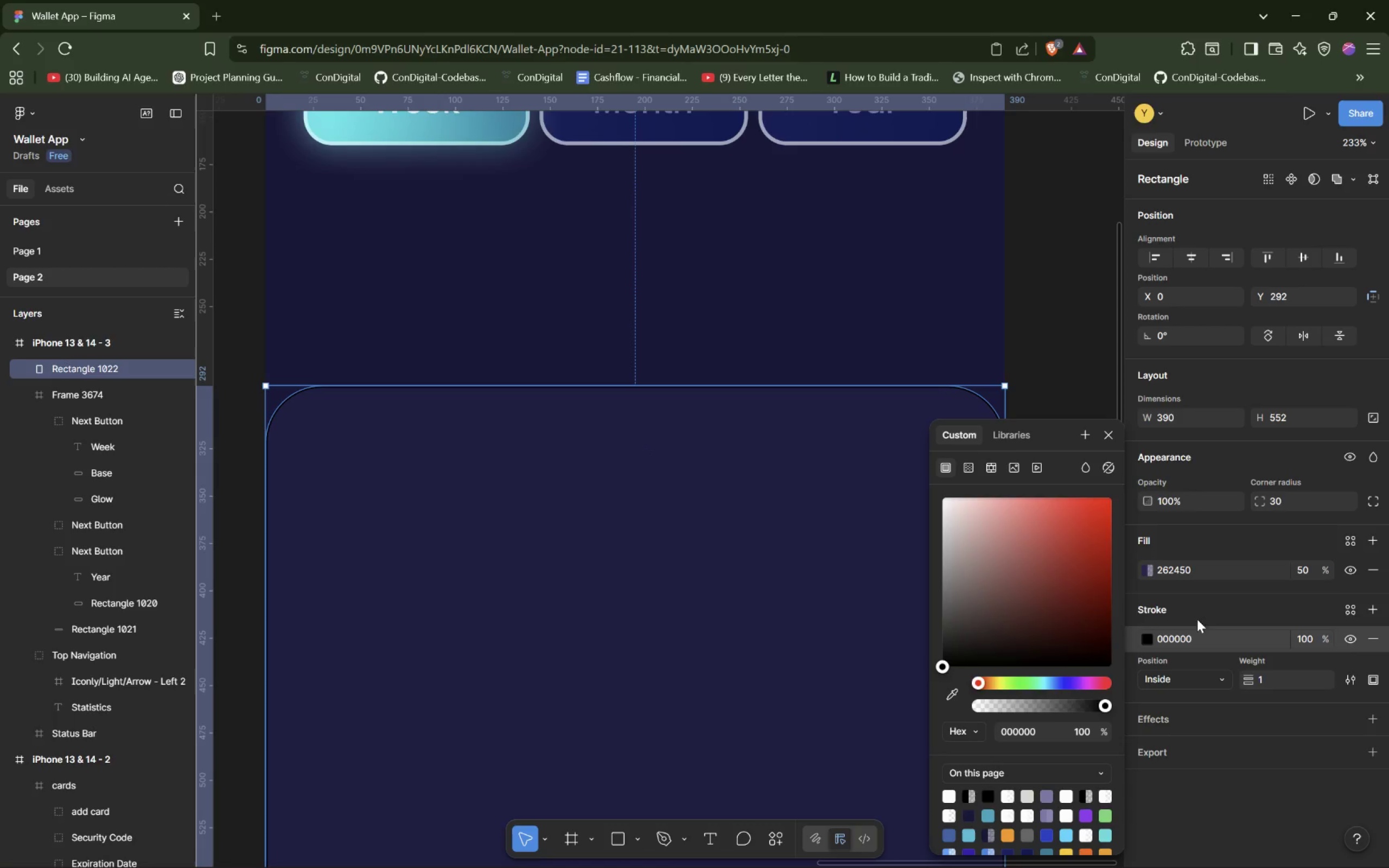 
wait(5.22)
 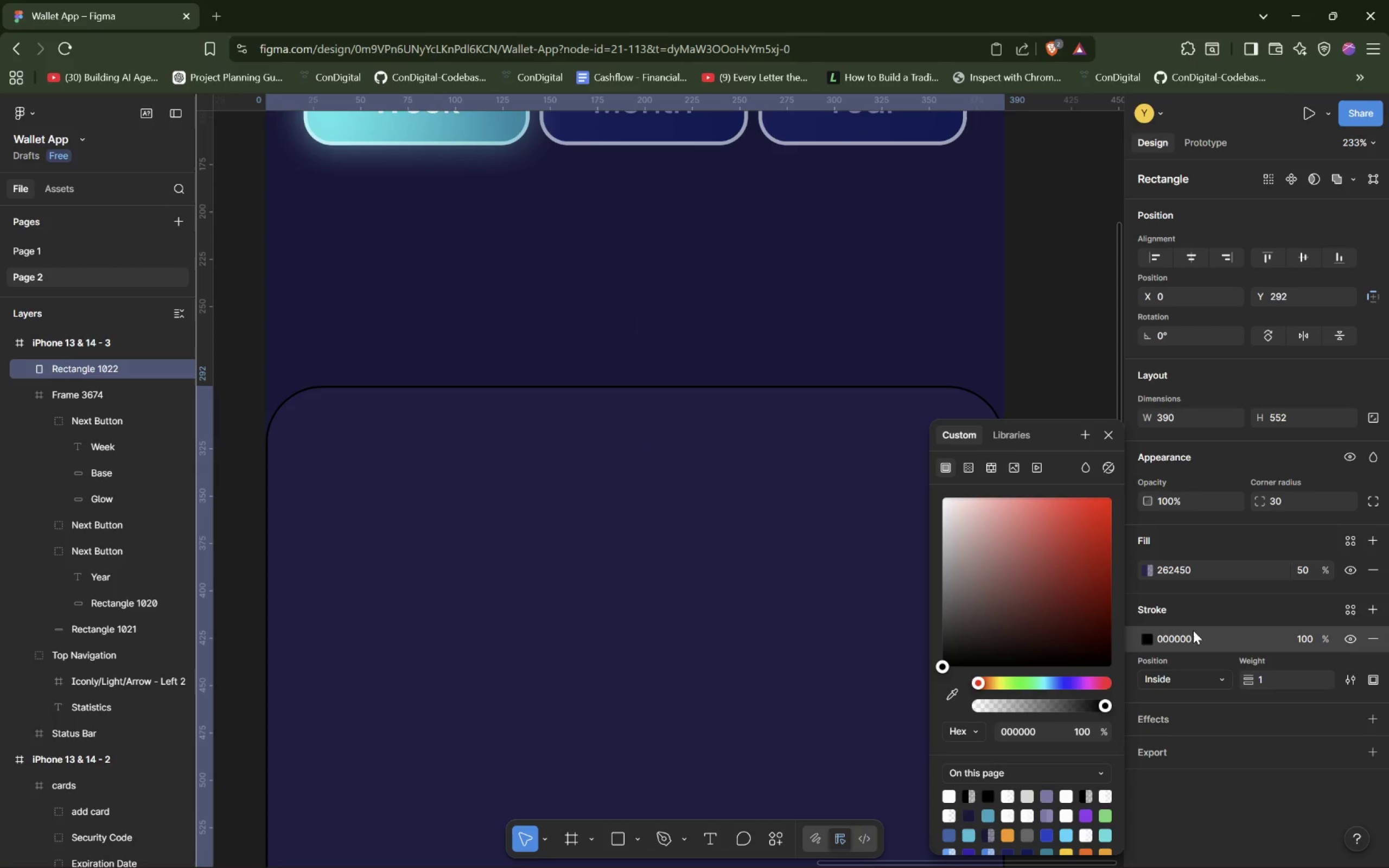 
left_click_drag(start_coordinate=[968, 658], to_coordinate=[923, 457])
 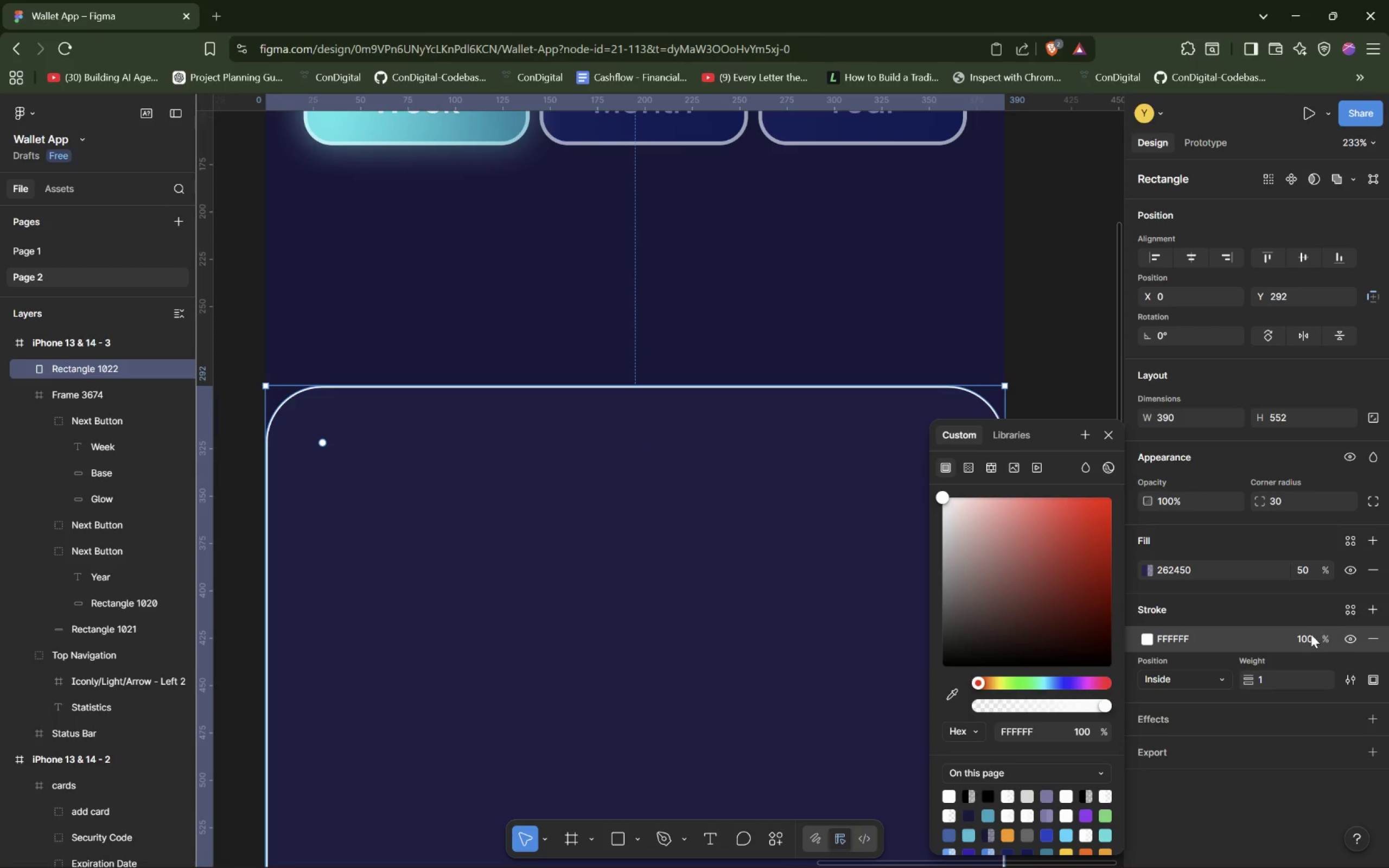 
double_click([1302, 636])
 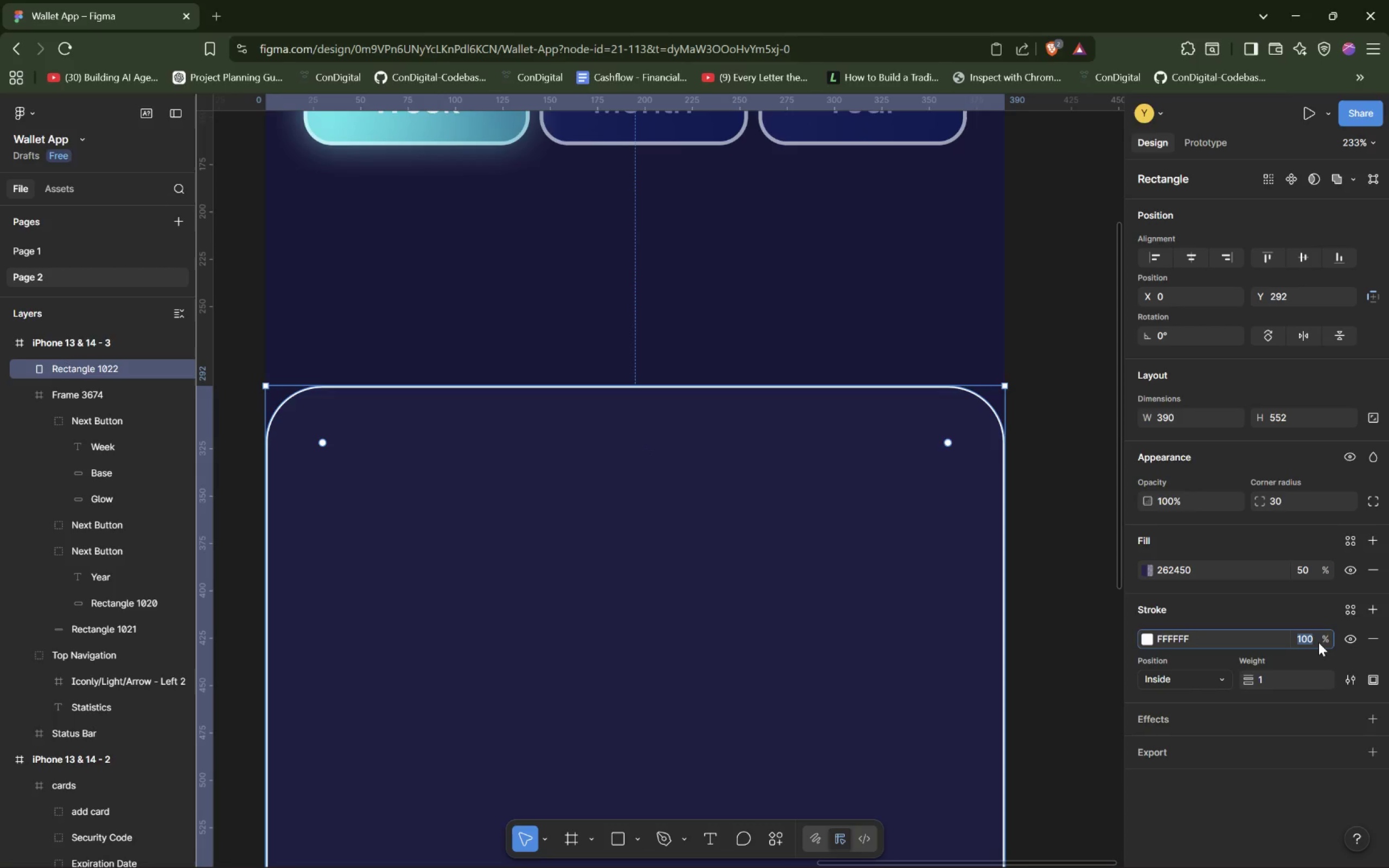 
wait(5.66)
 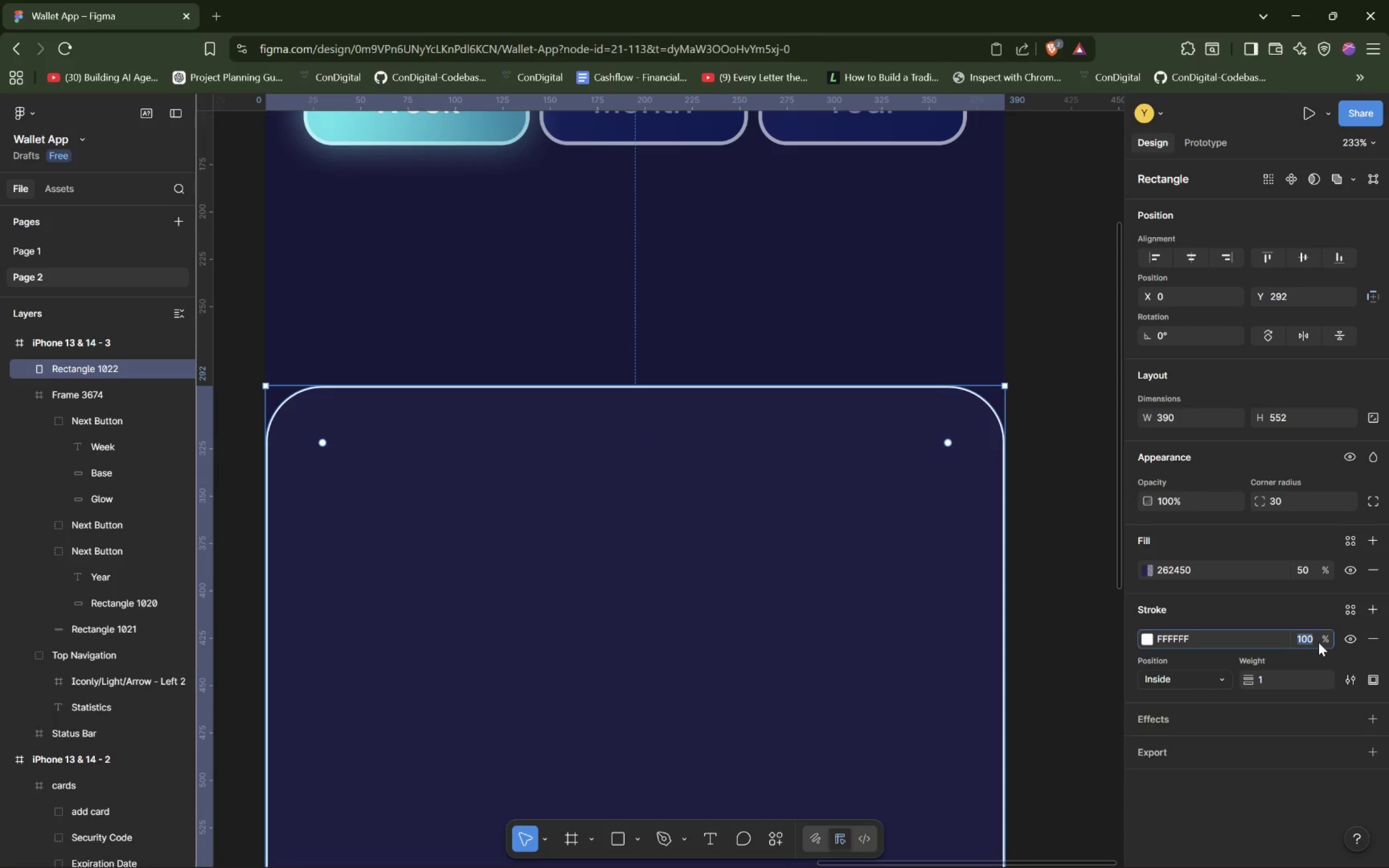 
key(0)
 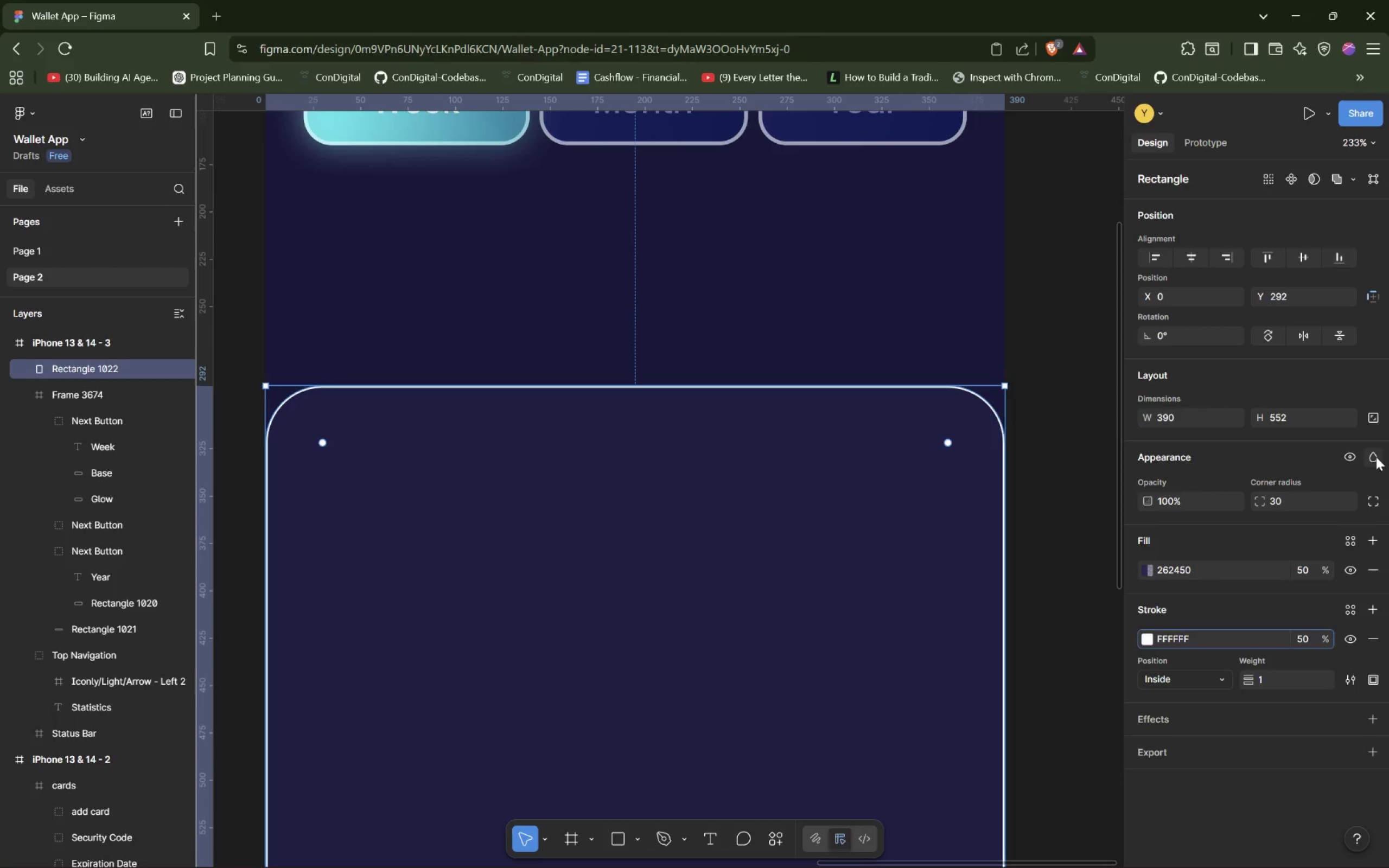 
left_click([1374, 461])
 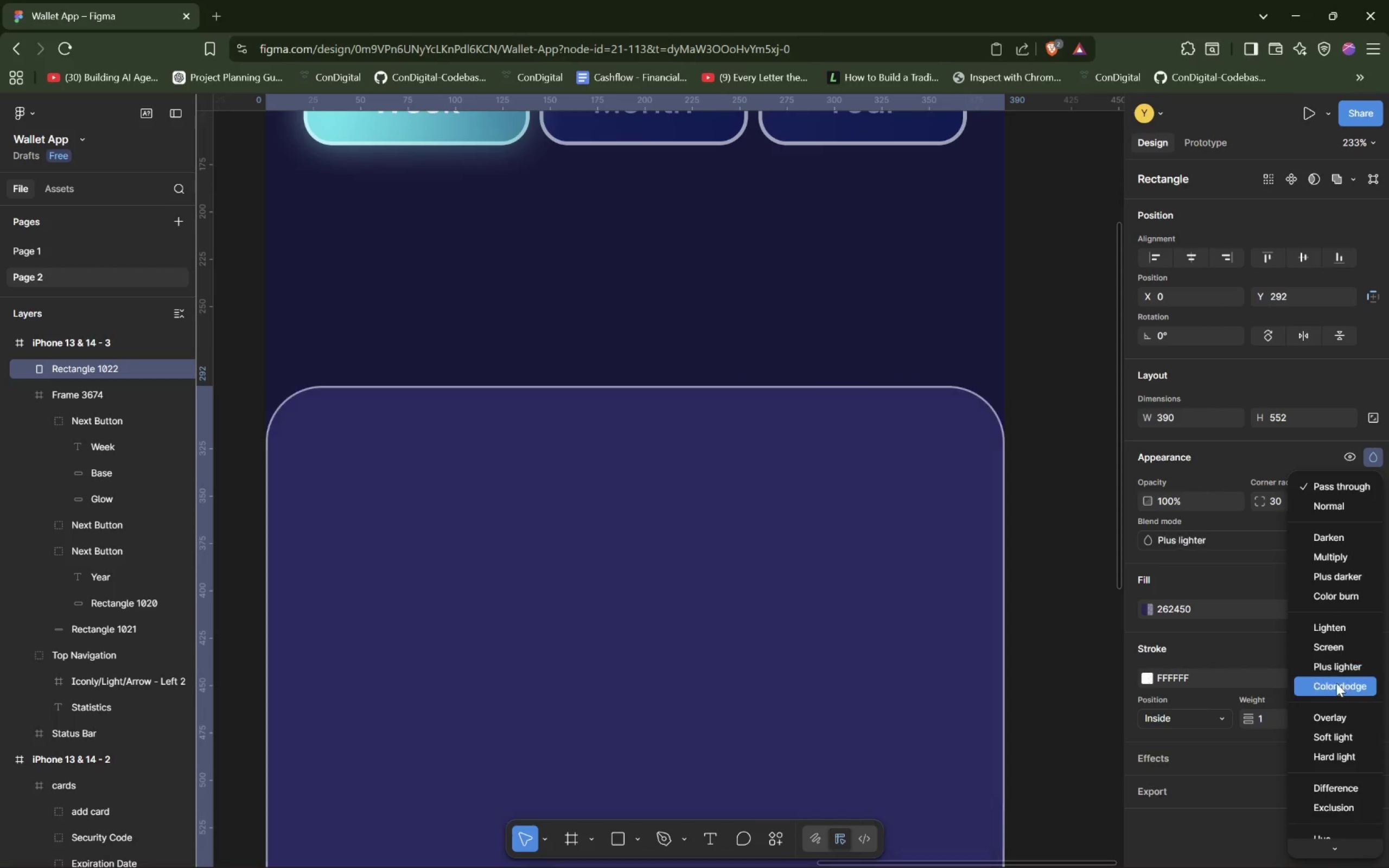 
left_click([1333, 711])
 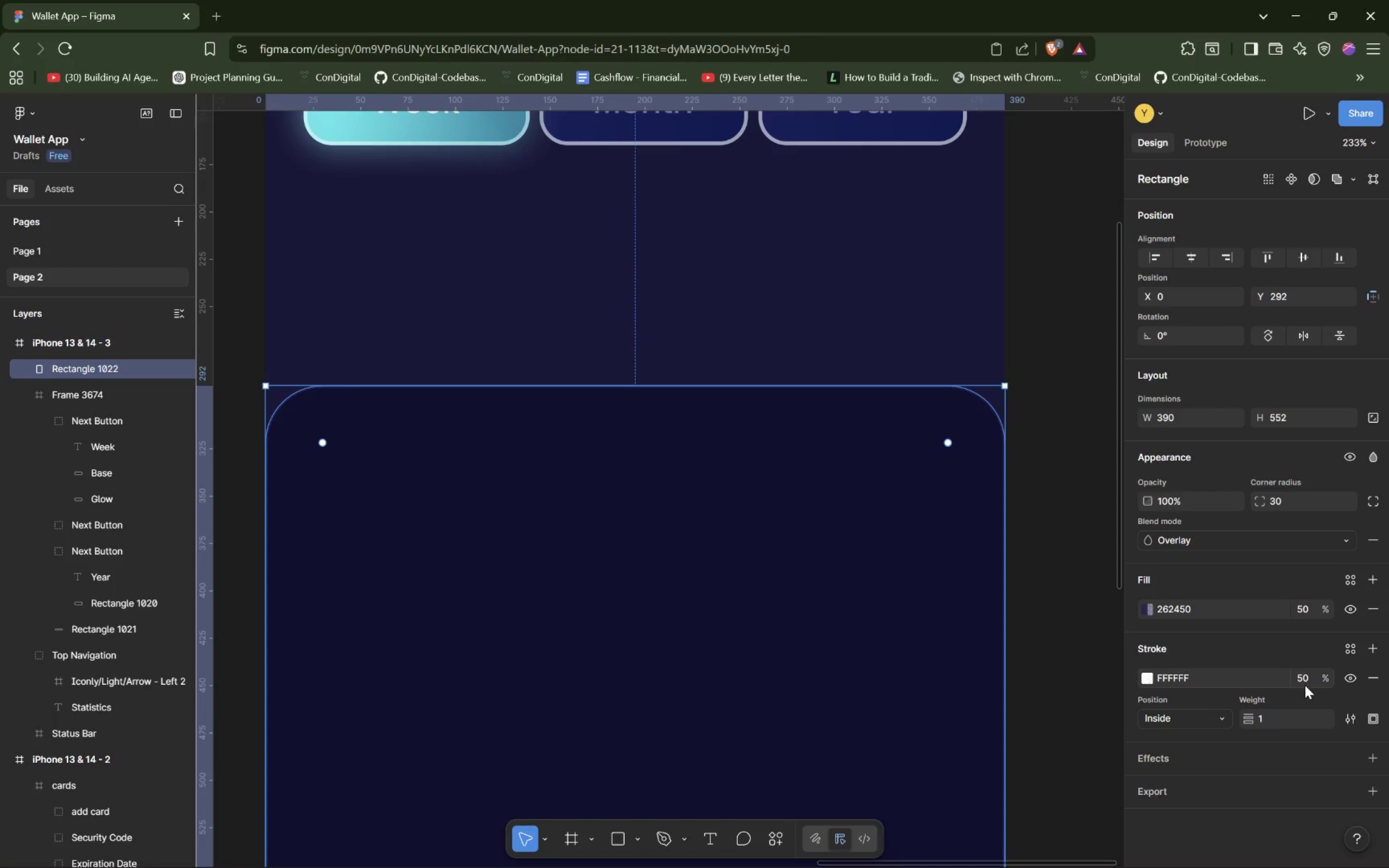 
wait(13.14)
 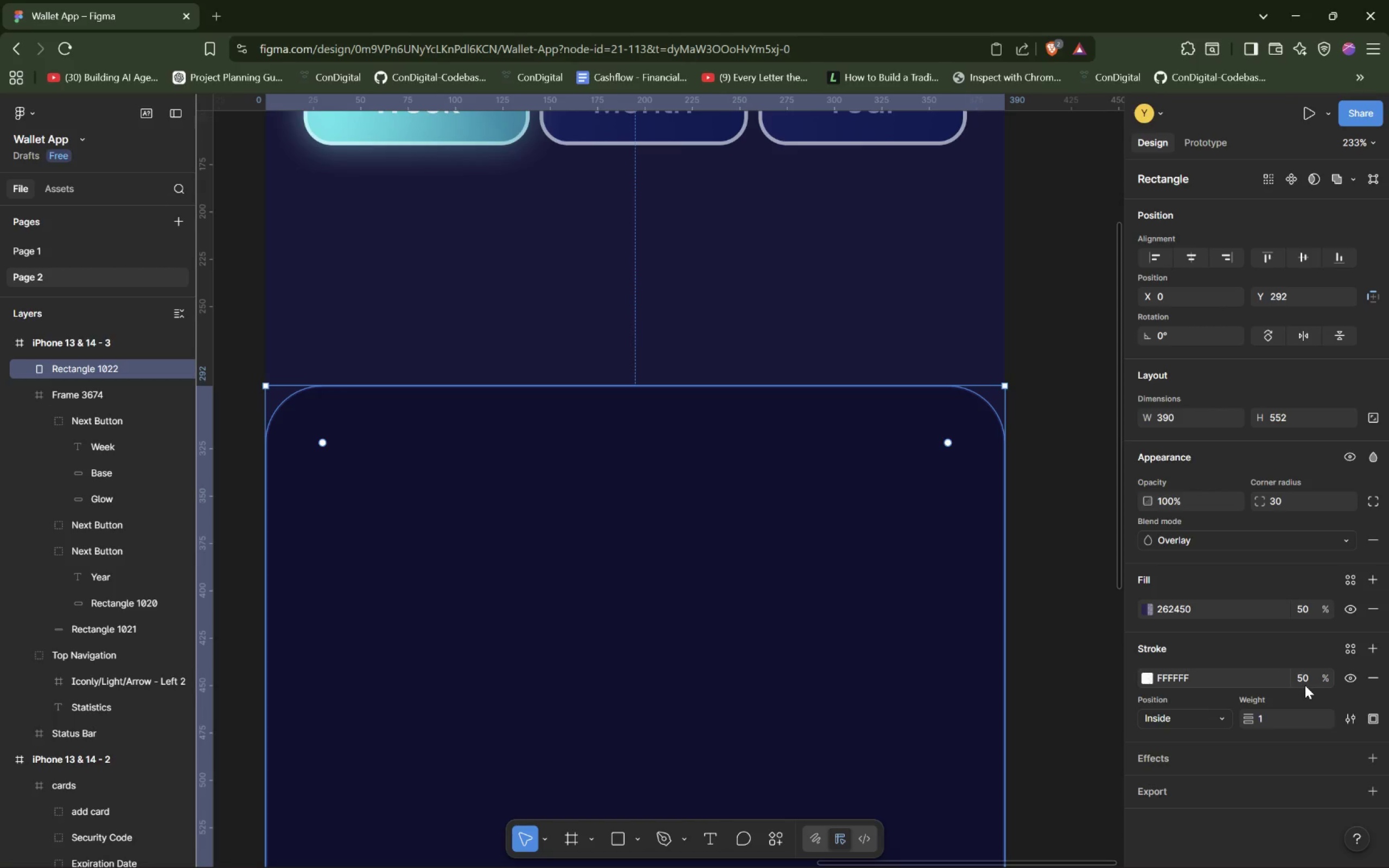 
hold_key(key=ControlLeft, duration=1.42)
scroll: coordinate [742, 535], scroll_direction: down, amount: 6.0
 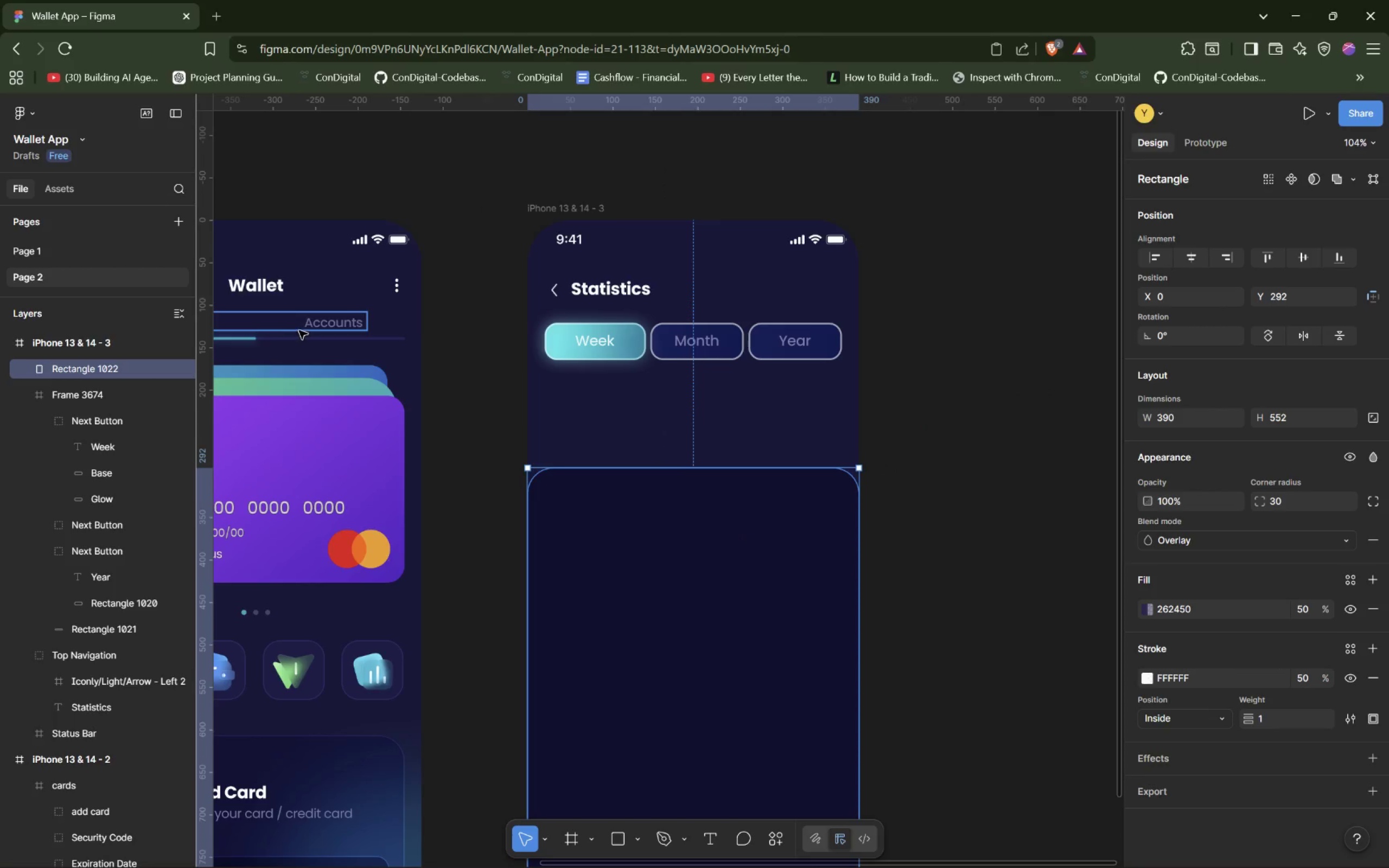 
hold_key(key=ControlLeft, duration=0.52)
scroll: coordinate [403, 368], scroll_direction: down, amount: 6.0
 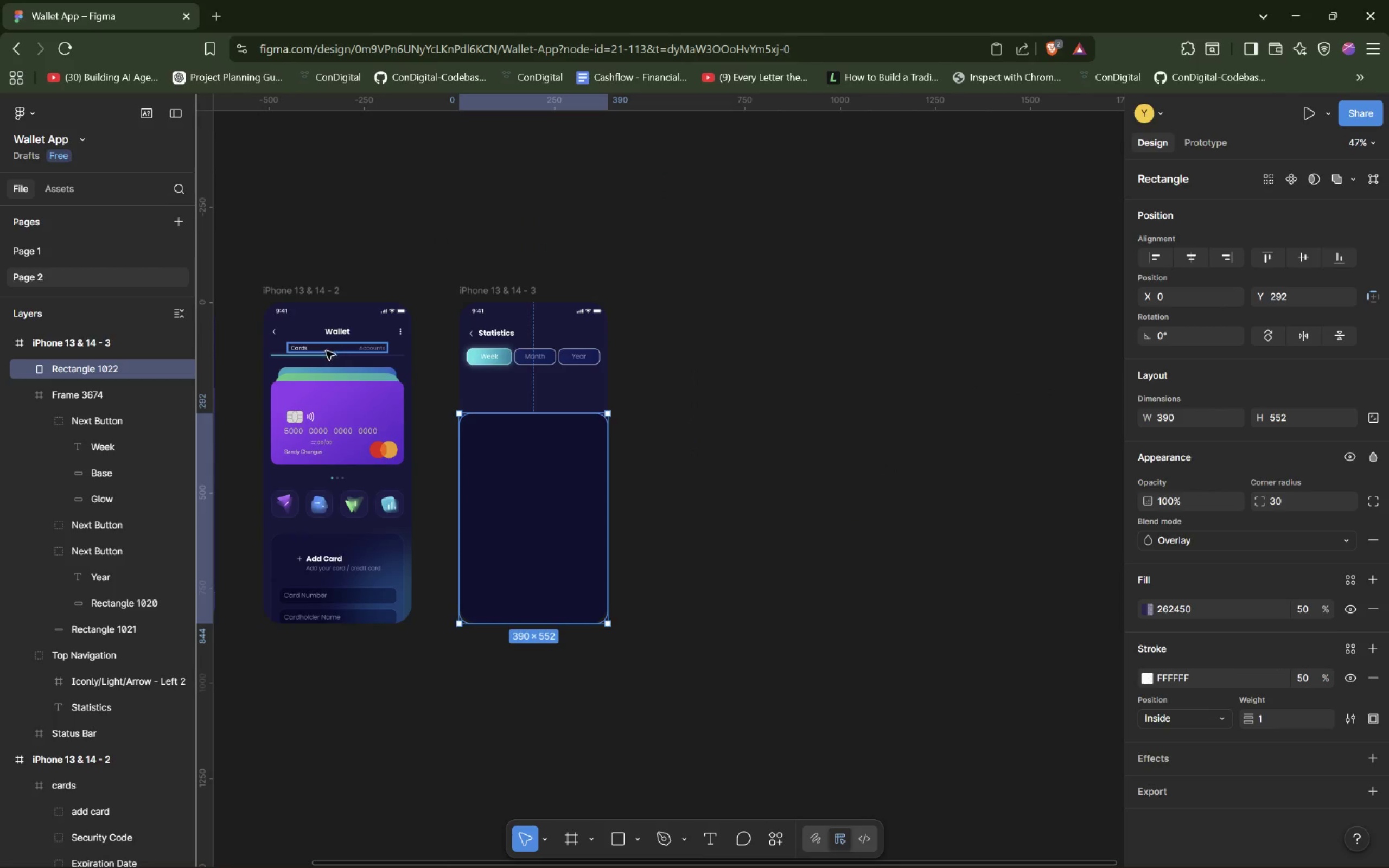 
hold_key(key=ShiftLeft, duration=0.8)
scroll: coordinate [323, 375], scroll_direction: up, amount: 6.0
 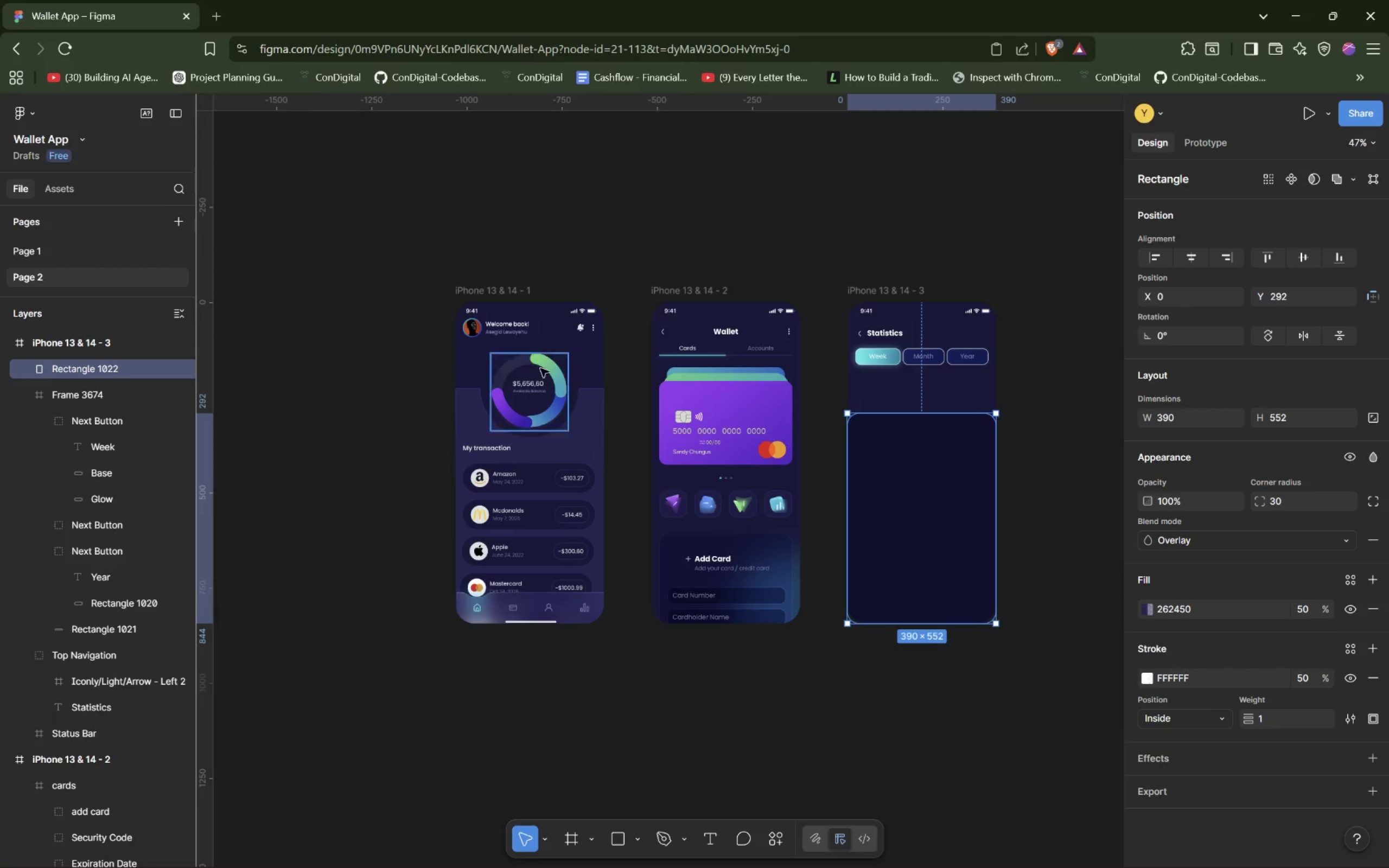 
hold_key(key=ControlLeft, duration=0.88)
scroll: coordinate [741, 383], scroll_direction: up, amount: 10.0
 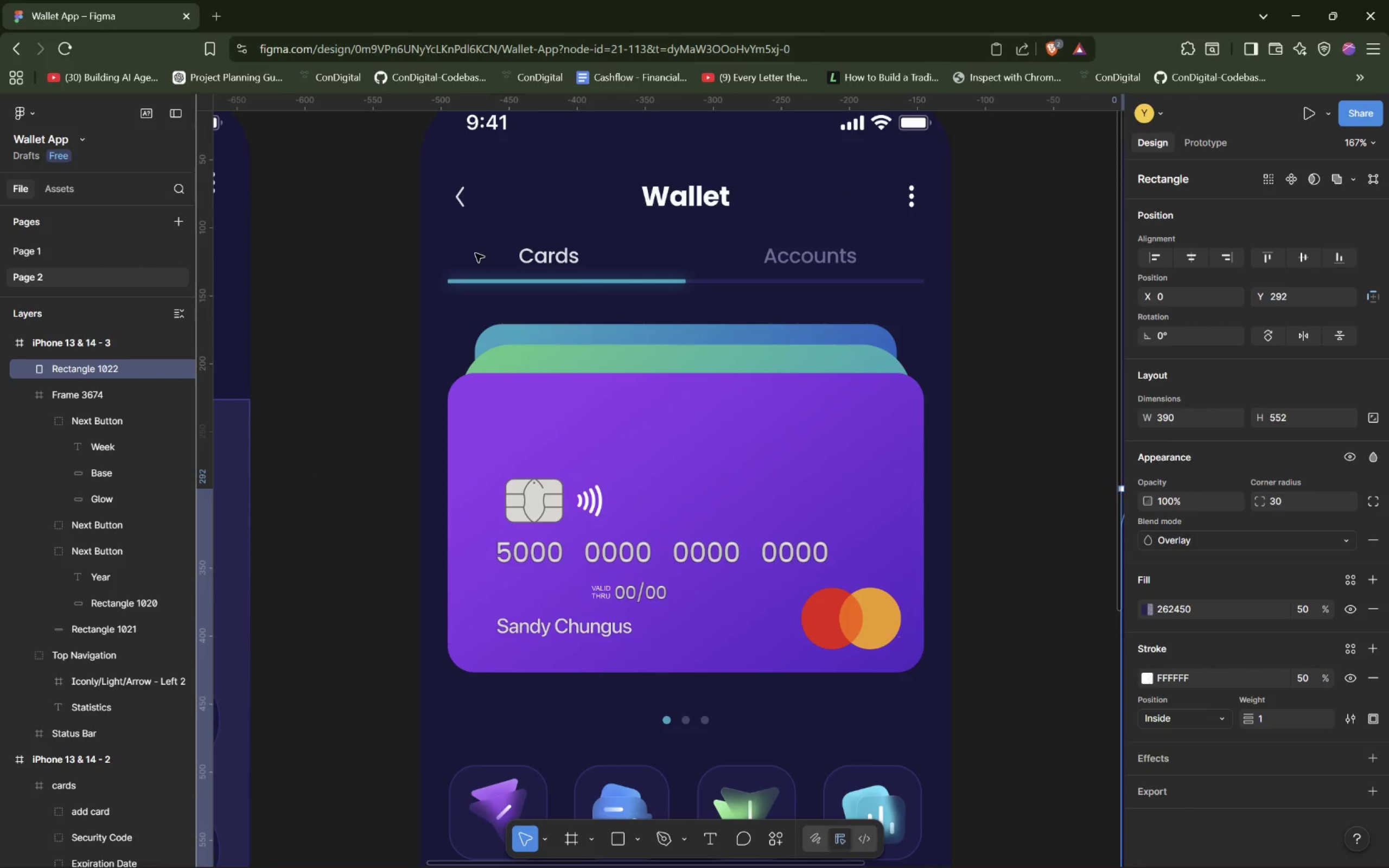 
left_click([482, 253])
 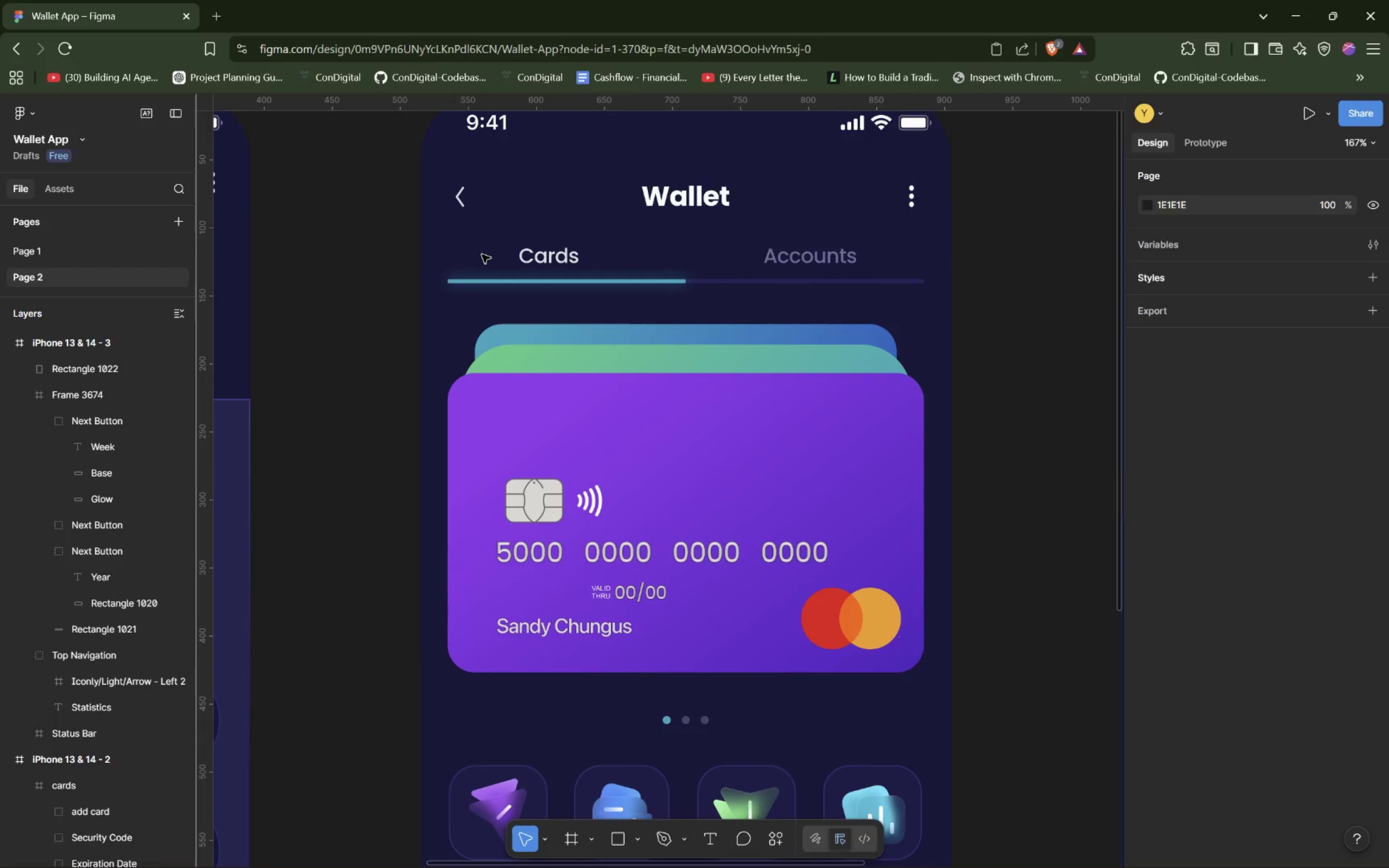 
wait(6.88)
 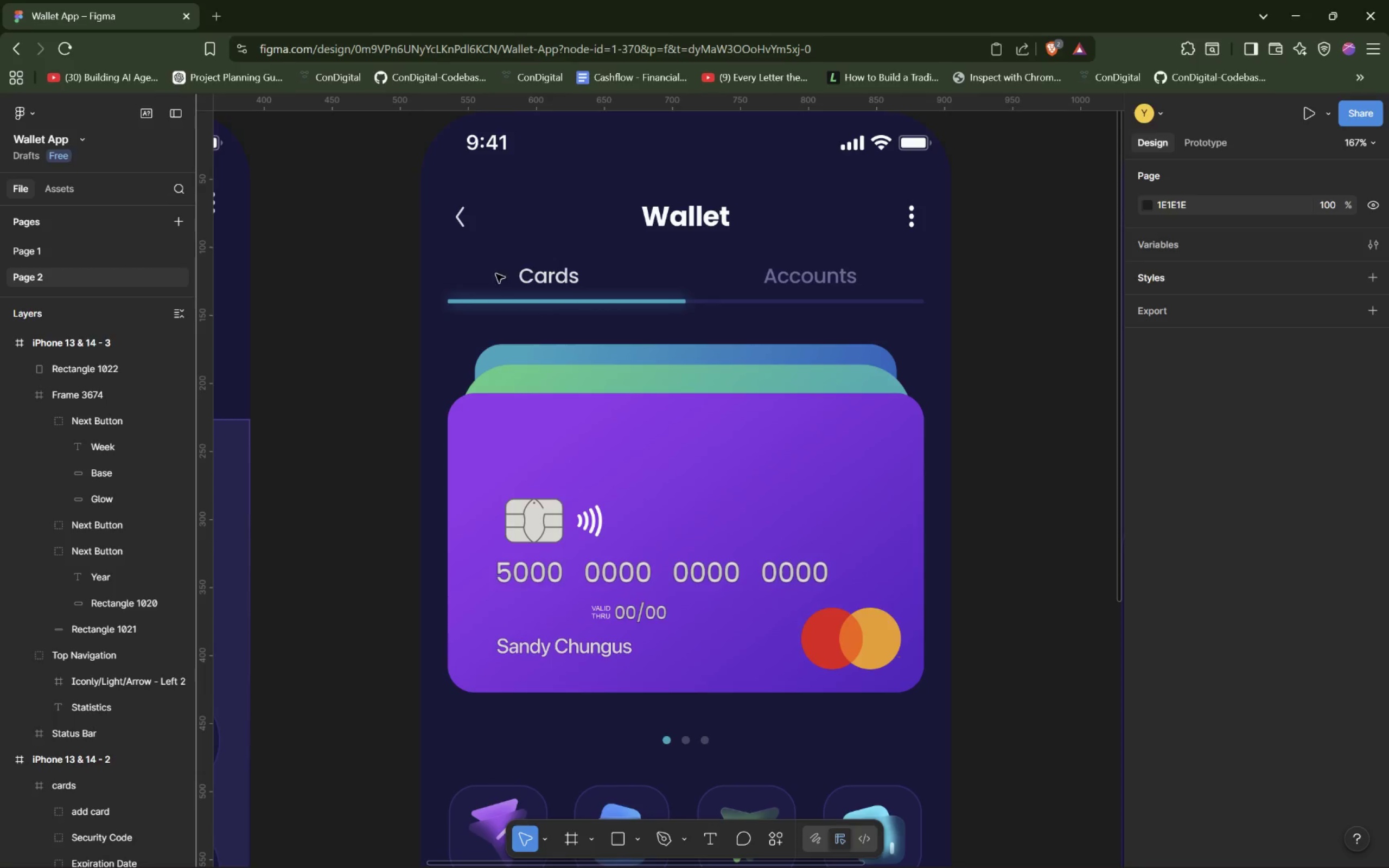 
left_click([496, 274])
 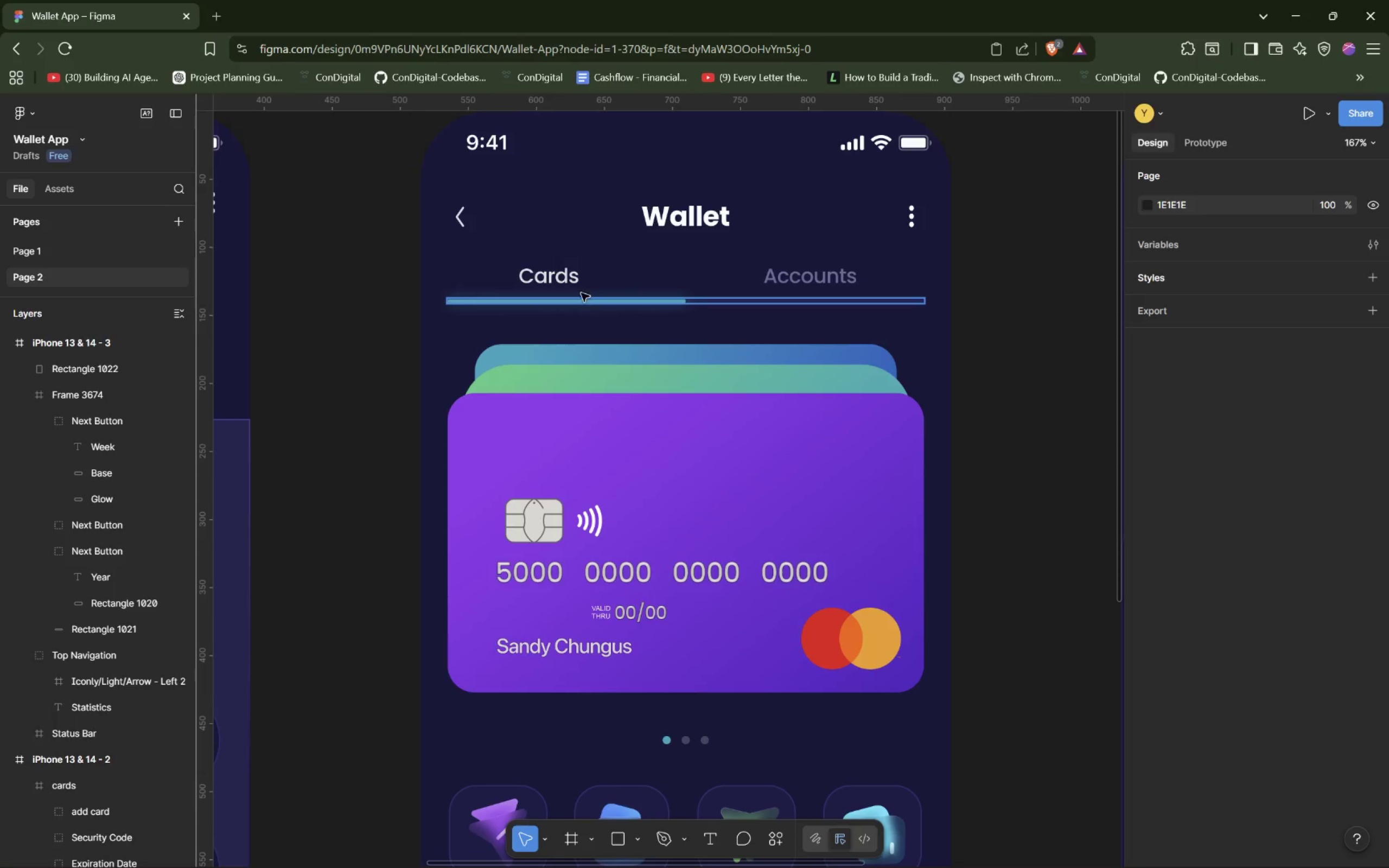 
scroll: coordinate [484, 248], scroll_direction: up, amount: 2.0
 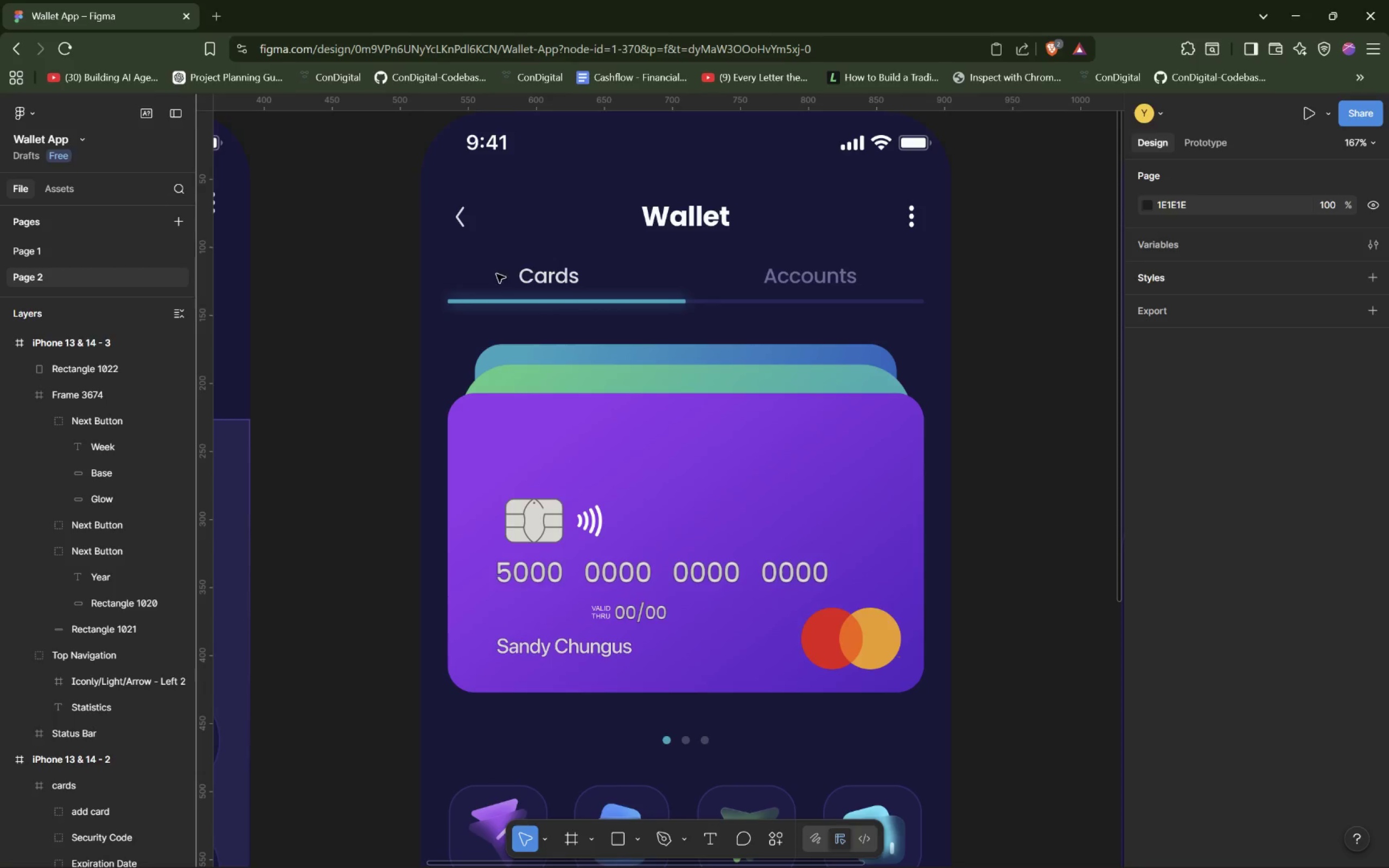 
left_click([582, 282])
 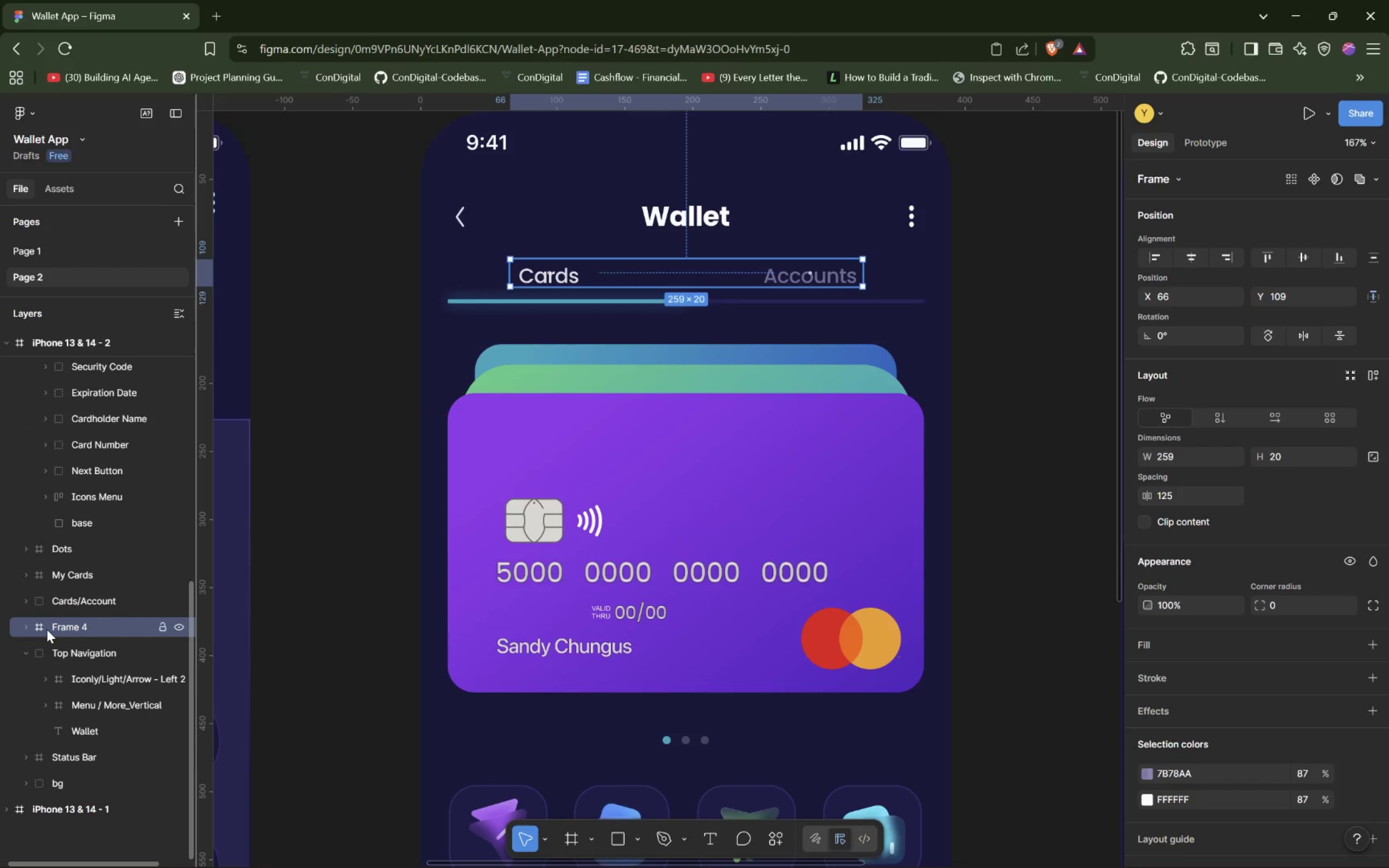 
wait(7.09)
 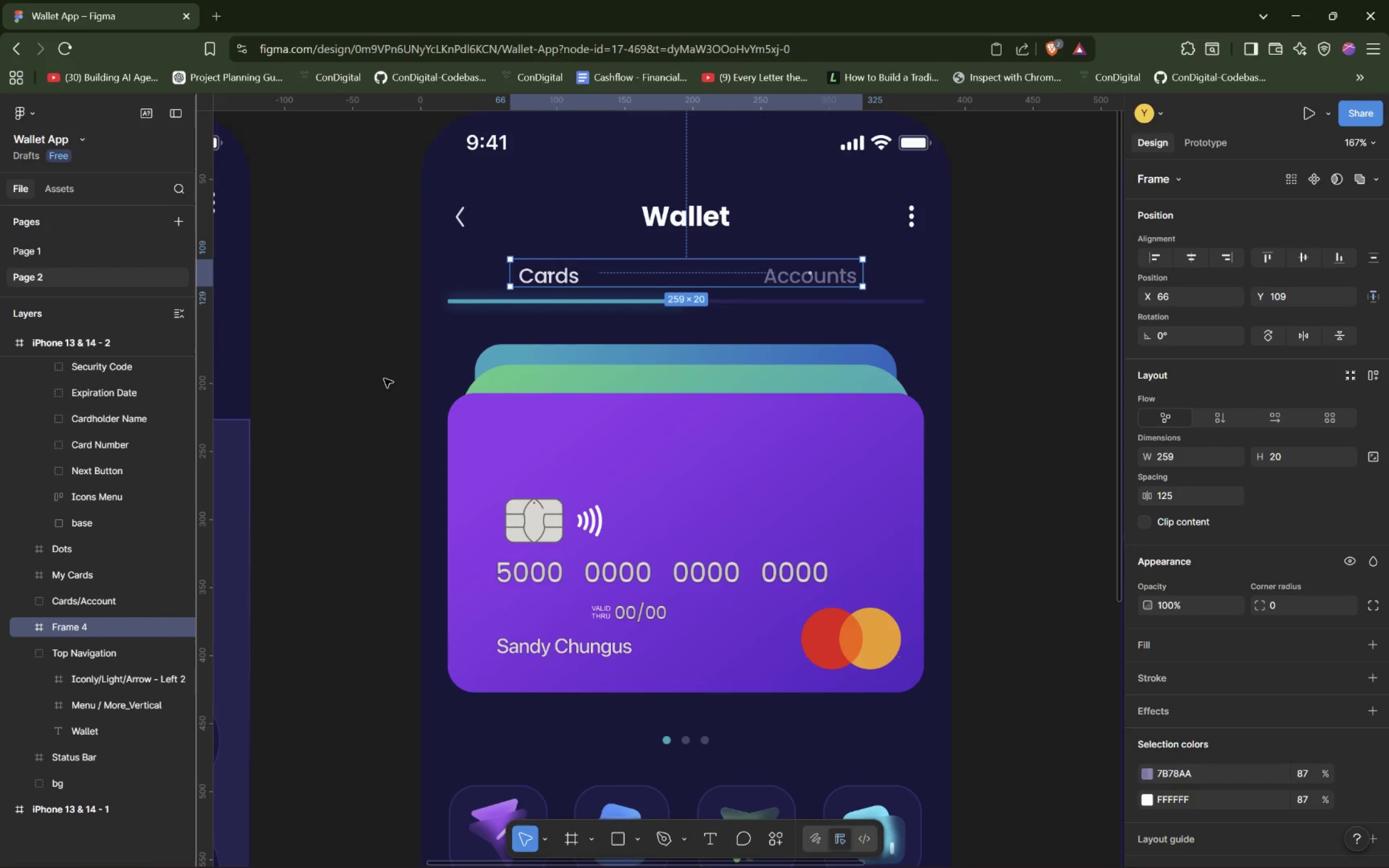 
left_click([49, 631])
 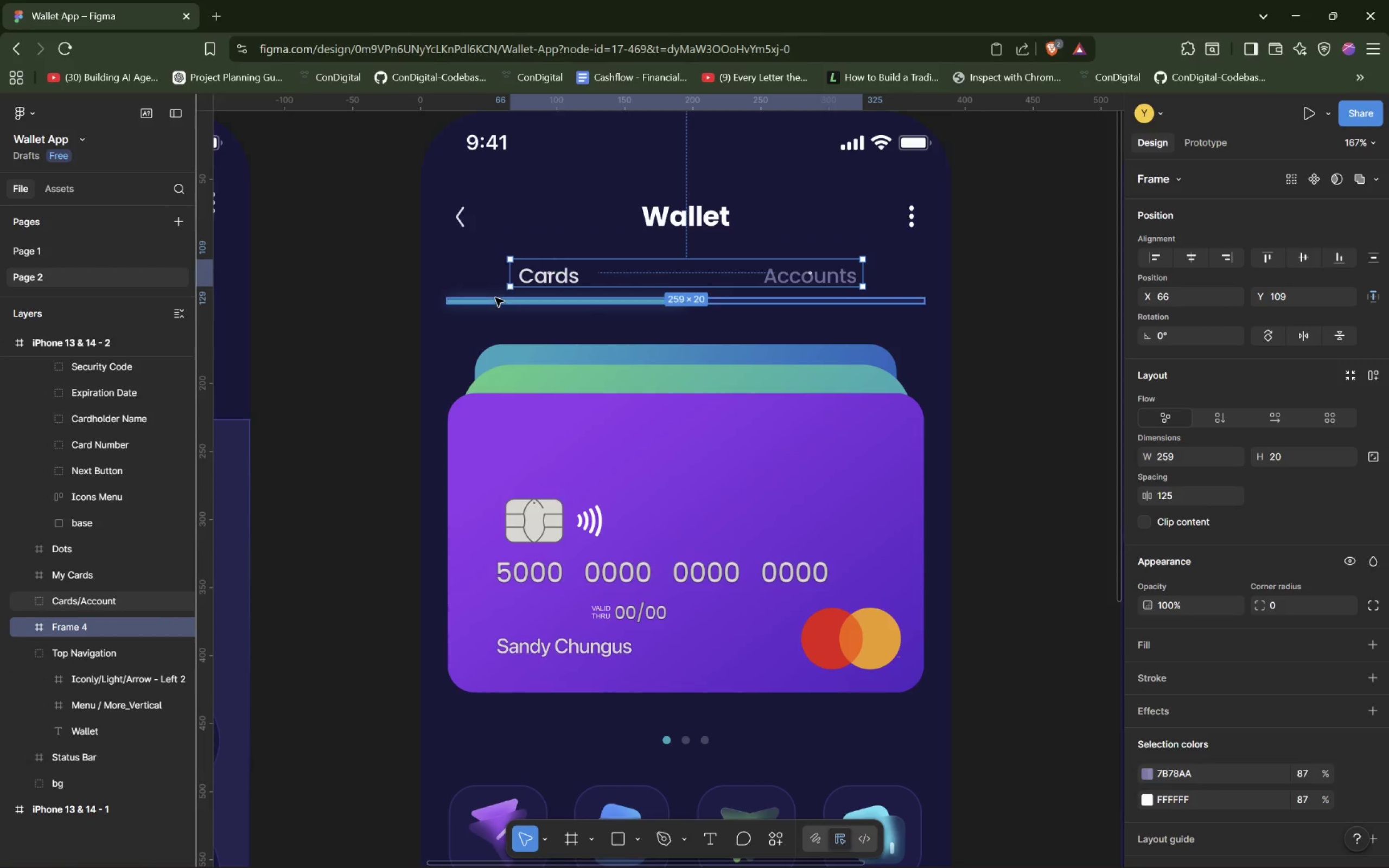 
wait(5.44)
 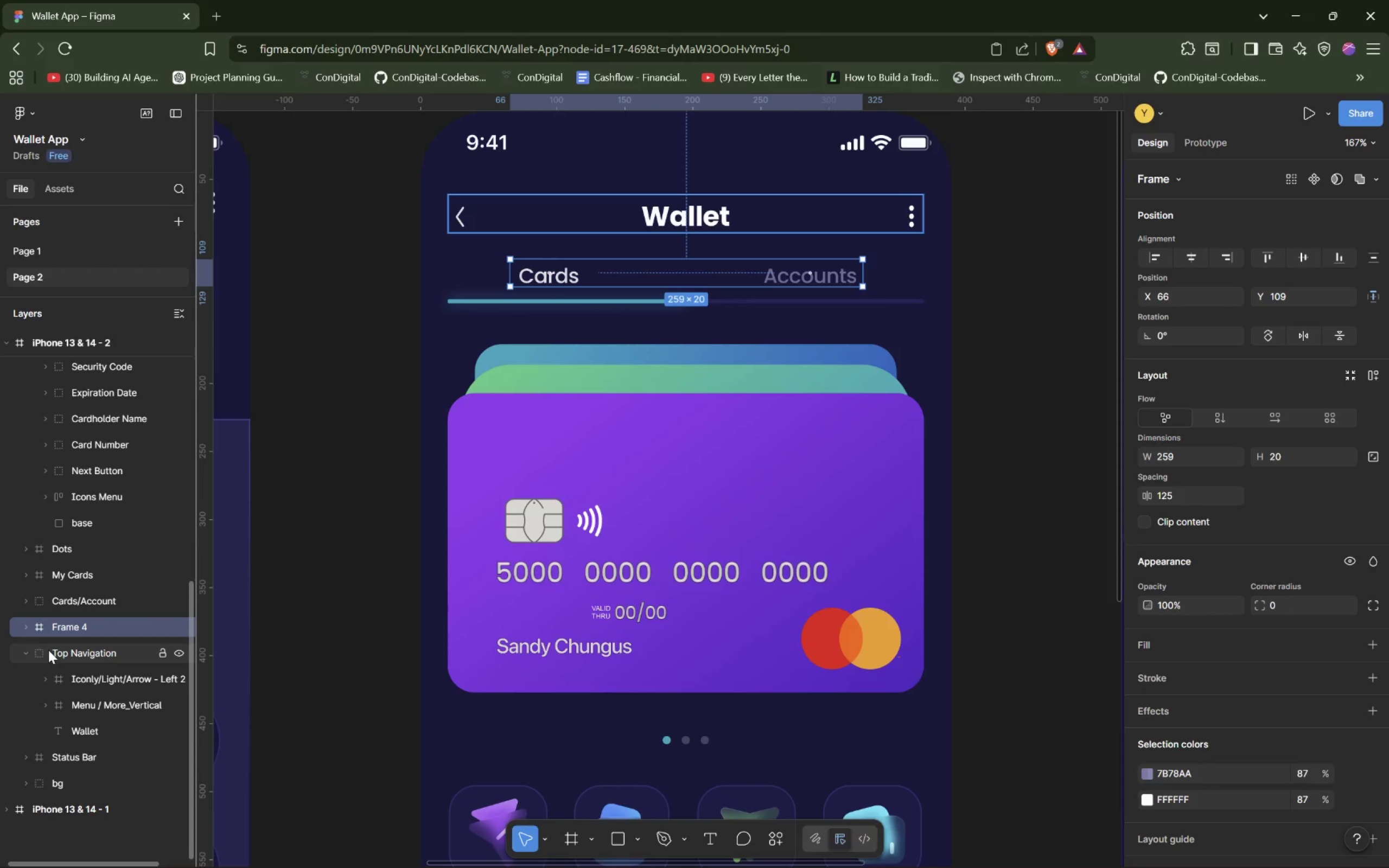 
left_click([499, 300])
 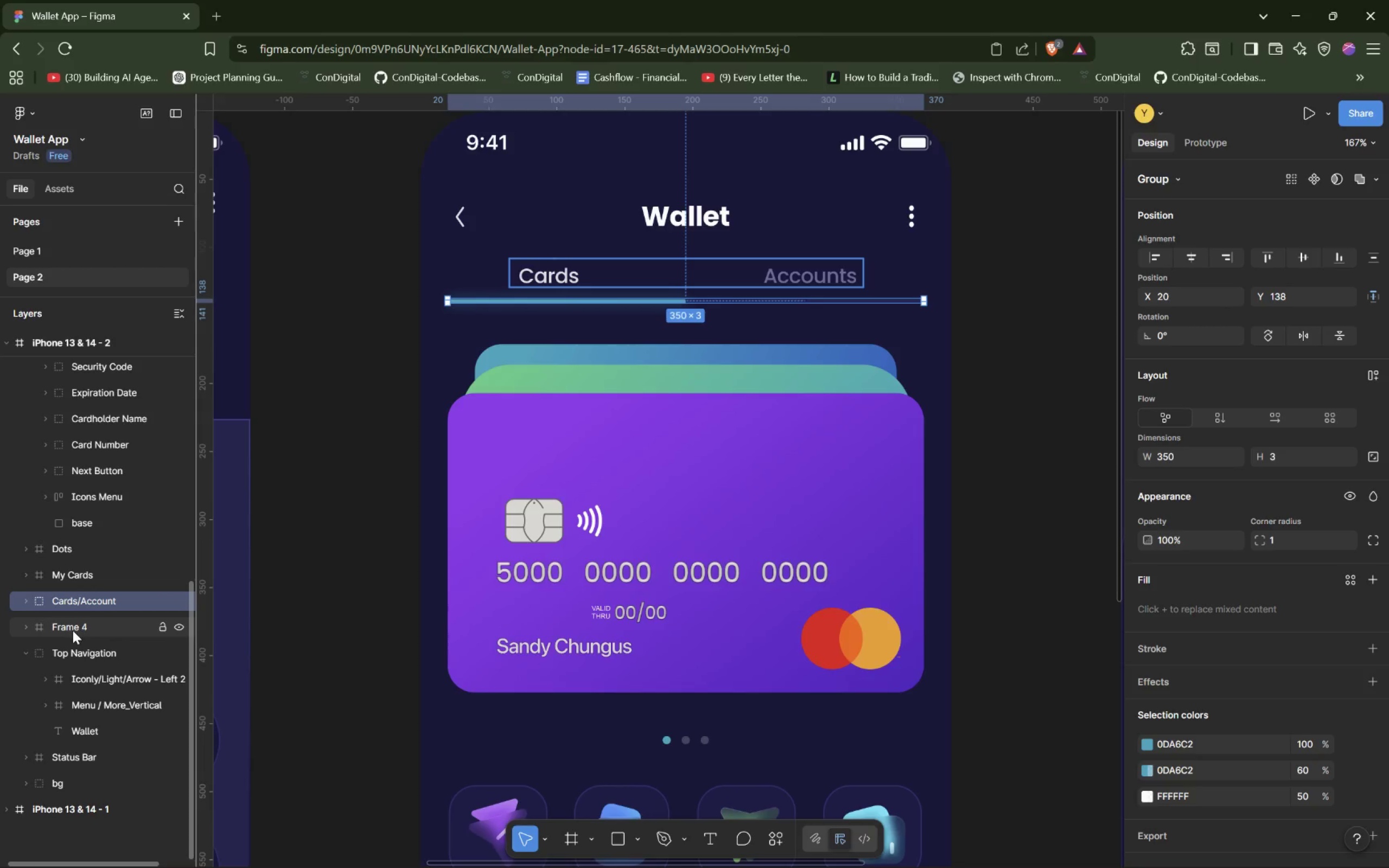 
wait(6.69)
 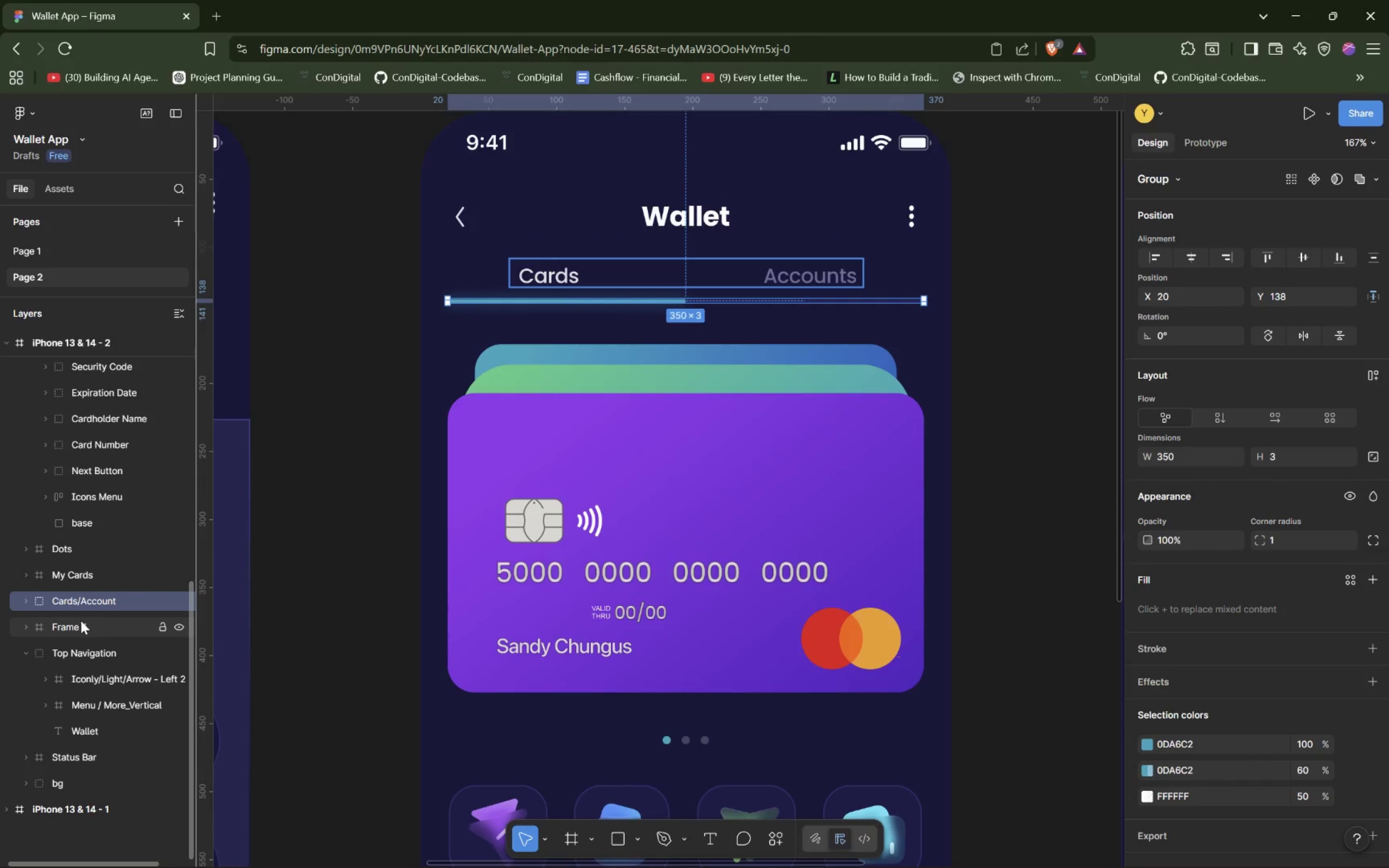 
hold_key(key=ControlLeft, duration=1.11)
left_click([74, 627])
 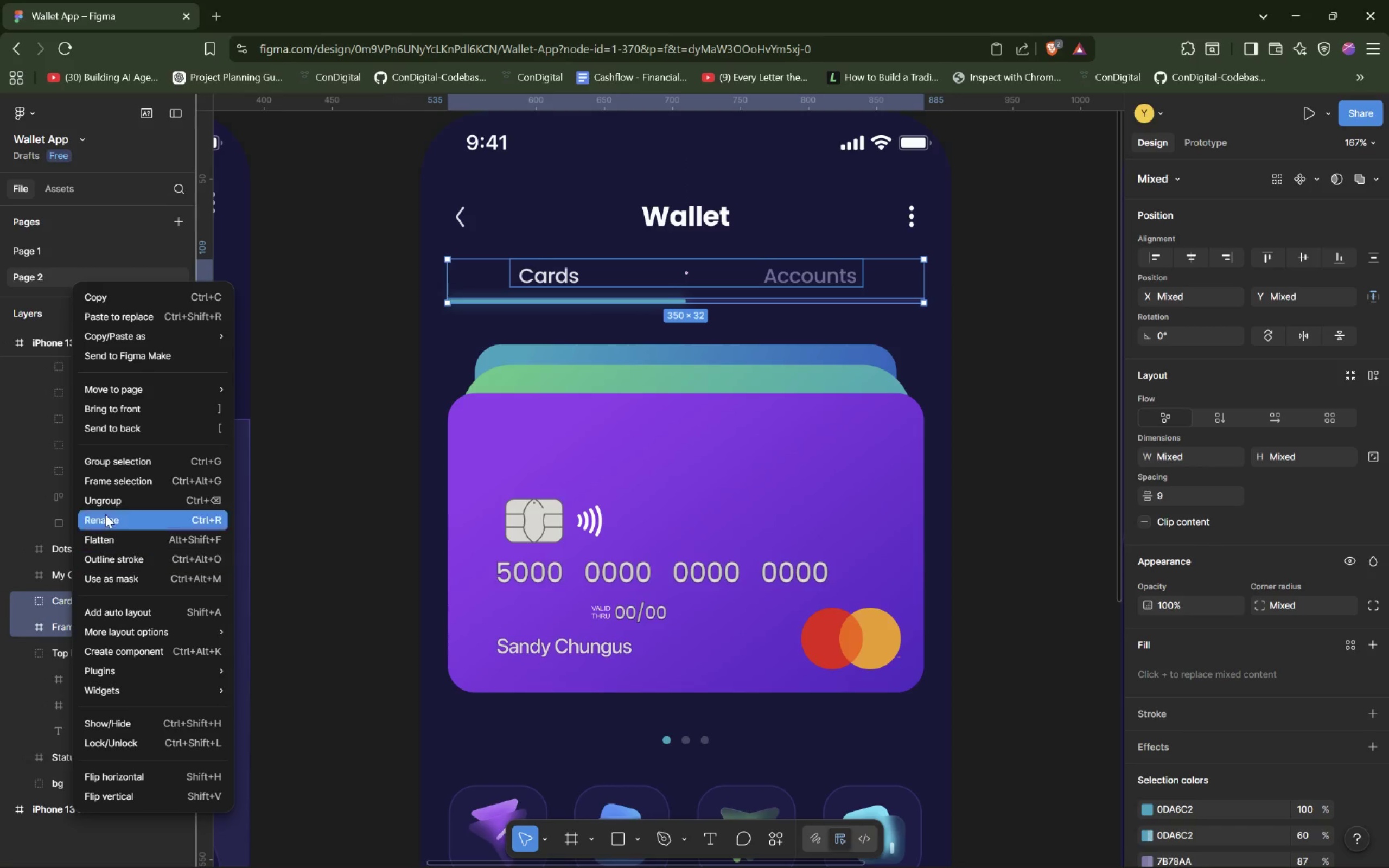 
left_click([117, 478])
 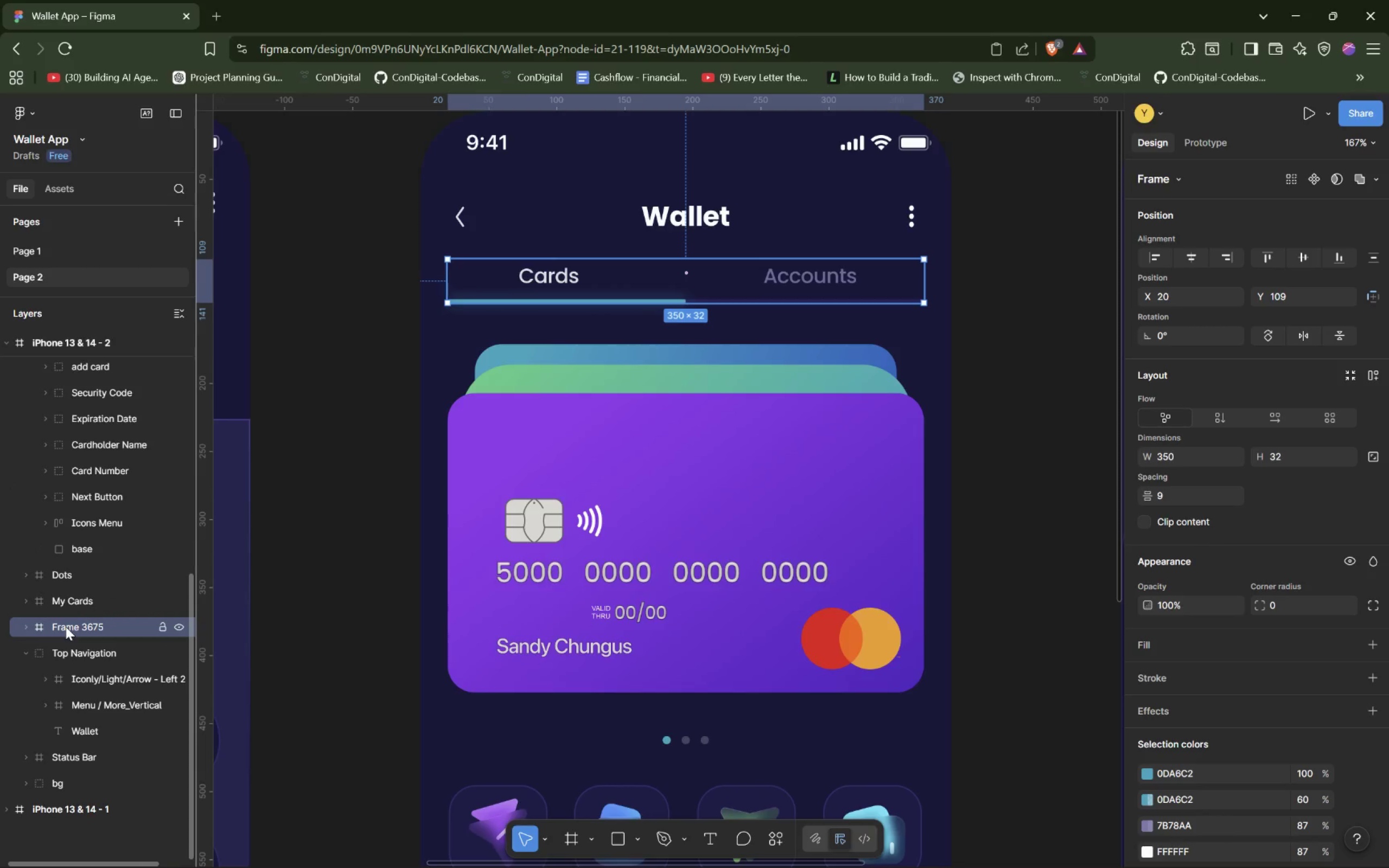 
right_click([66, 627])
 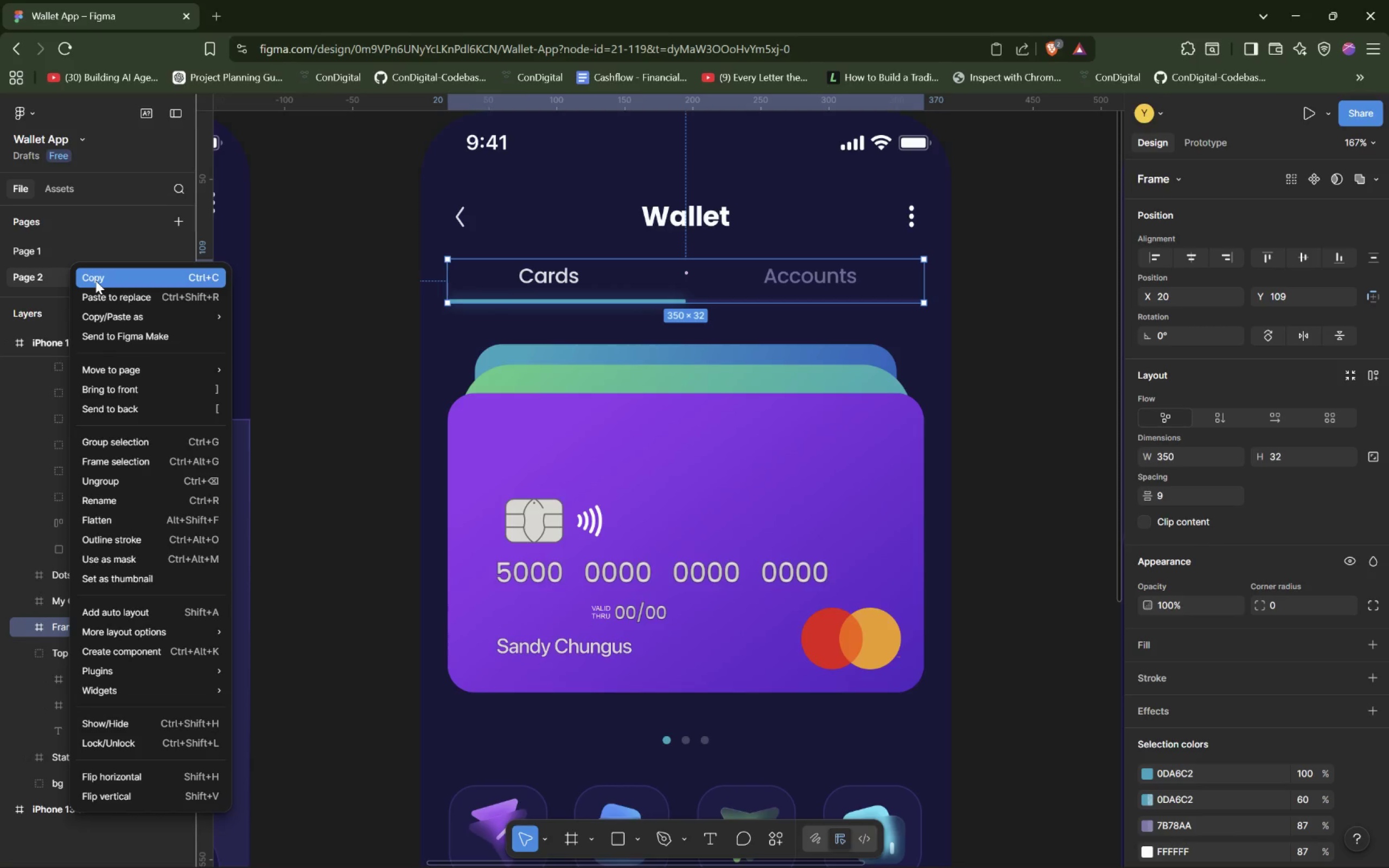 
left_click([95, 280])
 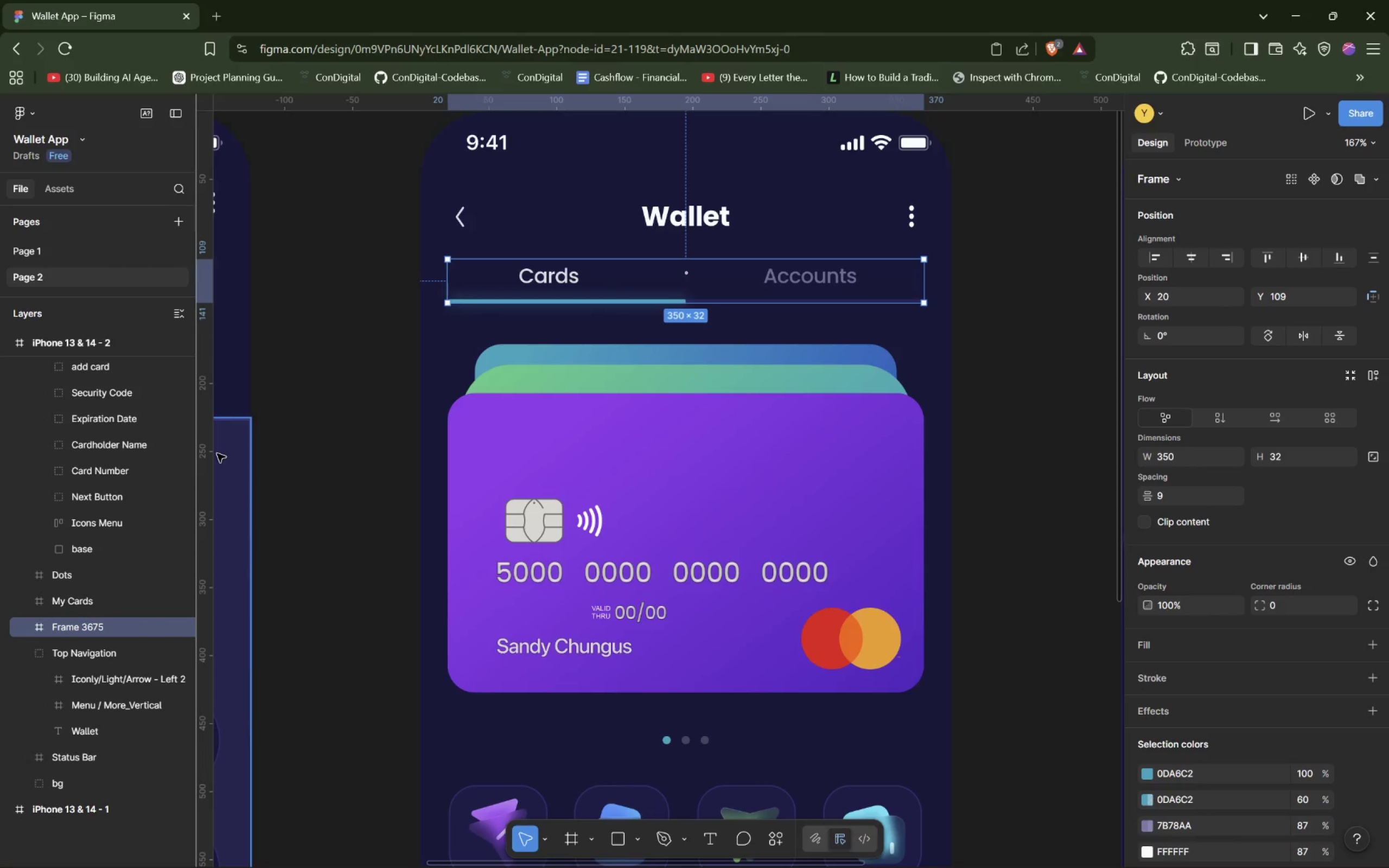 
hold_key(key=ControlLeft, duration=1.39)
scroll: coordinate [220, 479], scroll_direction: down, amount: 9.0
 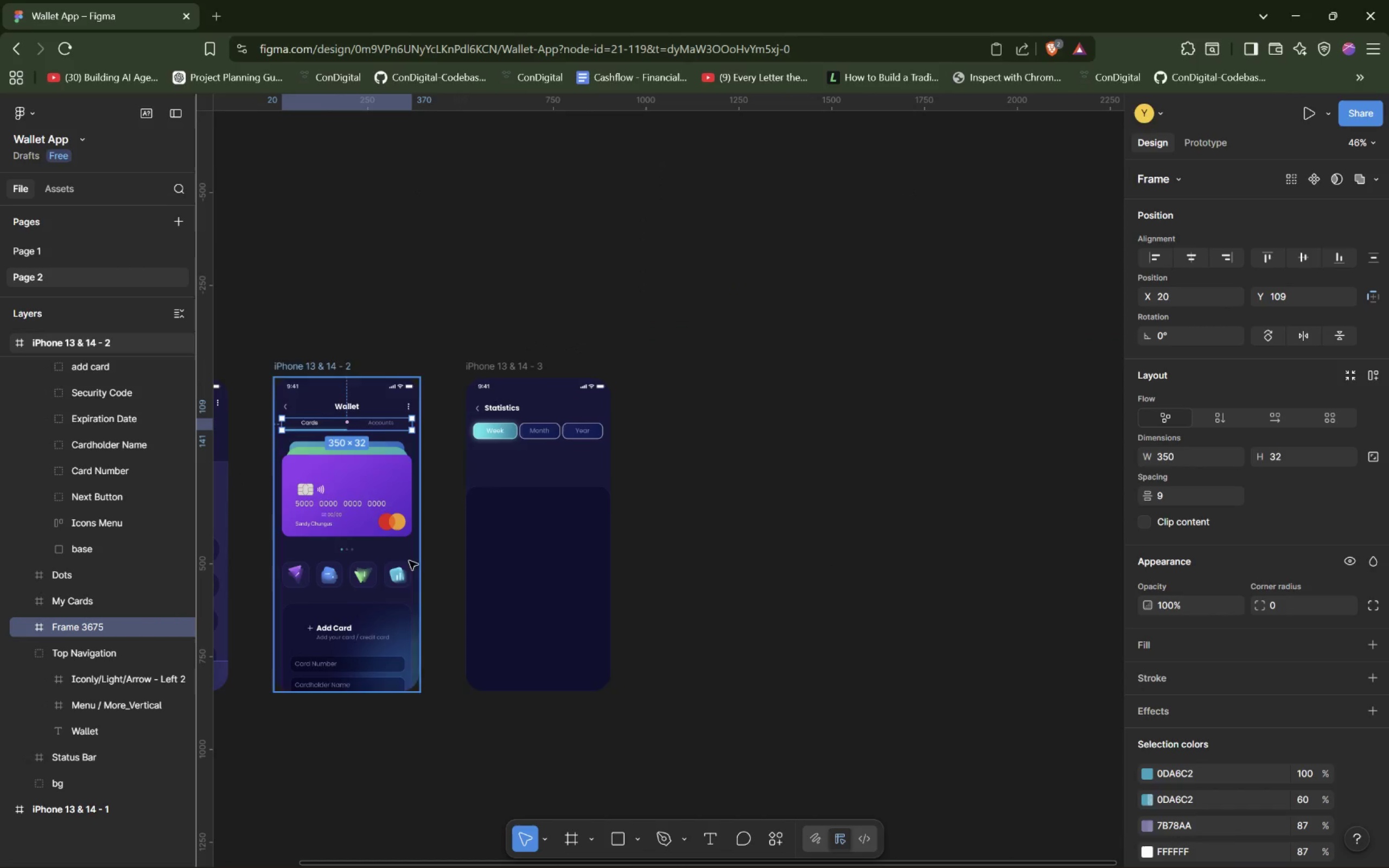 
hold_key(key=ShiftLeft, duration=1.03)
scroll: coordinate [546, 561], scroll_direction: up, amount: 6.0
 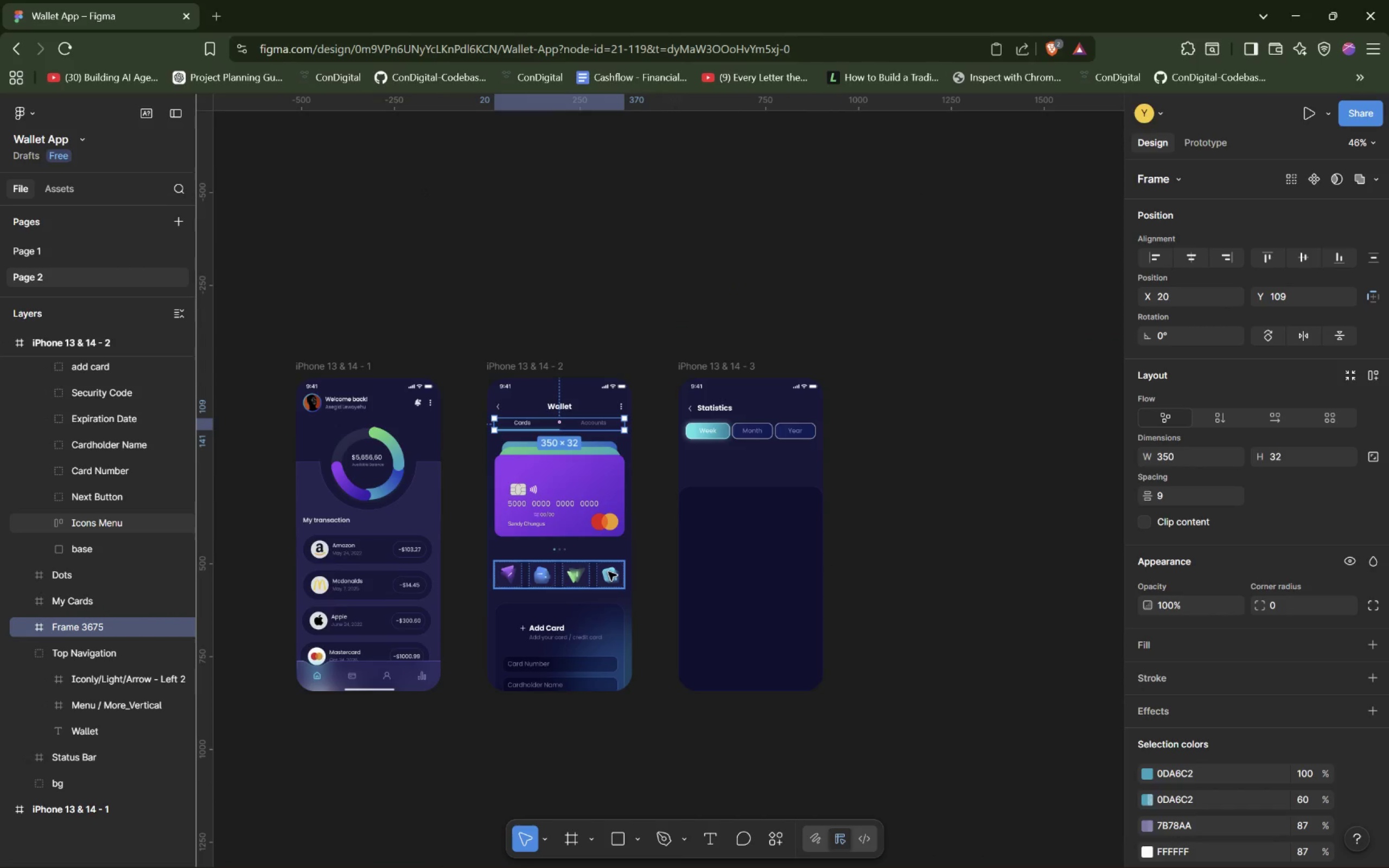 
hold_key(key=ControlLeft, duration=1.5)
 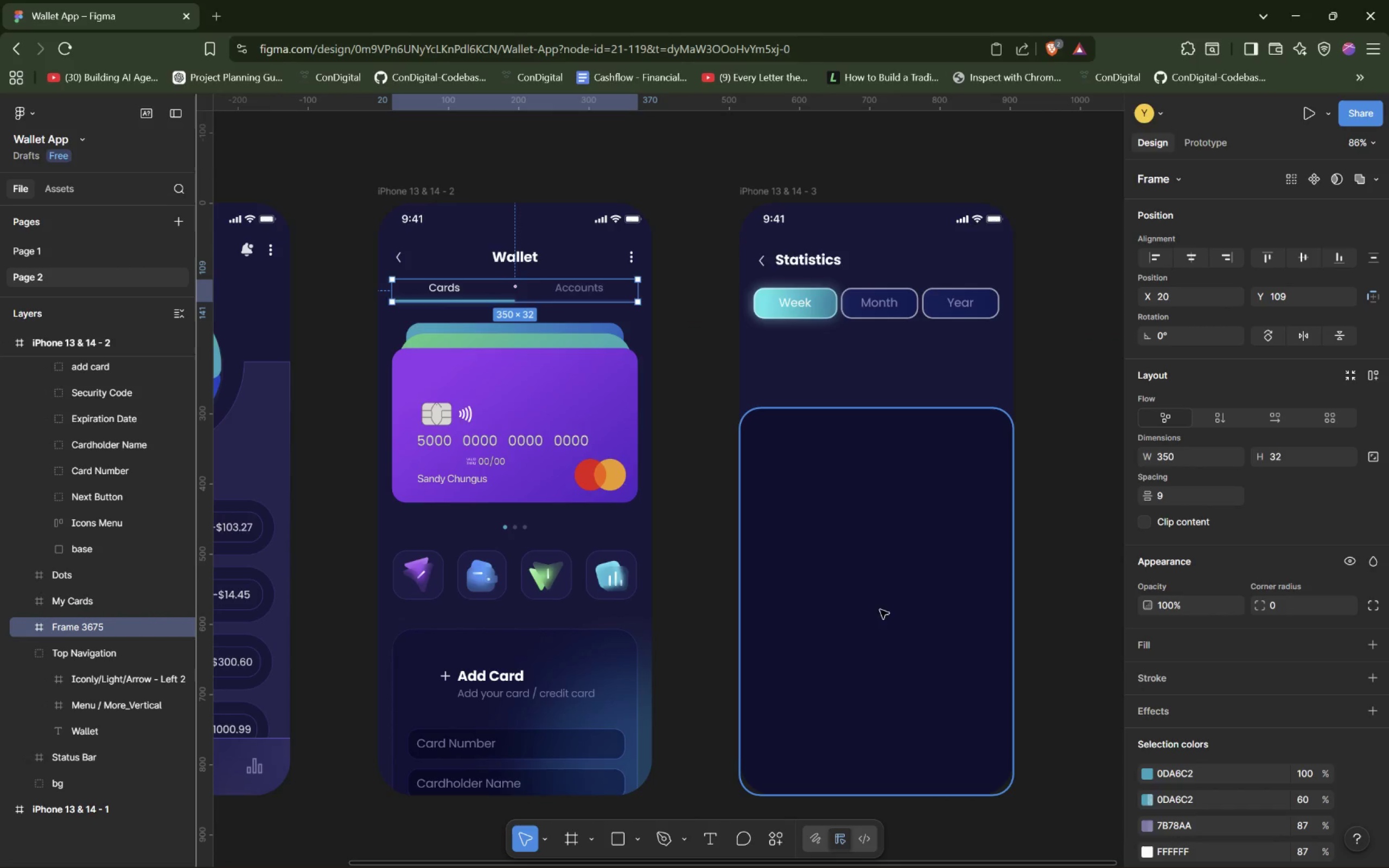 
key(Control+ControlLeft)
 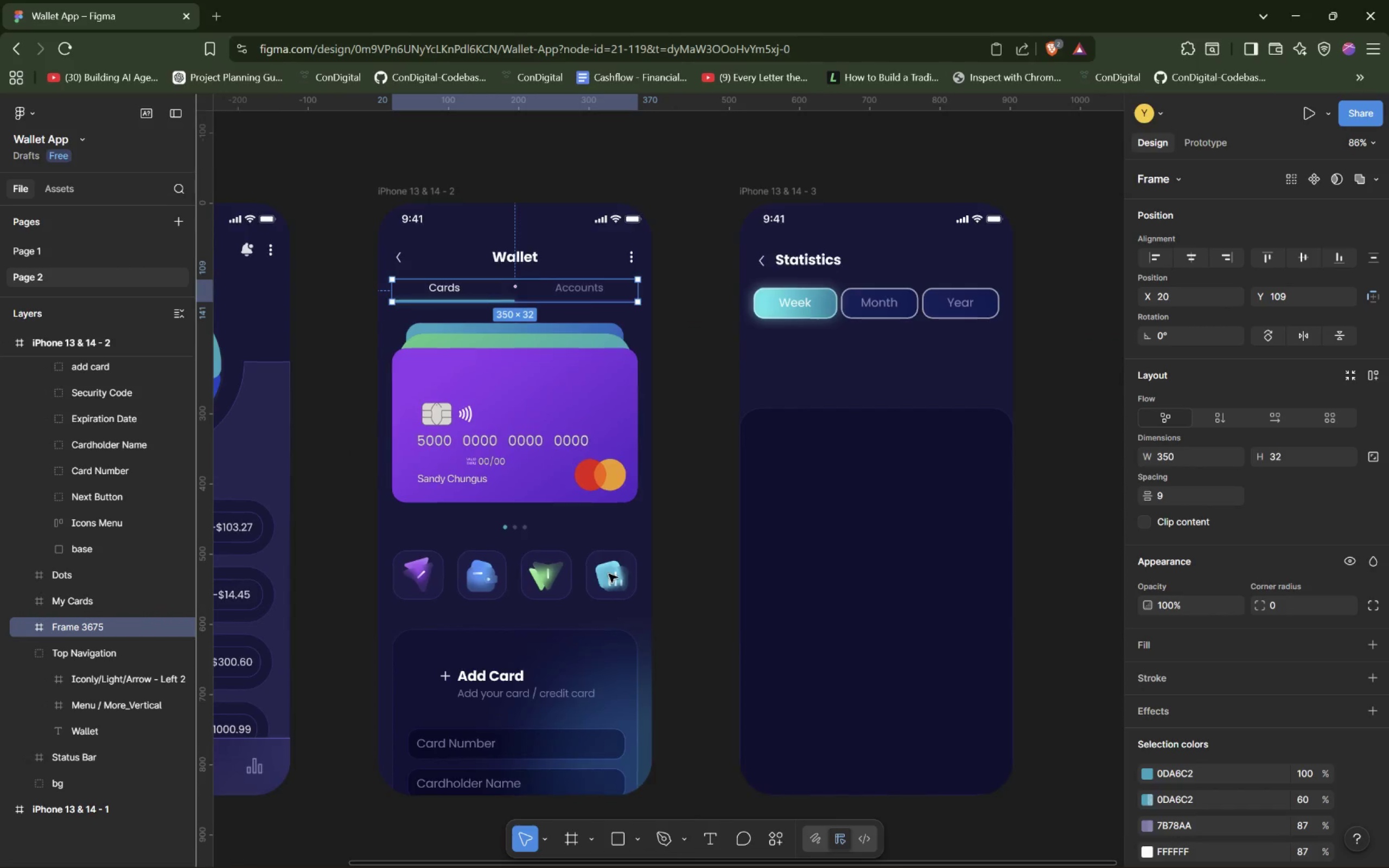 
key(Control+ControlLeft)
 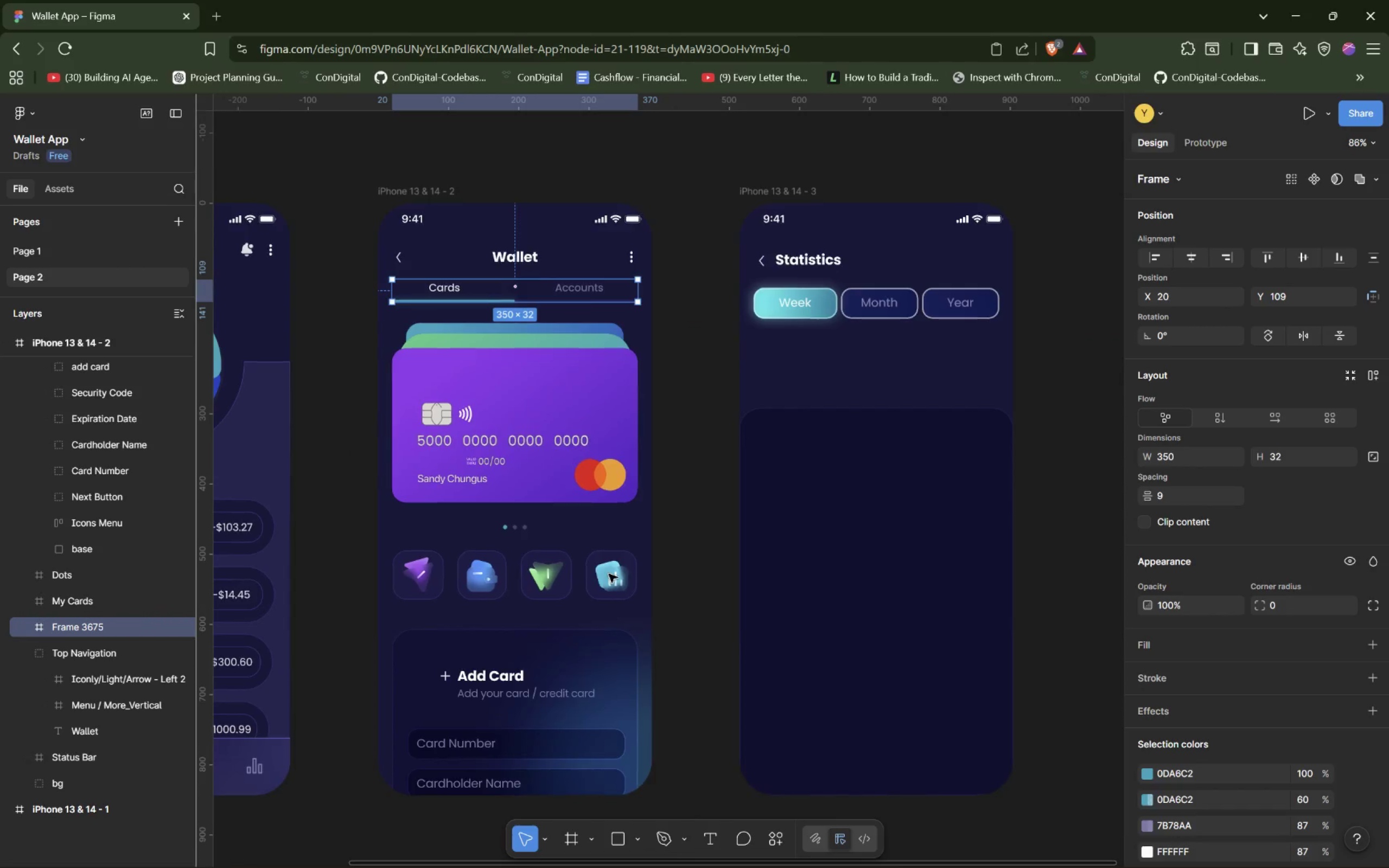 
key(Control+ControlLeft)
 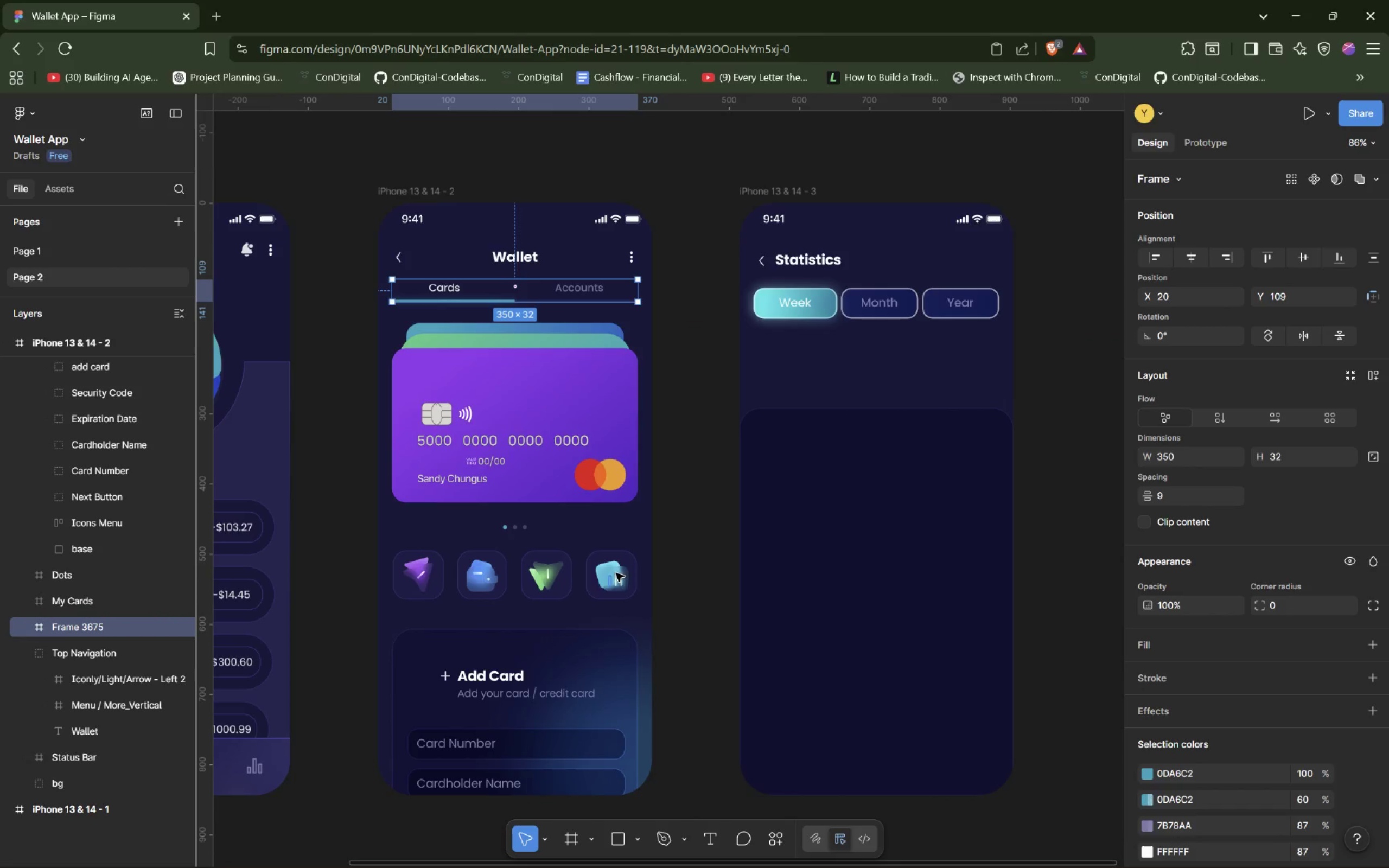 
key(Control+ControlLeft)
 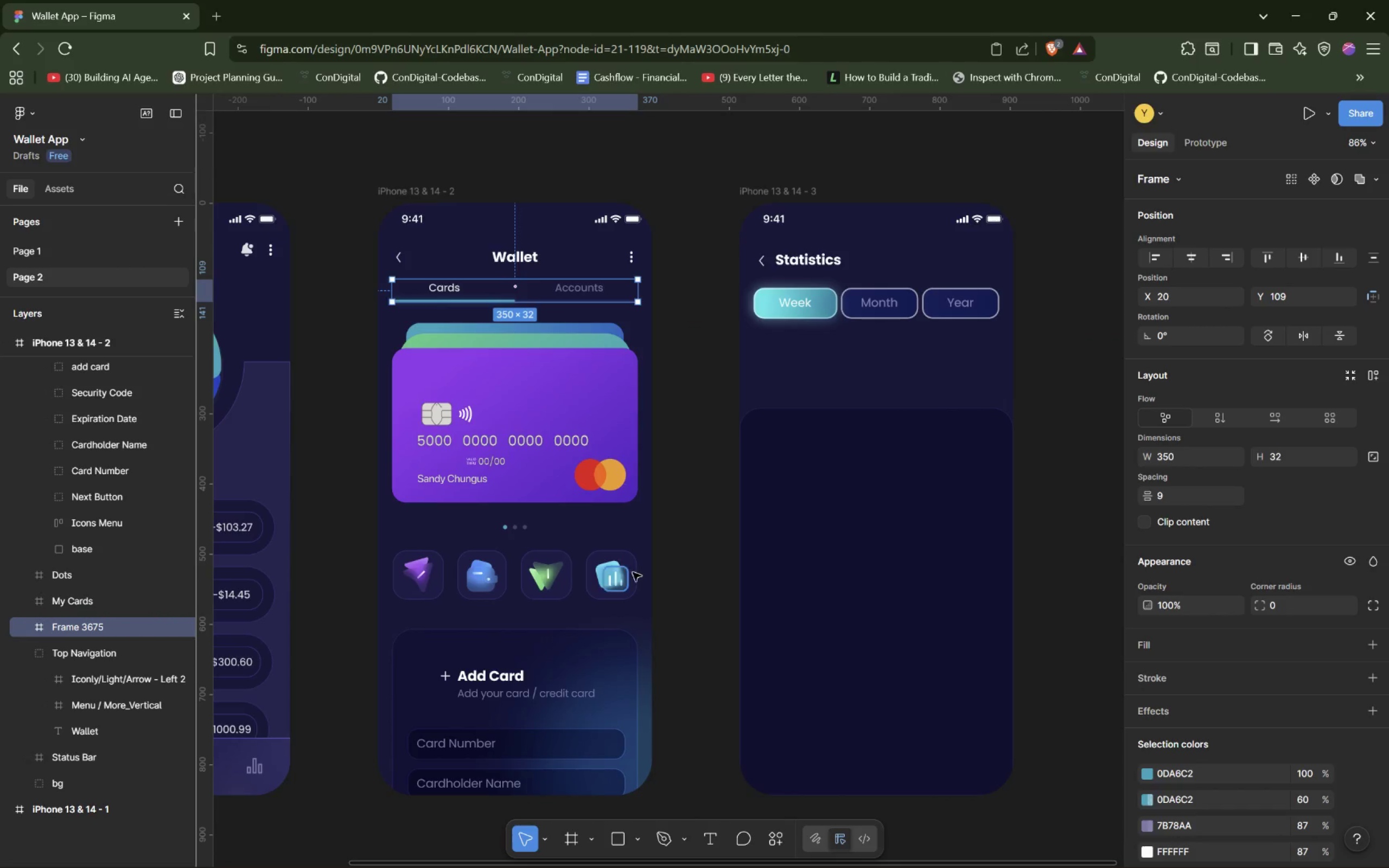 
hold_key(key=ShiftLeft, duration=0.89)
 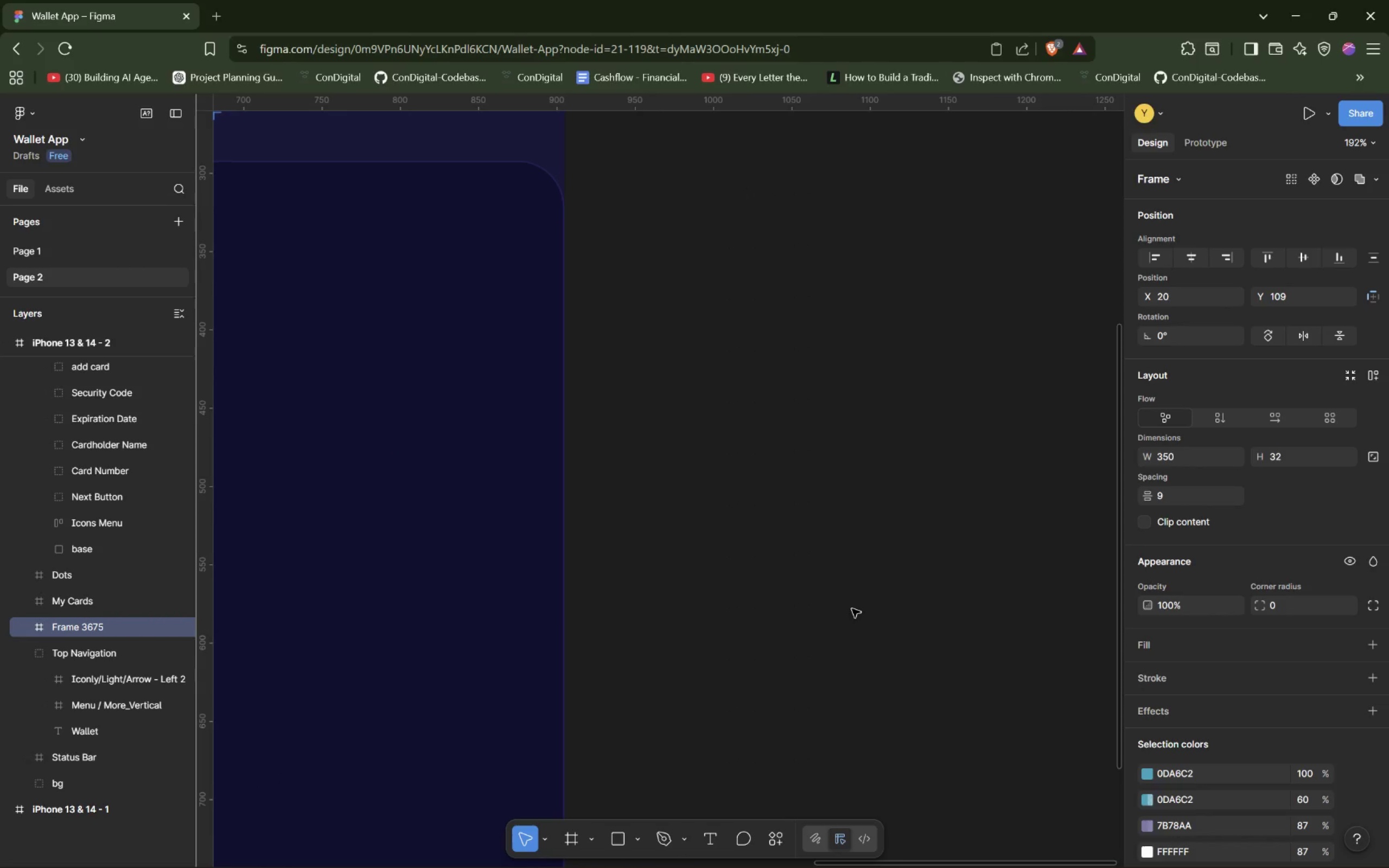 
scroll: coordinate [609, 574], scroll_direction: up, amount: 5.0
 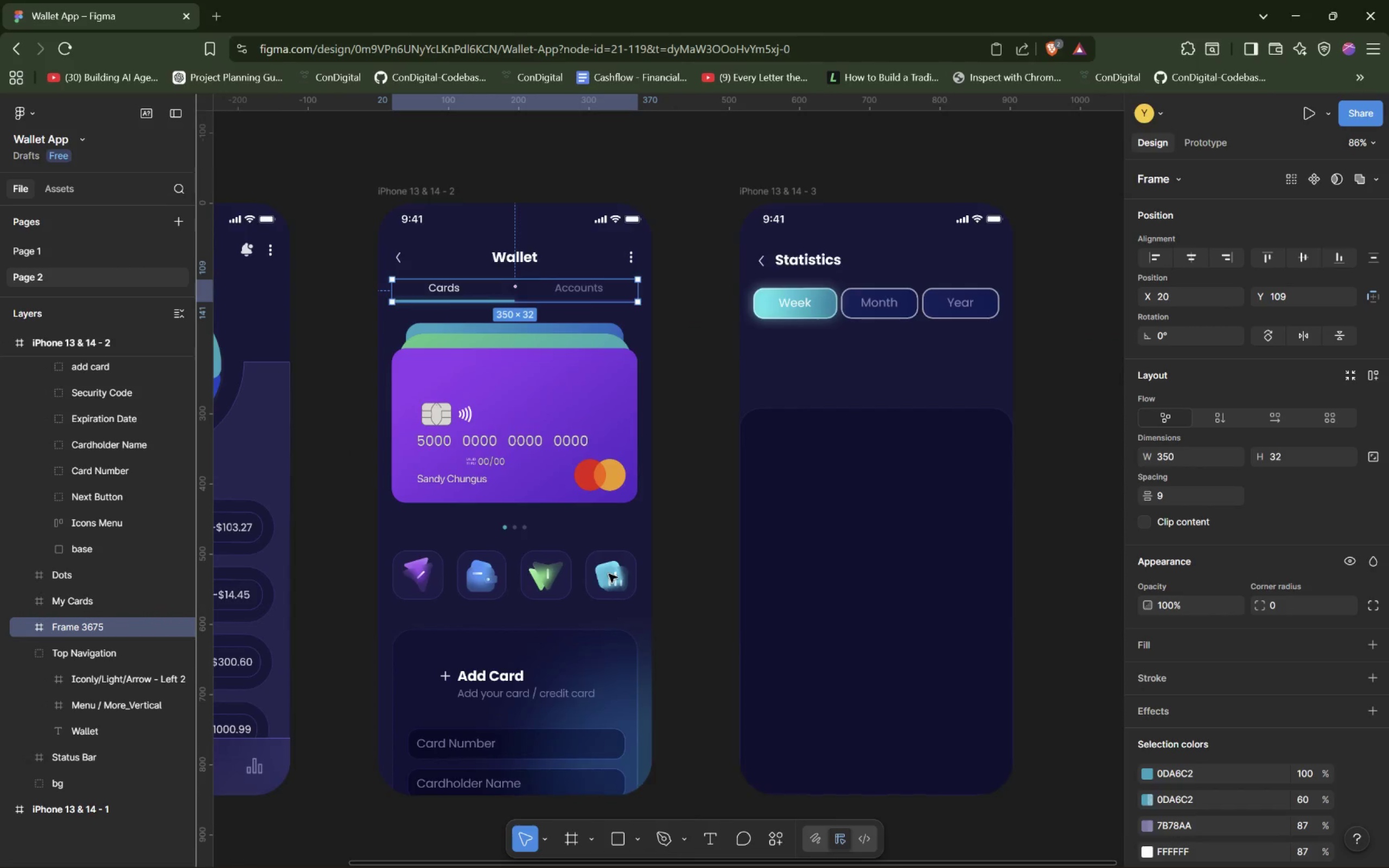 
hold_key(key=ControlLeft, duration=0.92)
scroll: coordinate [852, 609], scroll_direction: up, amount: 1.0
 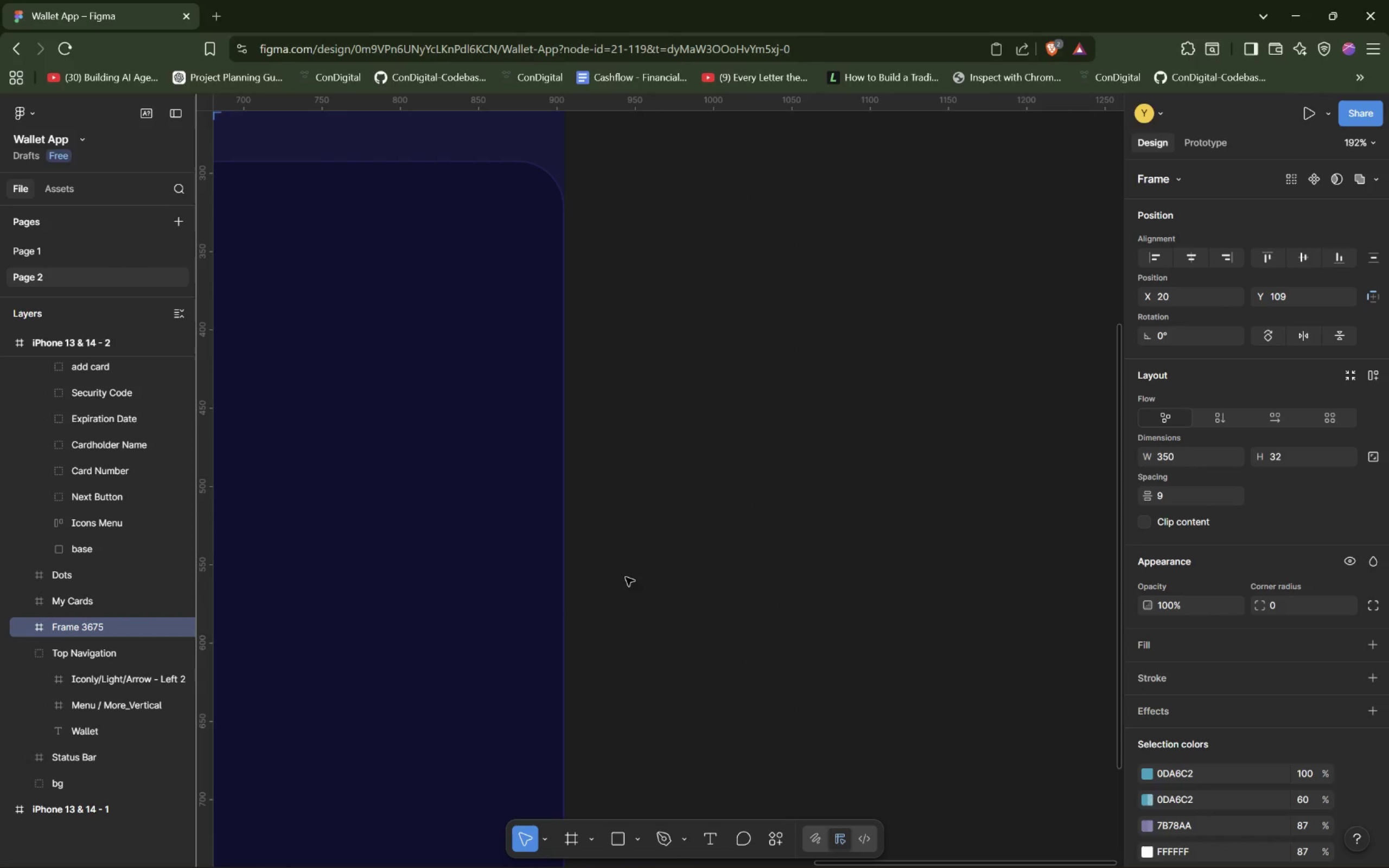 
hold_key(key=ShiftLeft, duration=1.36)
scroll: coordinate [598, 569], scroll_direction: up, amount: 9.0
 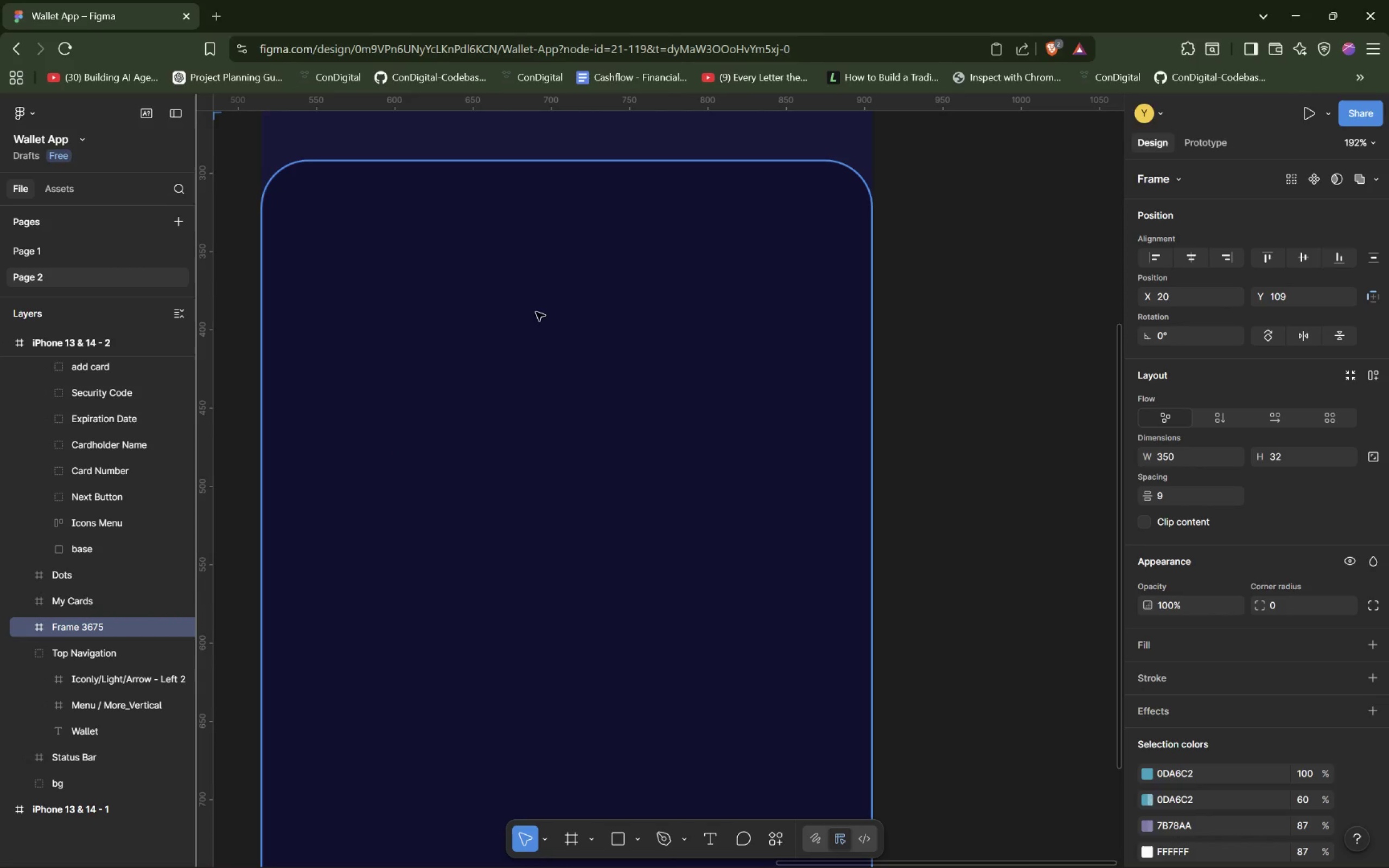 
left_click([558, 262])
 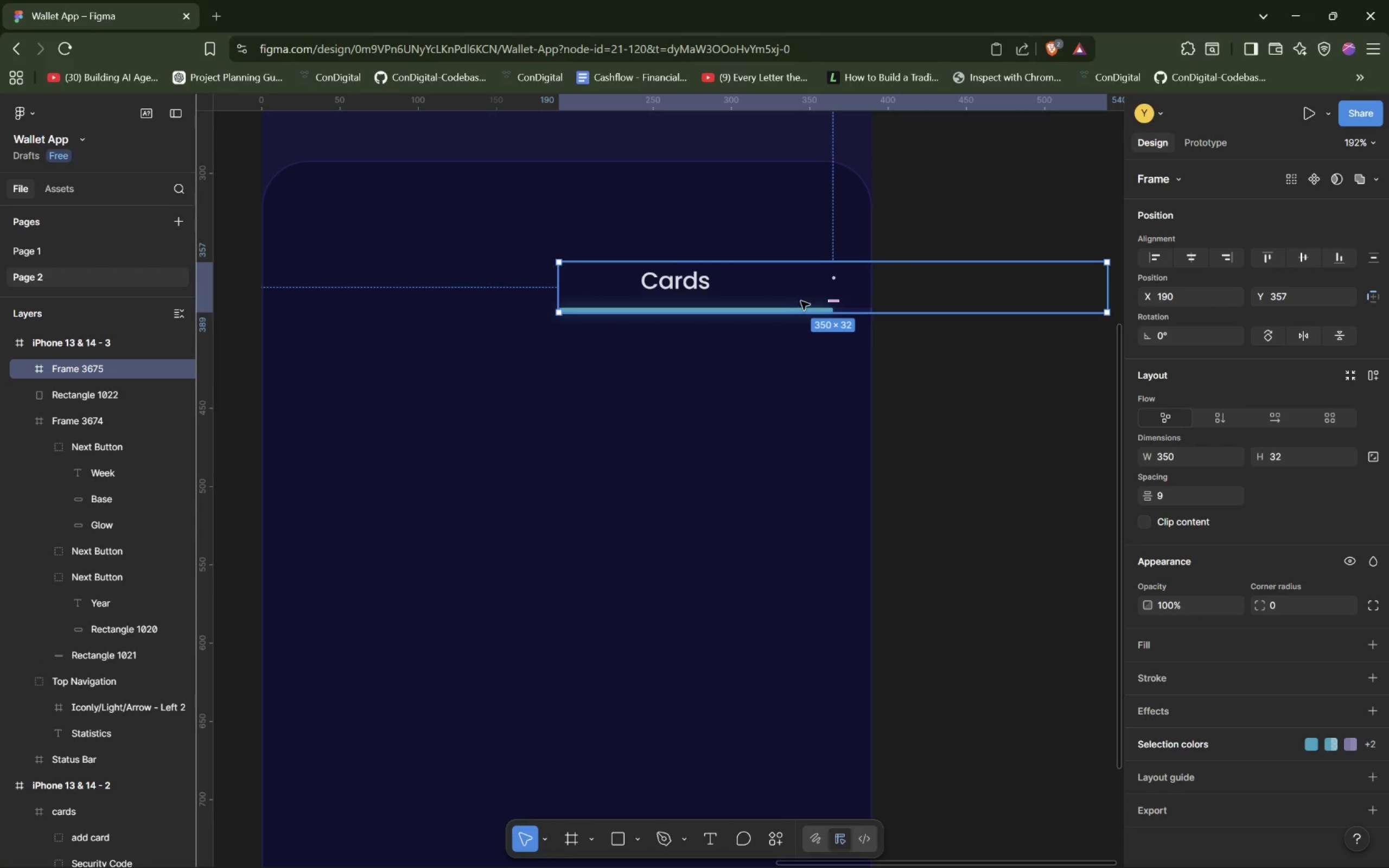 
left_click_drag(start_coordinate=[788, 285], to_coordinate=[512, 264])
 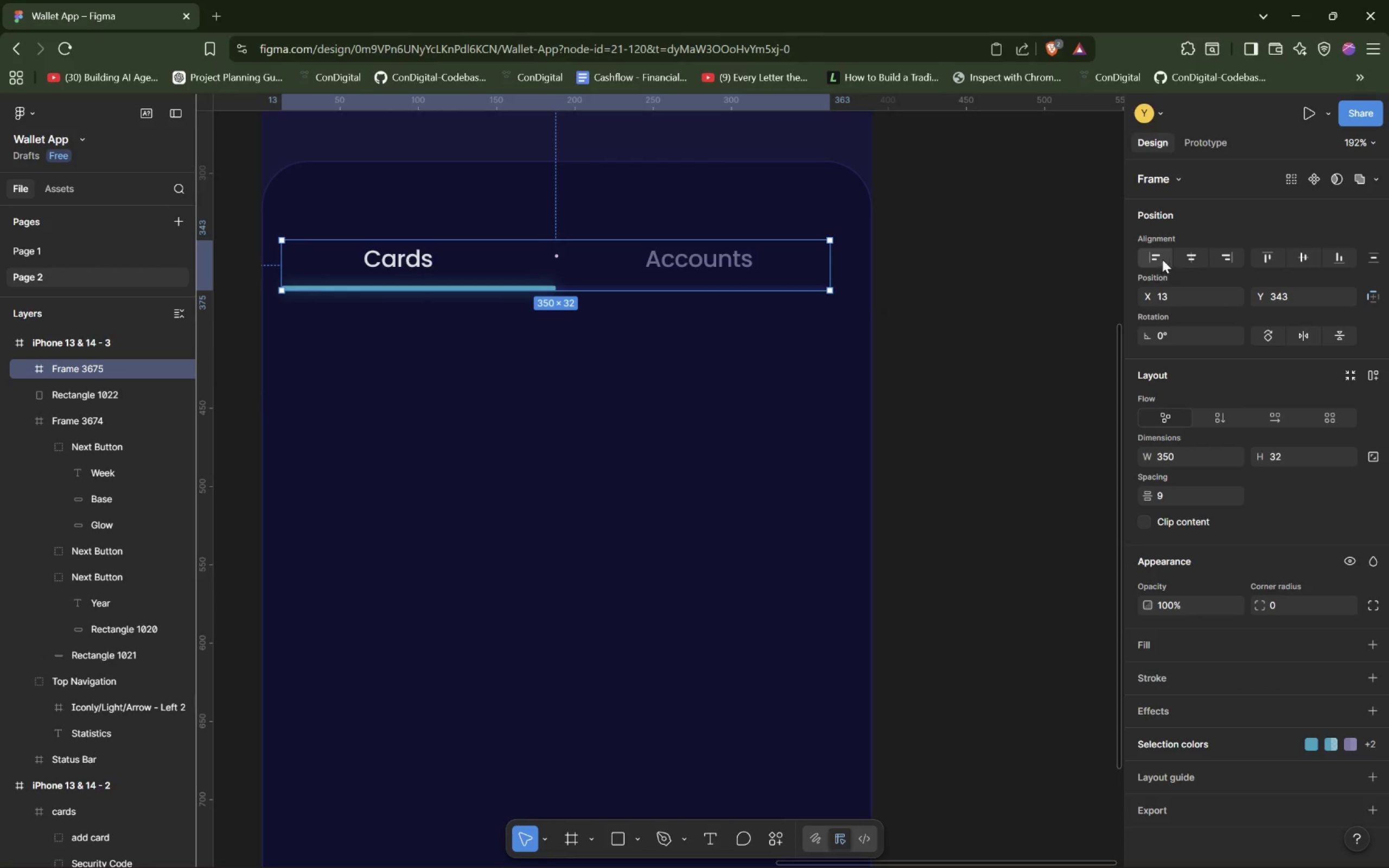 
left_click([1187, 256])
 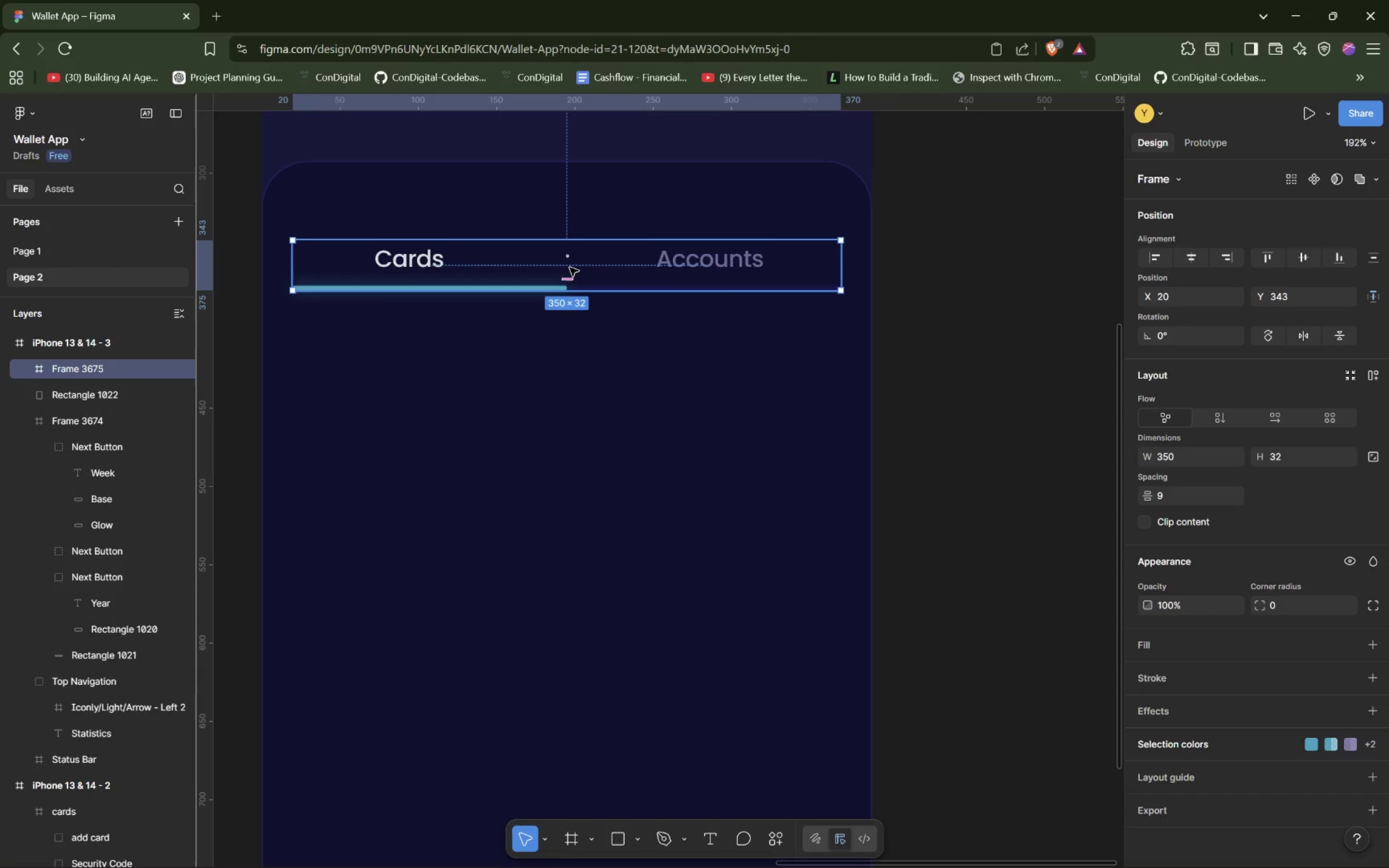 
left_click_drag(start_coordinate=[585, 272], to_coordinate=[592, 221])
 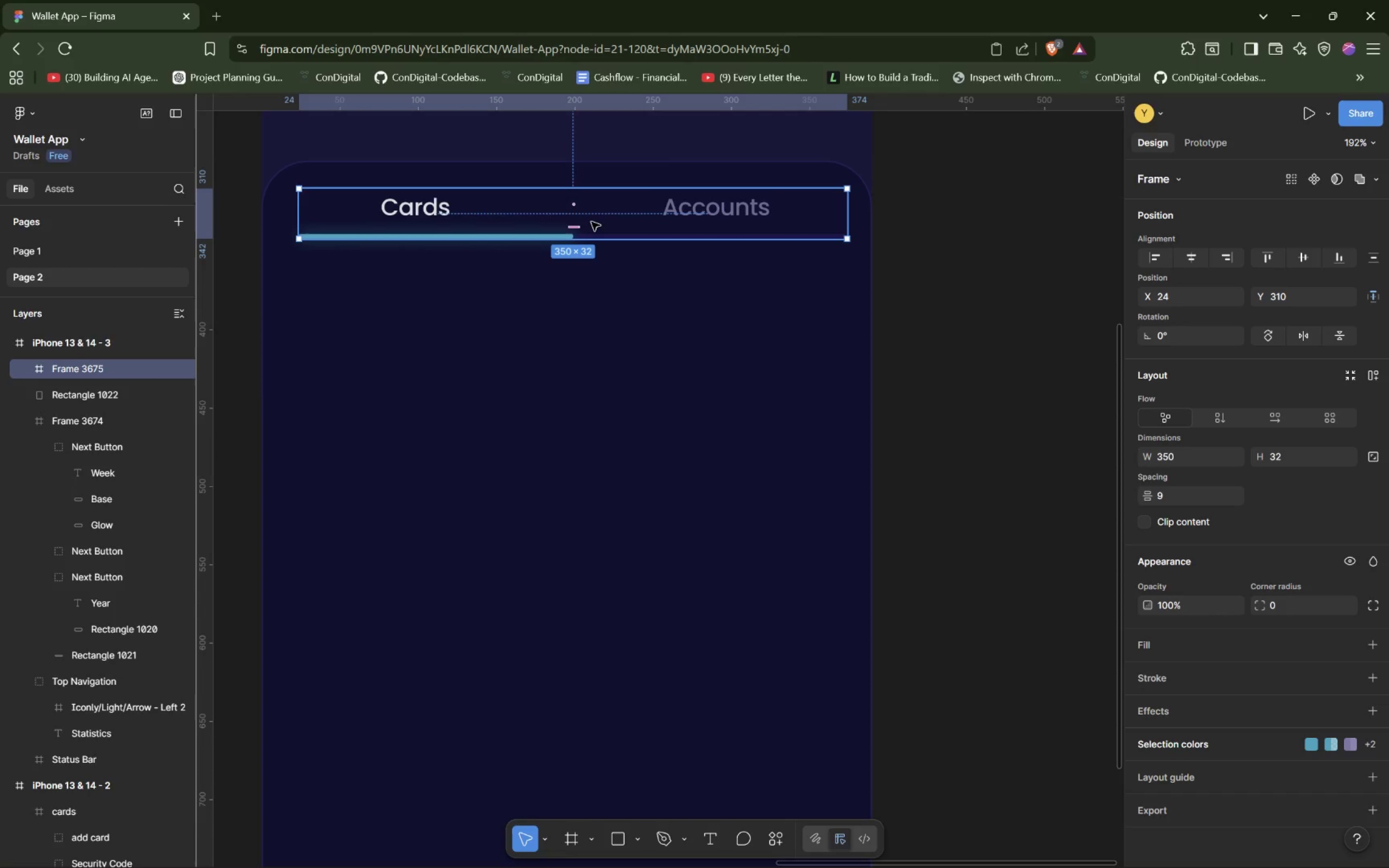 
left_click_drag(start_coordinate=[591, 222], to_coordinate=[591, 226])
 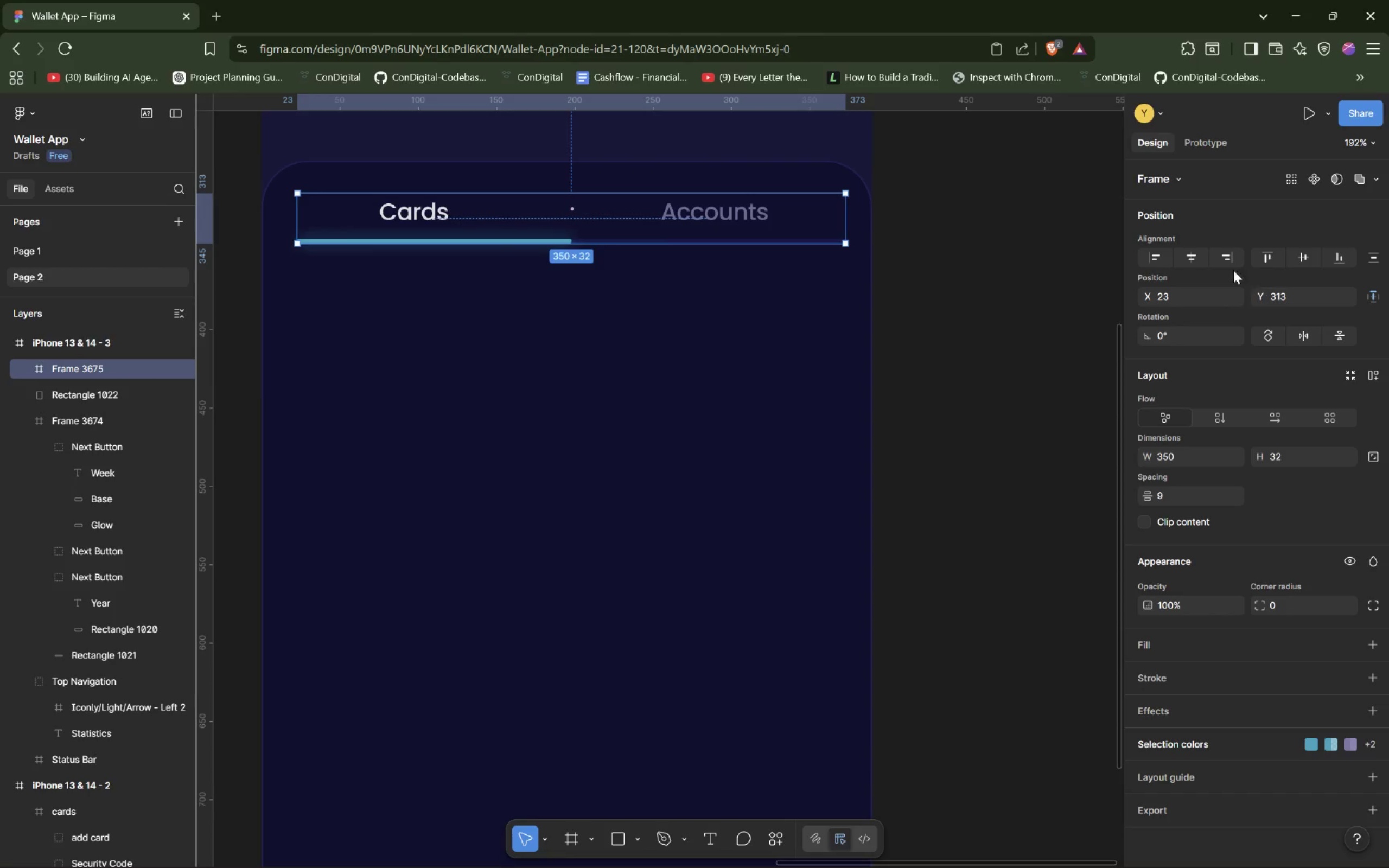 
left_click([1193, 258])
 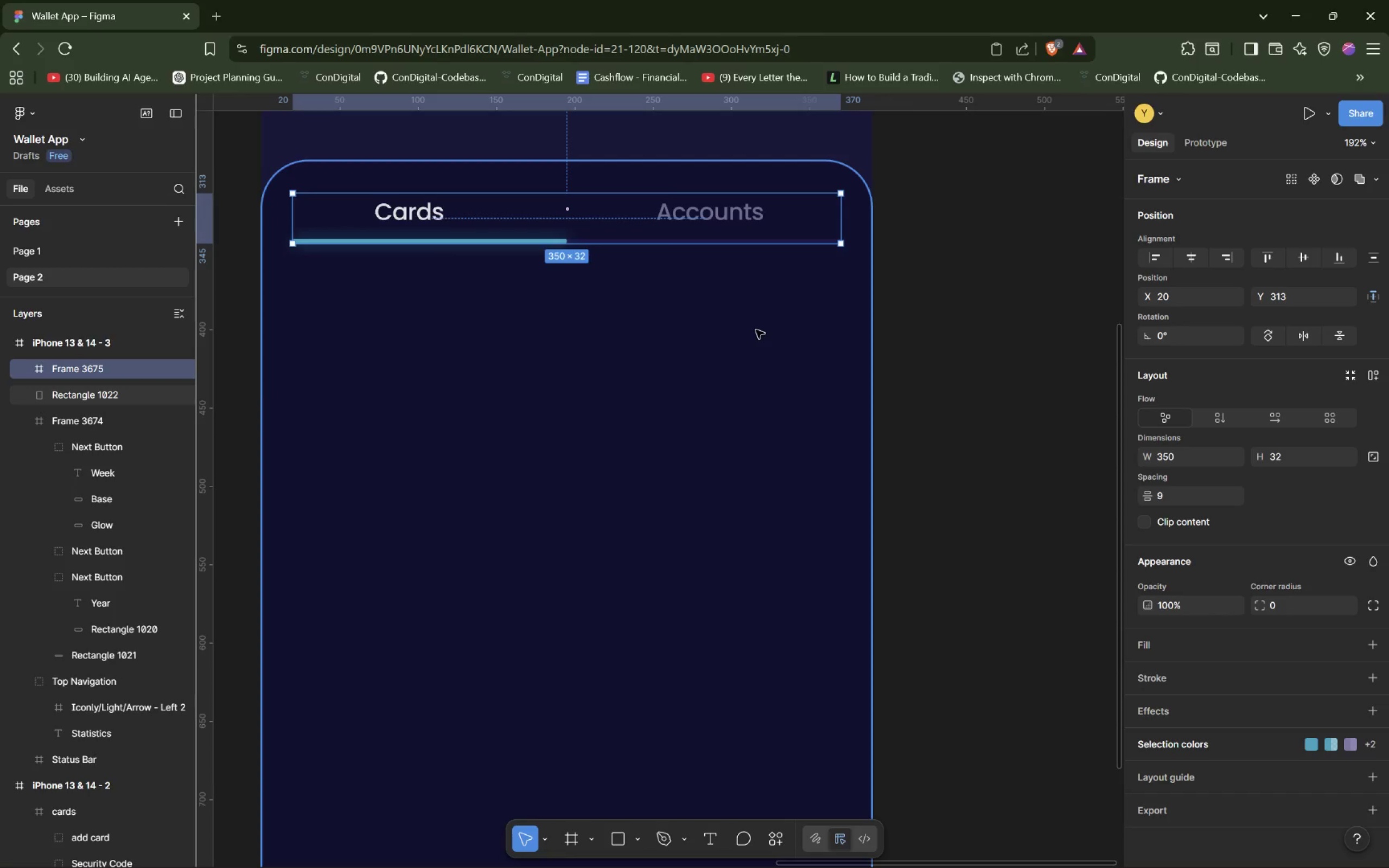 
left_click([756, 330])
 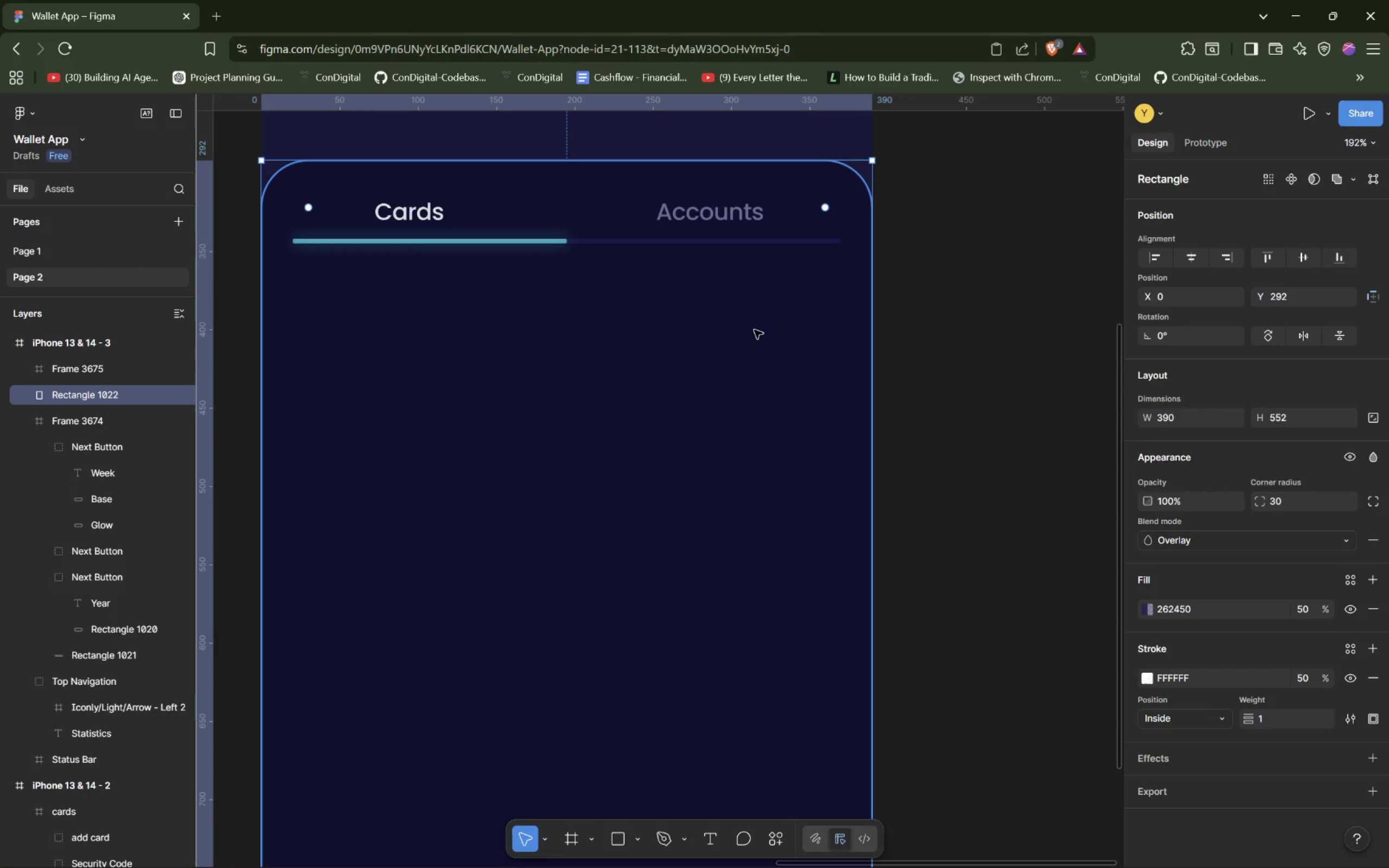 
wait(12.77)
 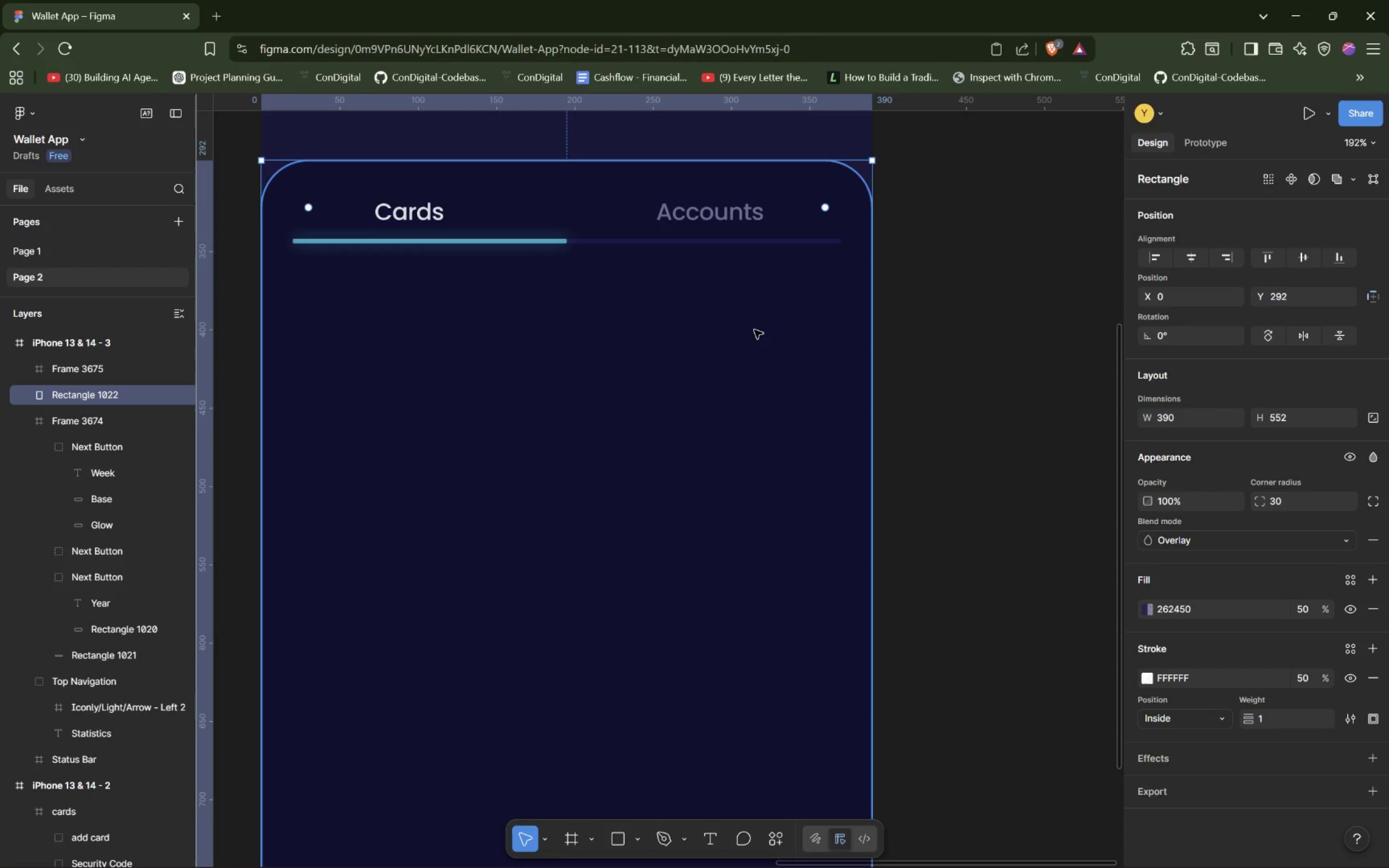 
double_click([416, 209])
 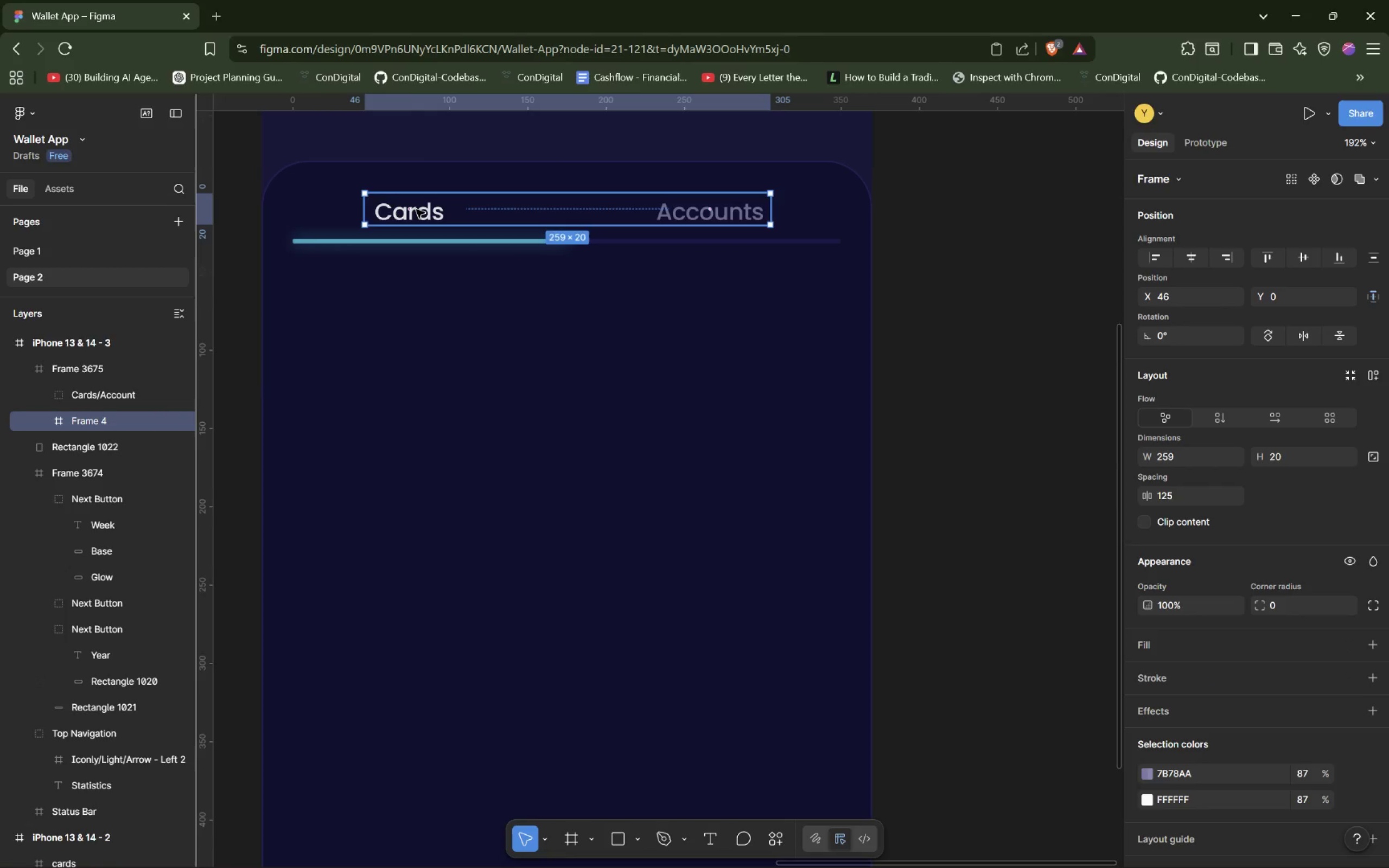 
double_click([416, 209])
 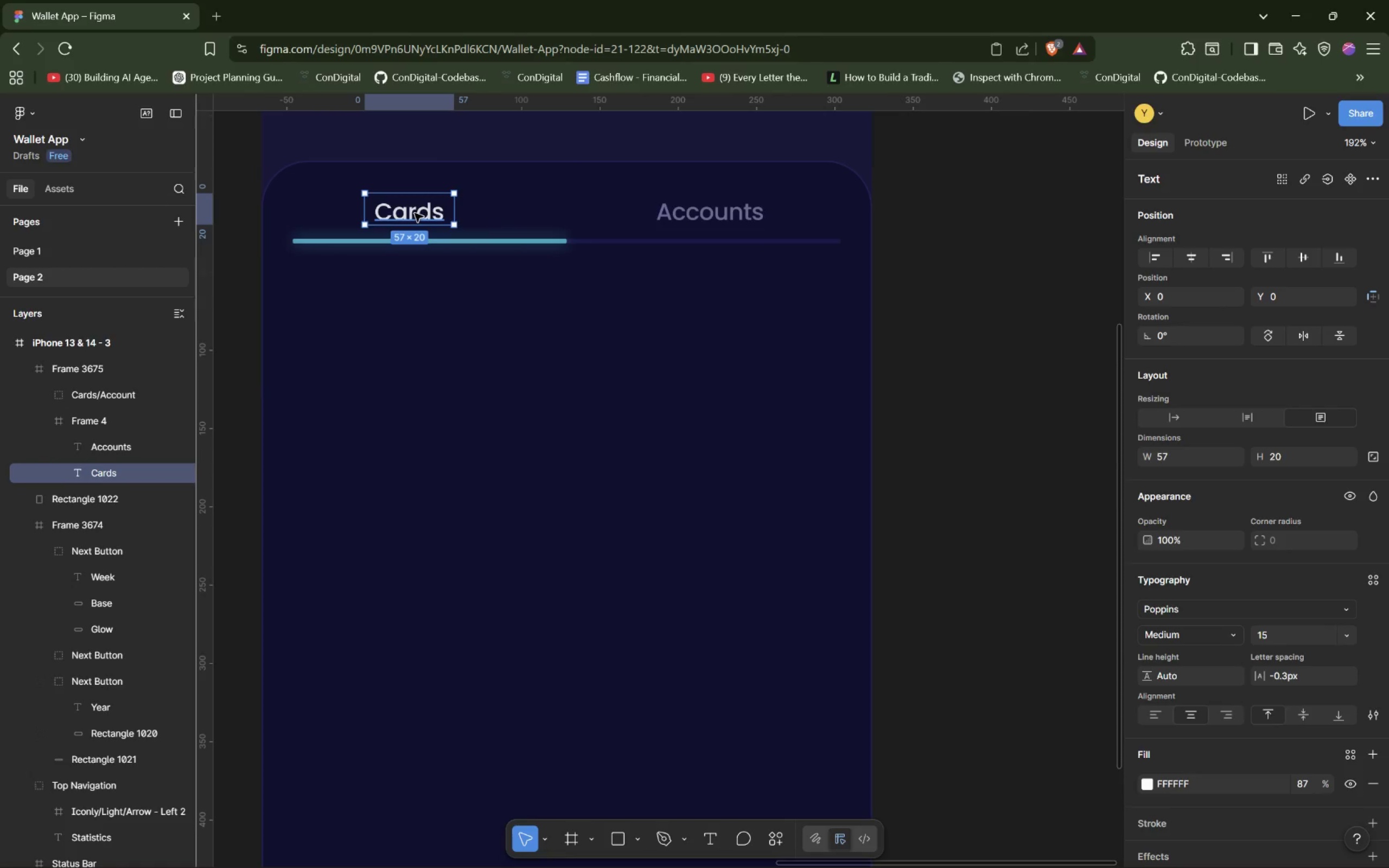 
double_click([414, 213])
 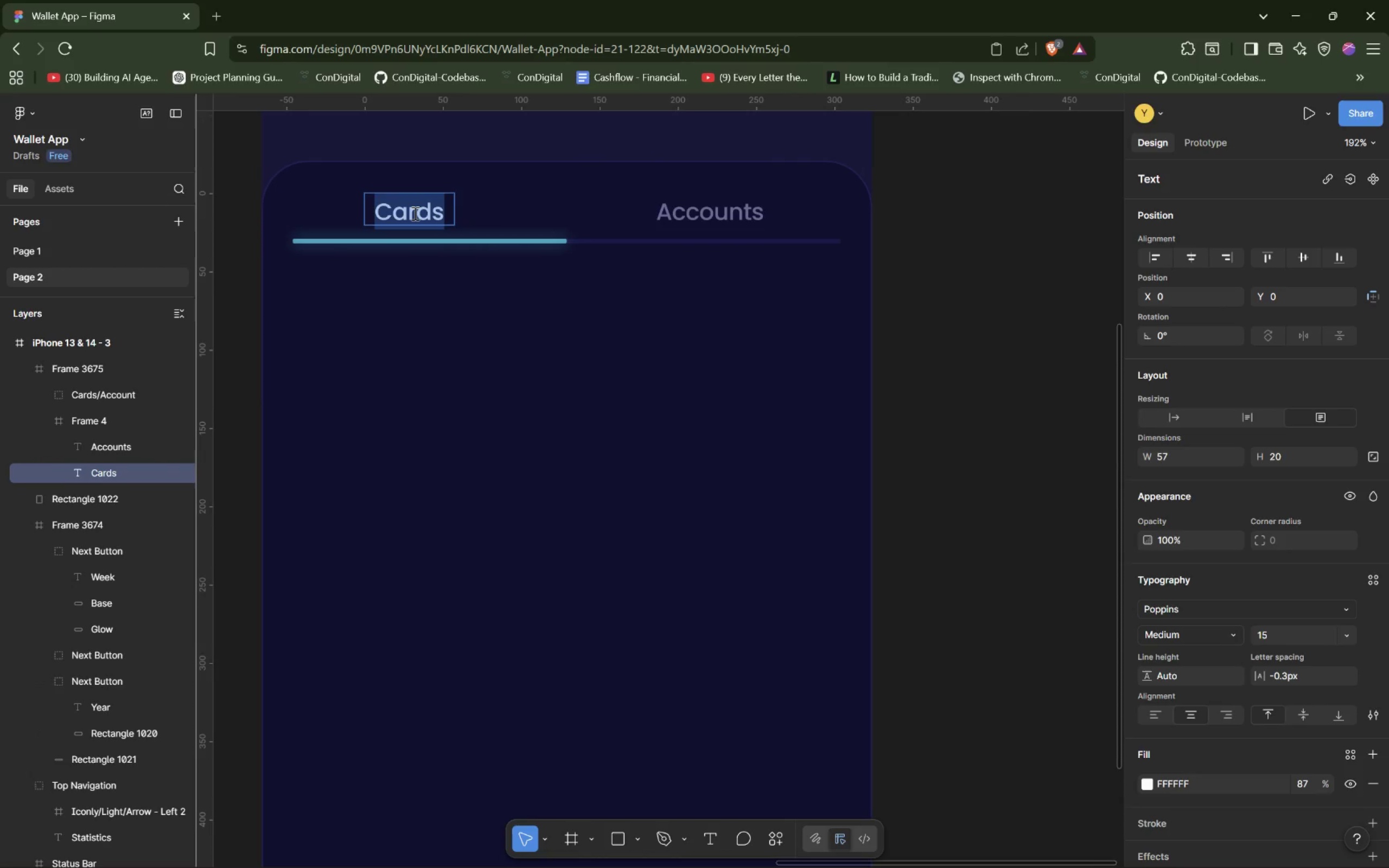 
triple_click([414, 213])
 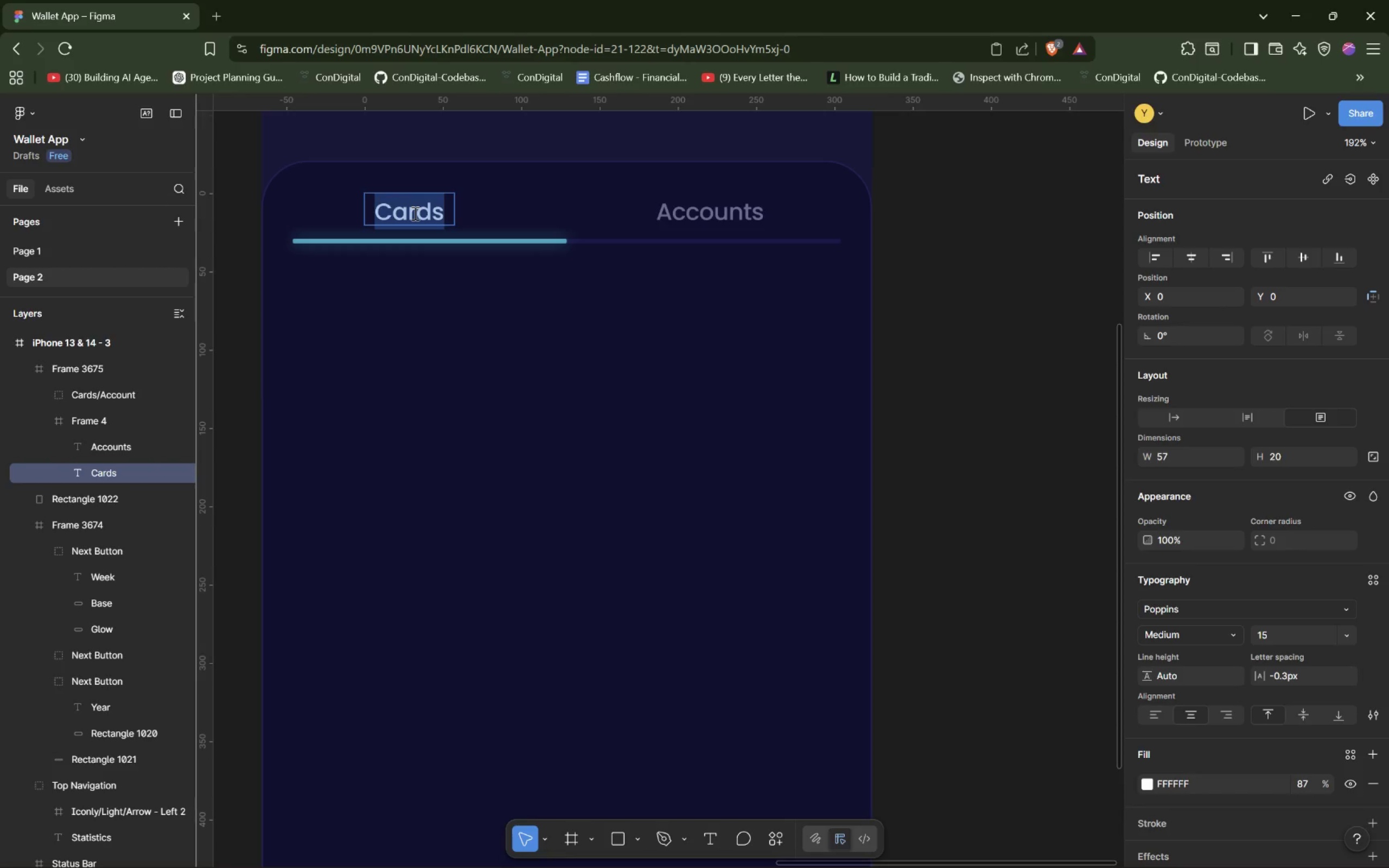 
wait(5.34)
 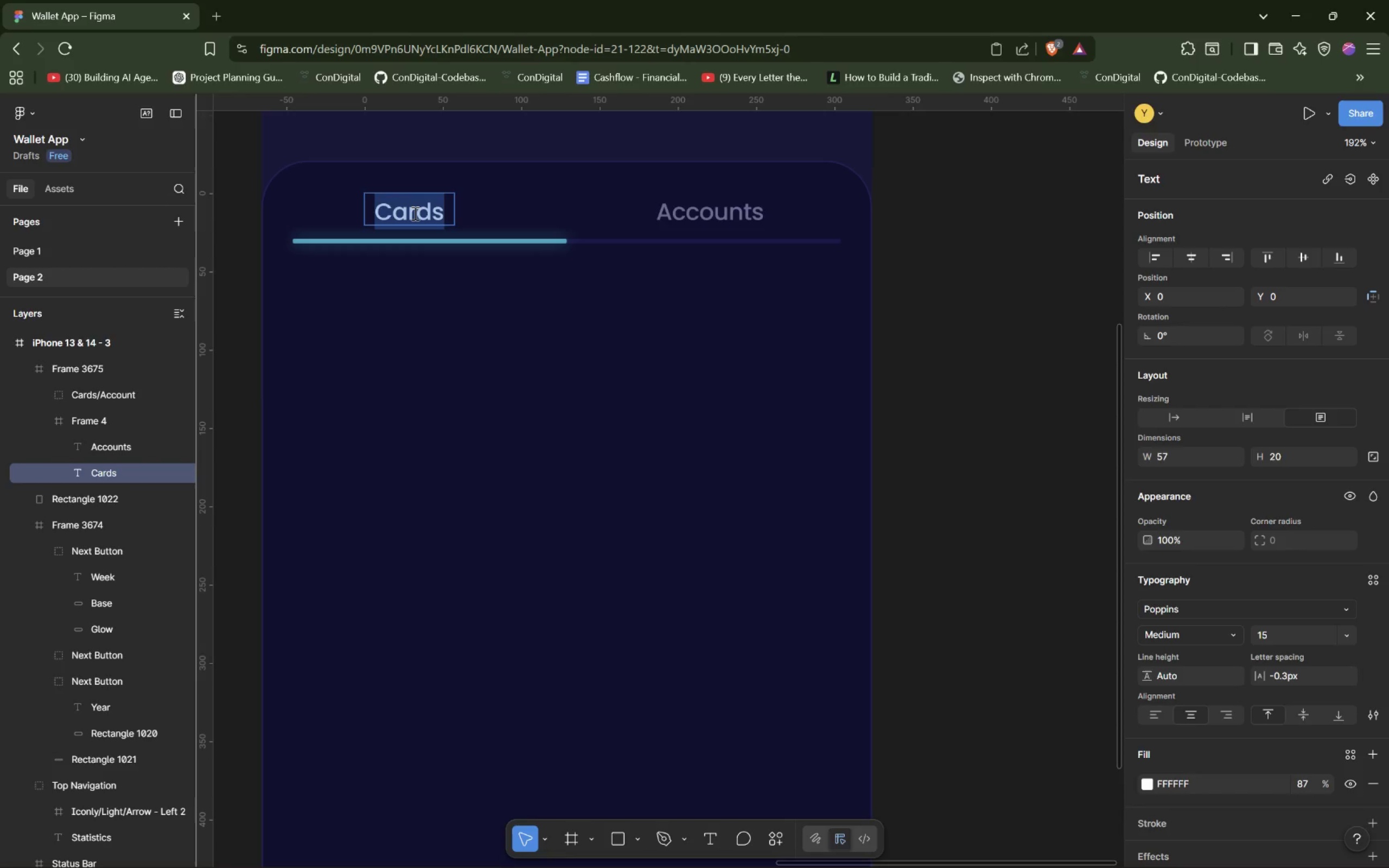 
type(Income)
 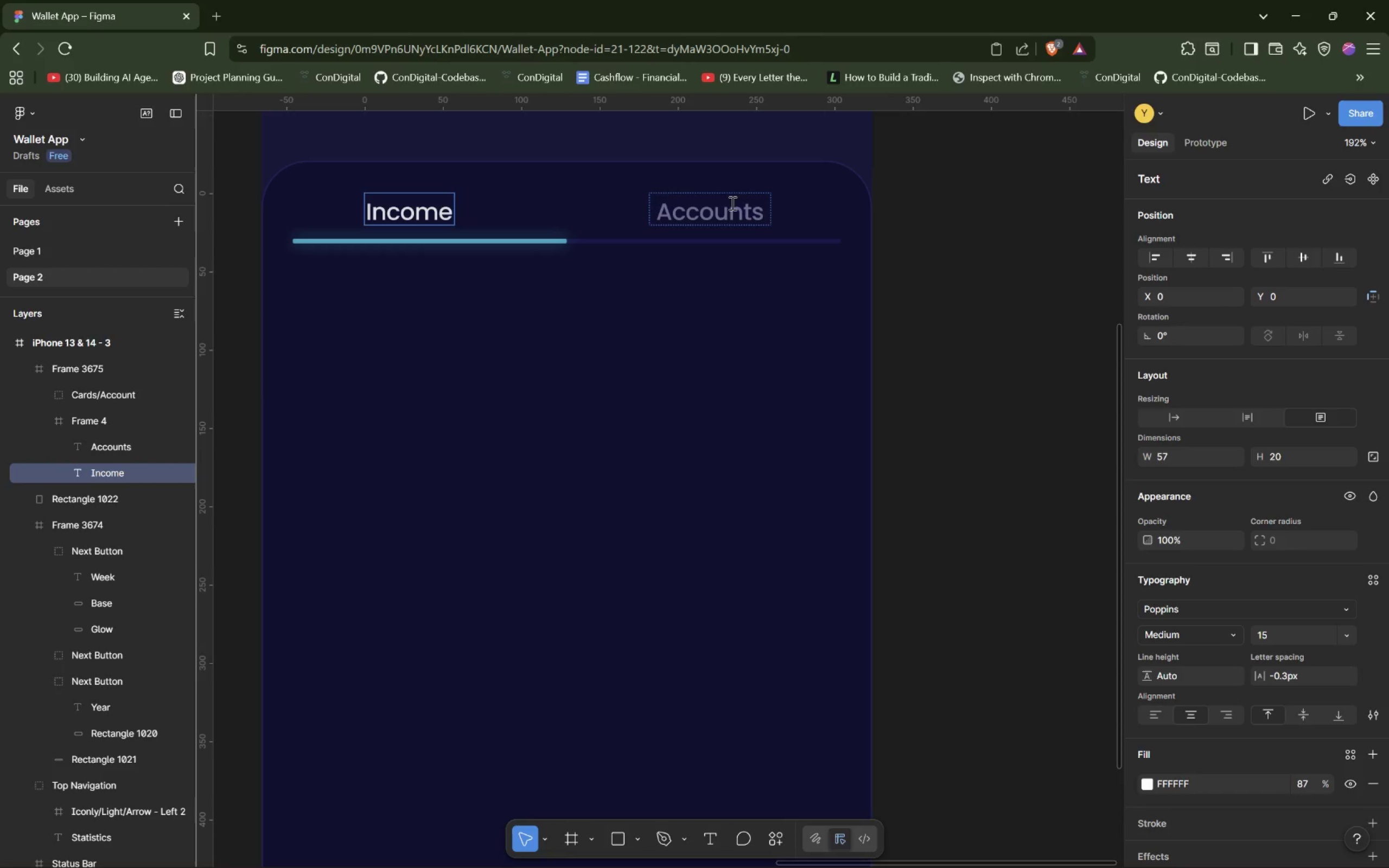 
double_click([707, 211])
 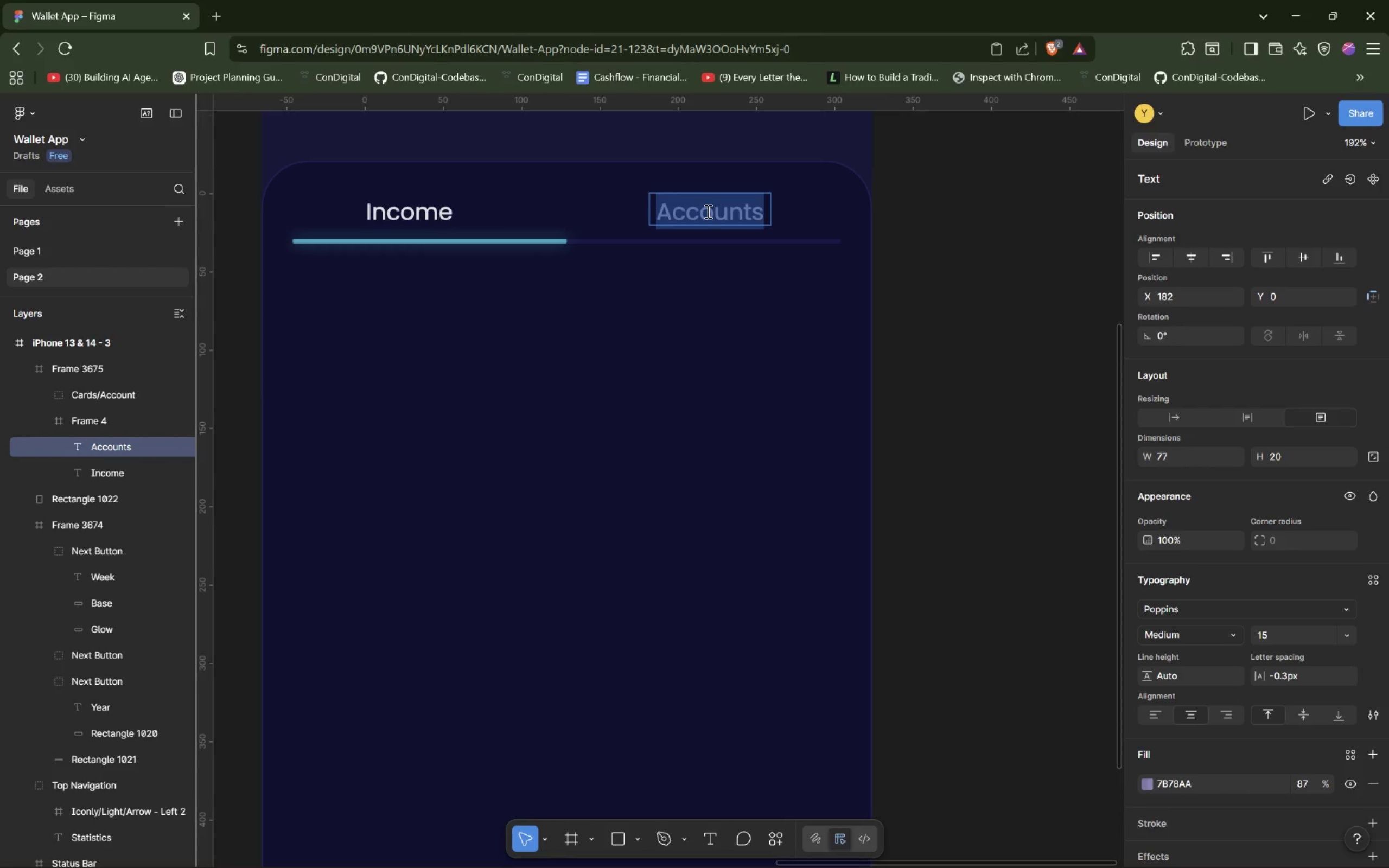 
type(Ourt)
key(Backspace)
key(Backspace)
type(tcome)
 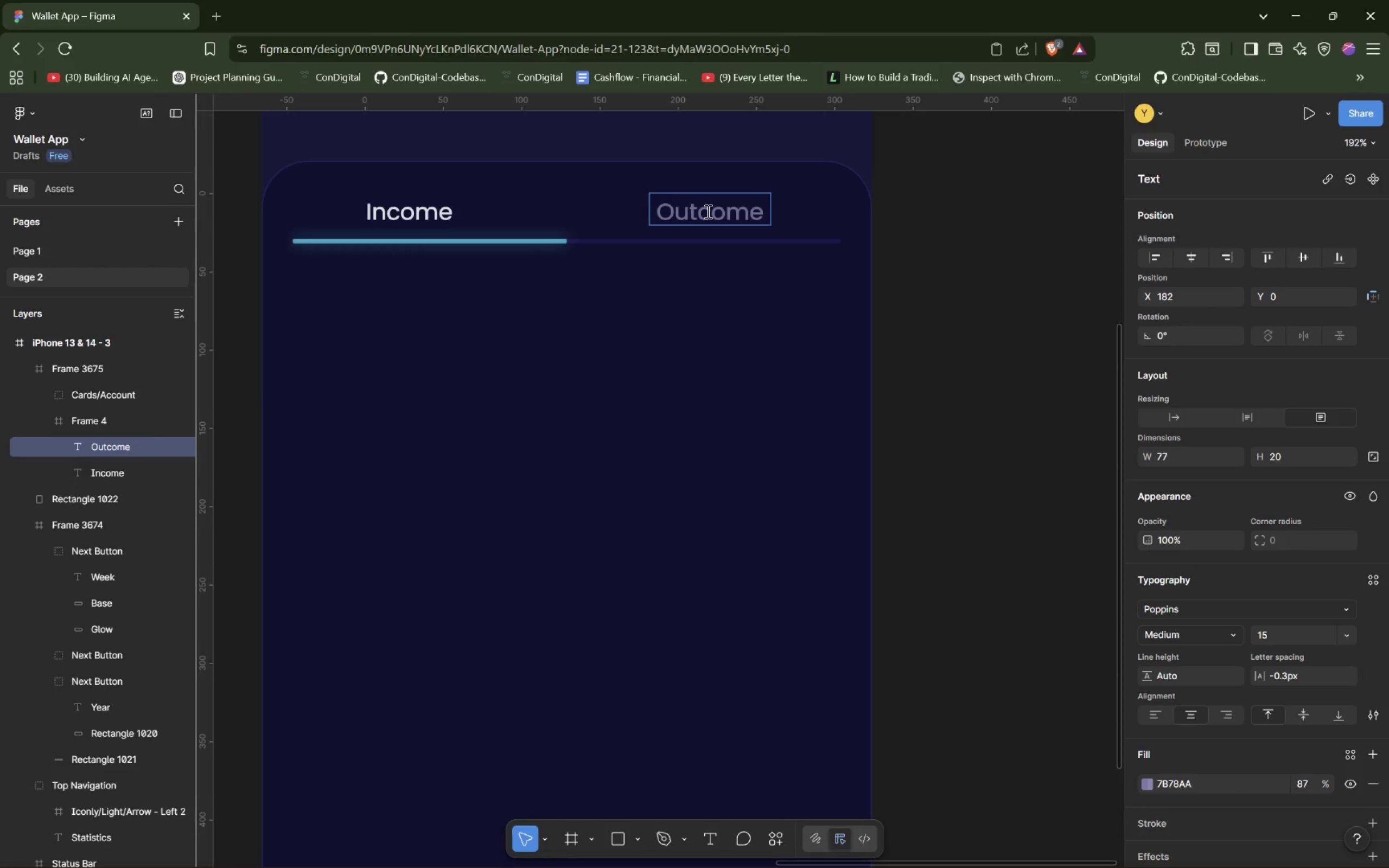 
wait(14.95)
 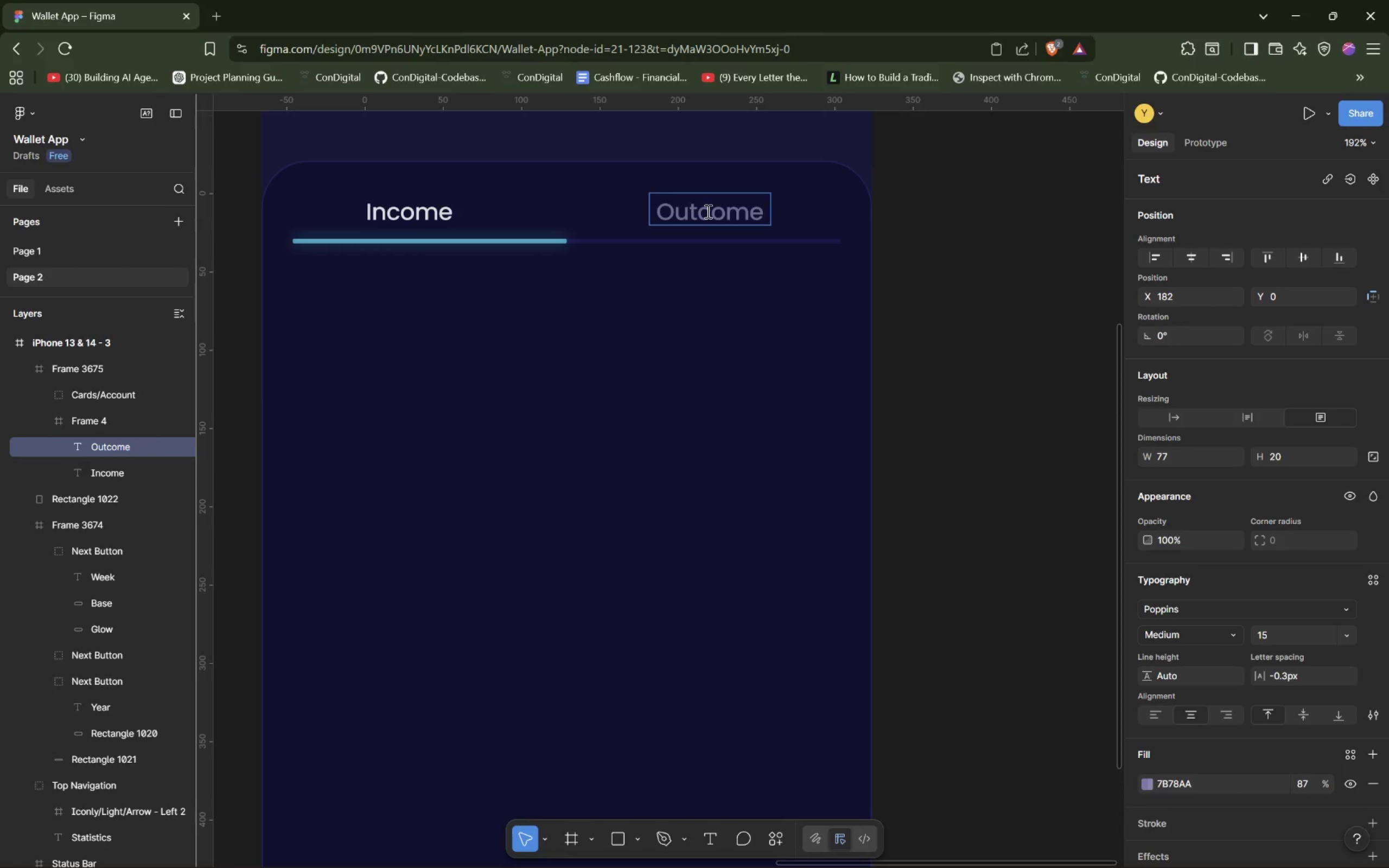 
left_click([524, 242])
 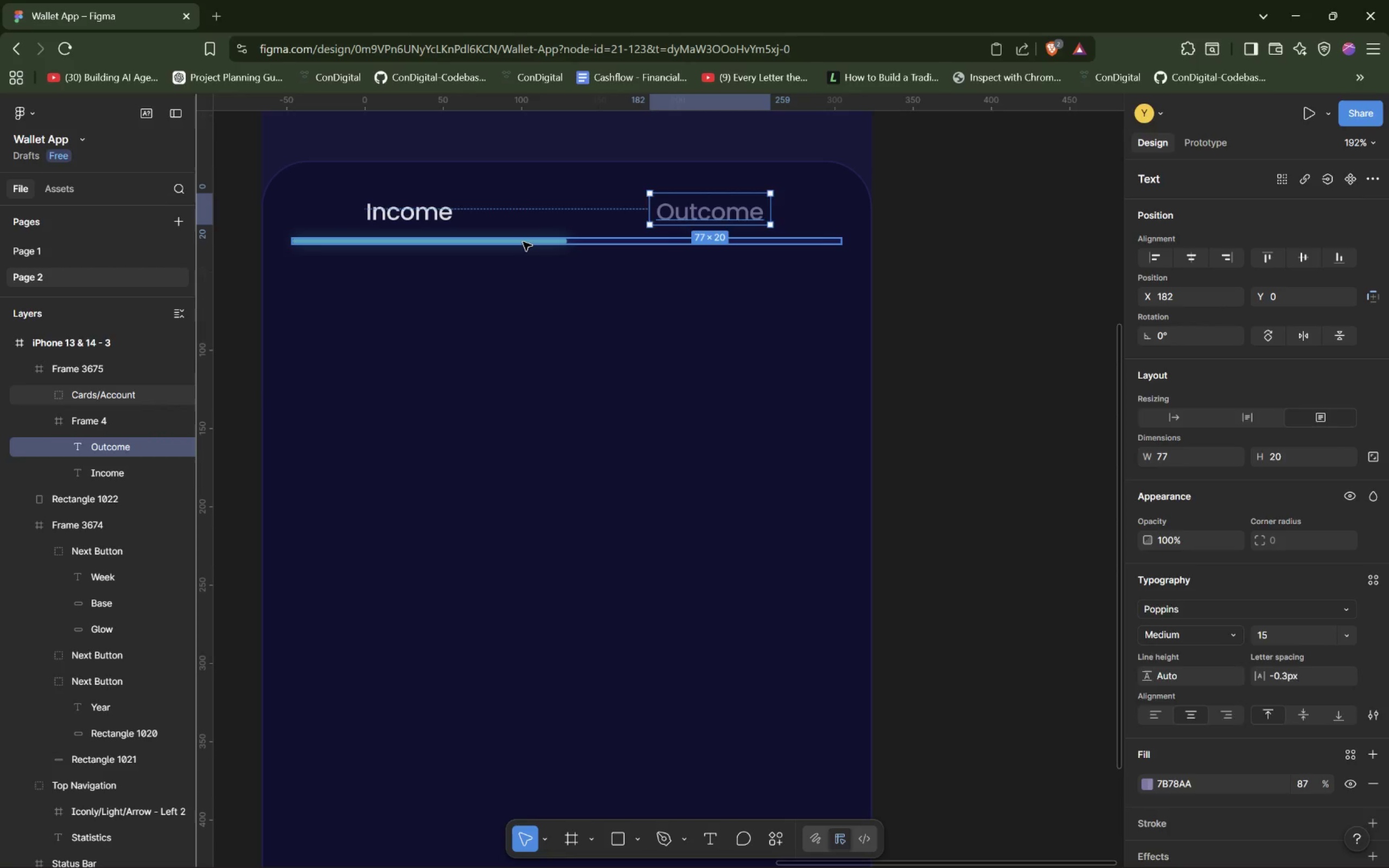 
double_click([523, 242])
 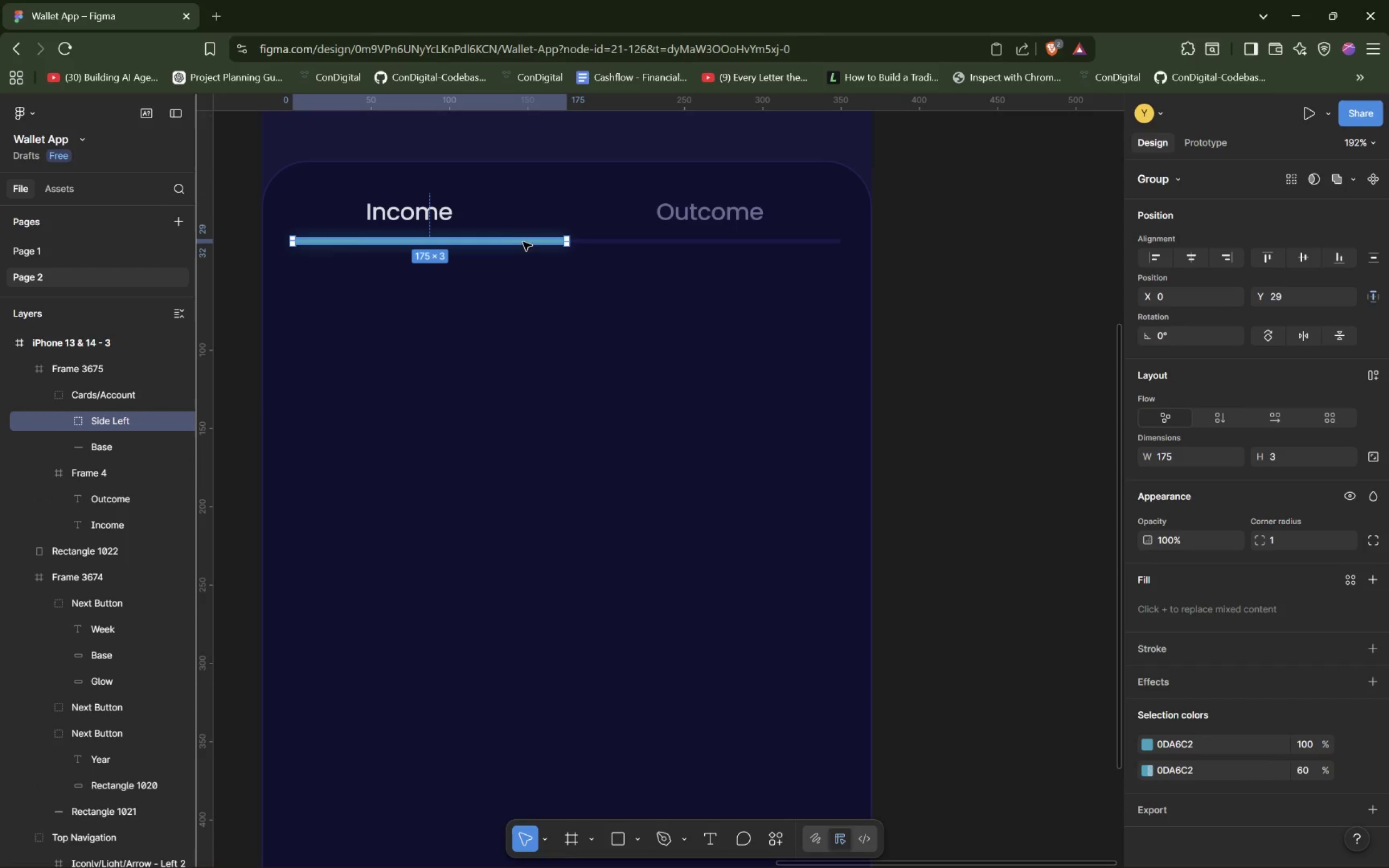 
left_click_drag(start_coordinate=[523, 242], to_coordinate=[559, 243])
 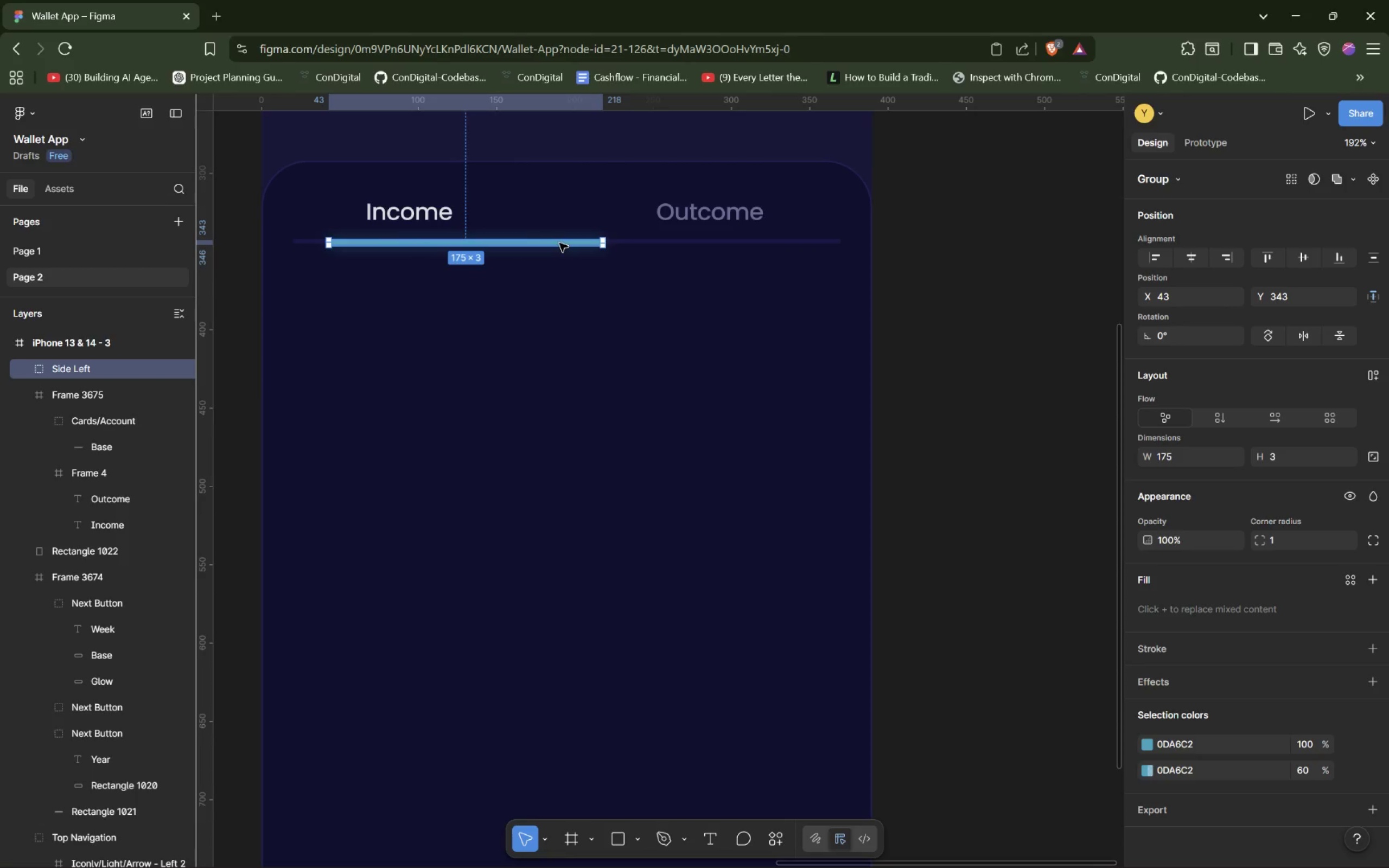 
key(Control+ControlLeft)
 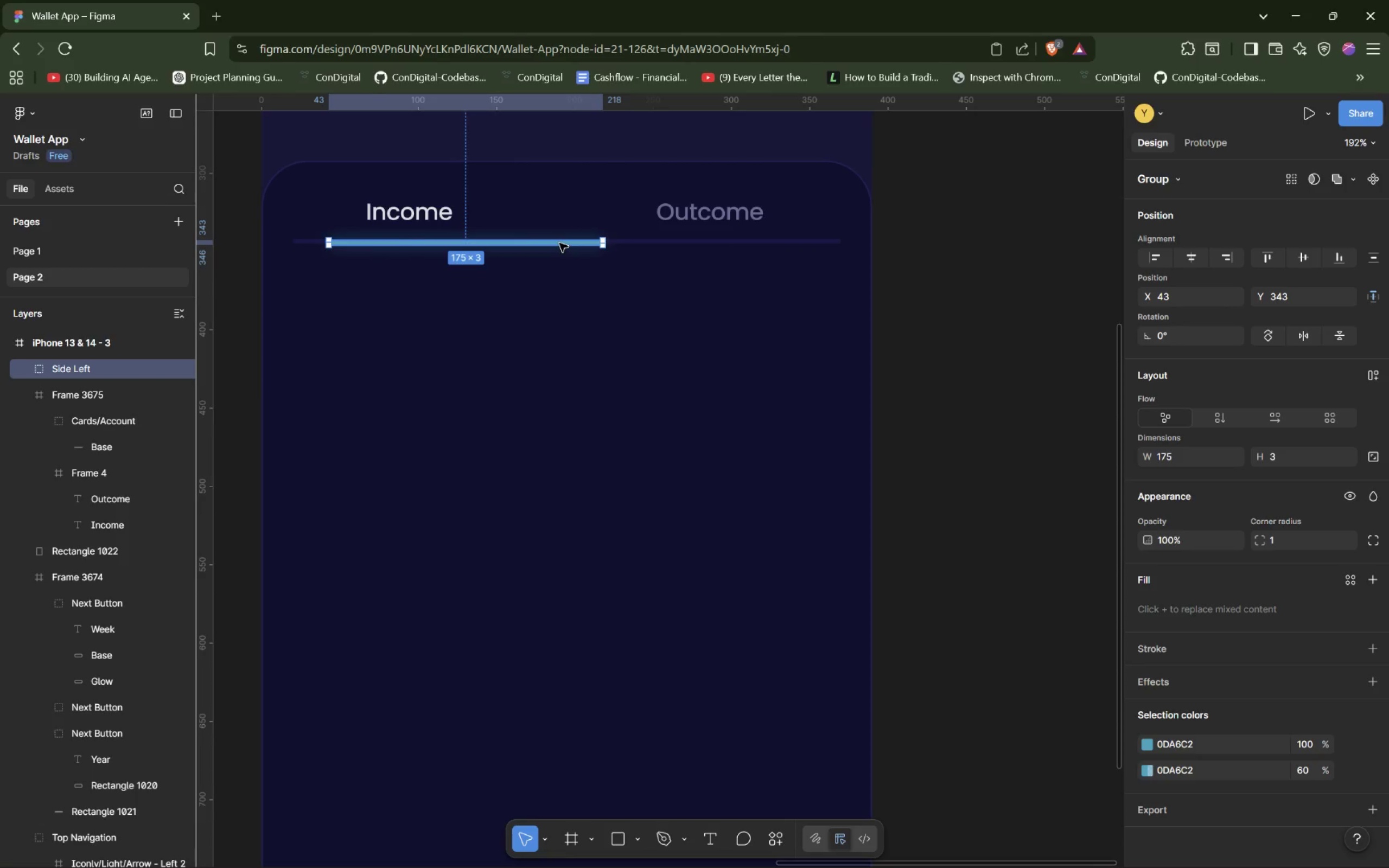 
key(Control+Z)
 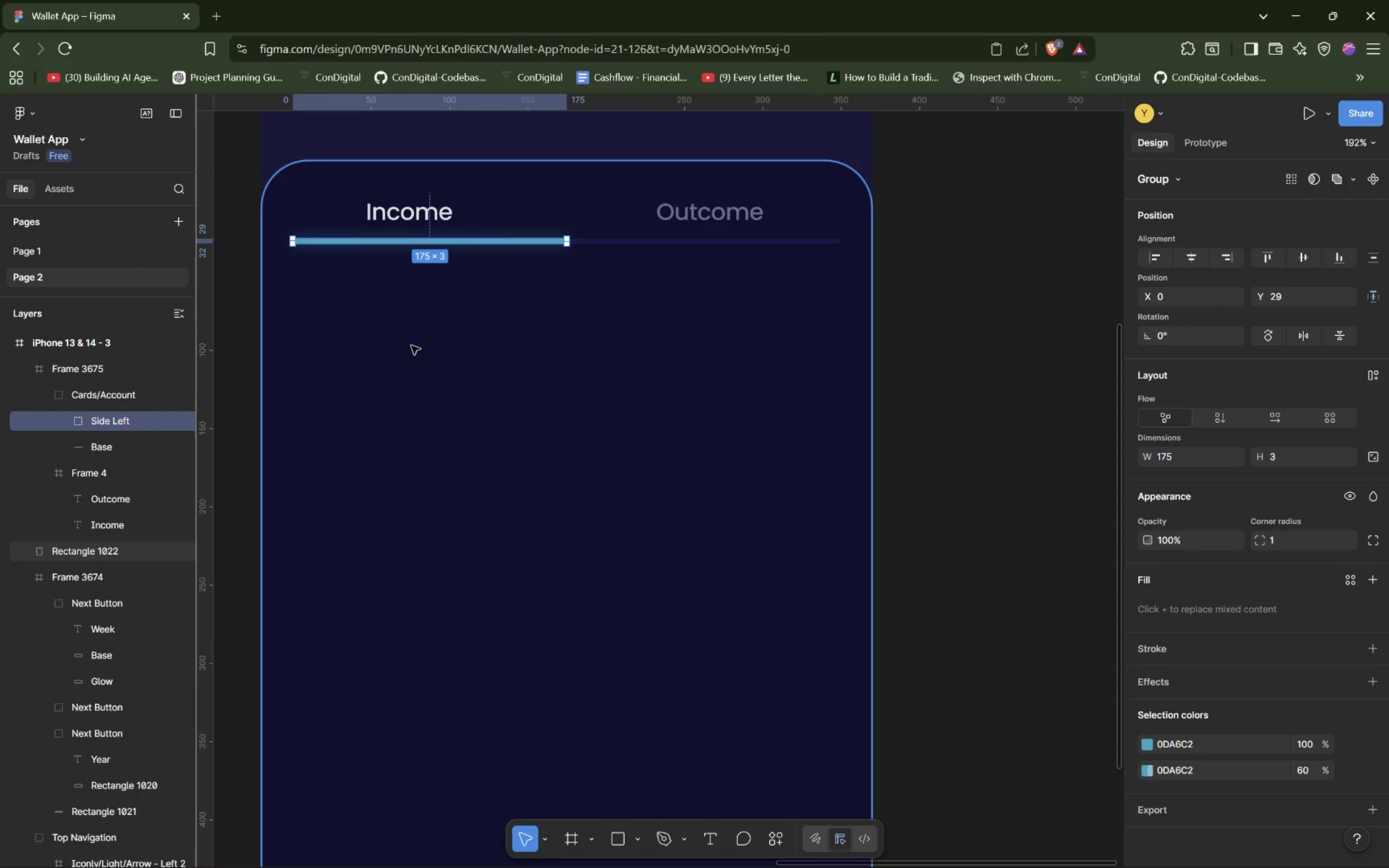 
wait(6.67)
 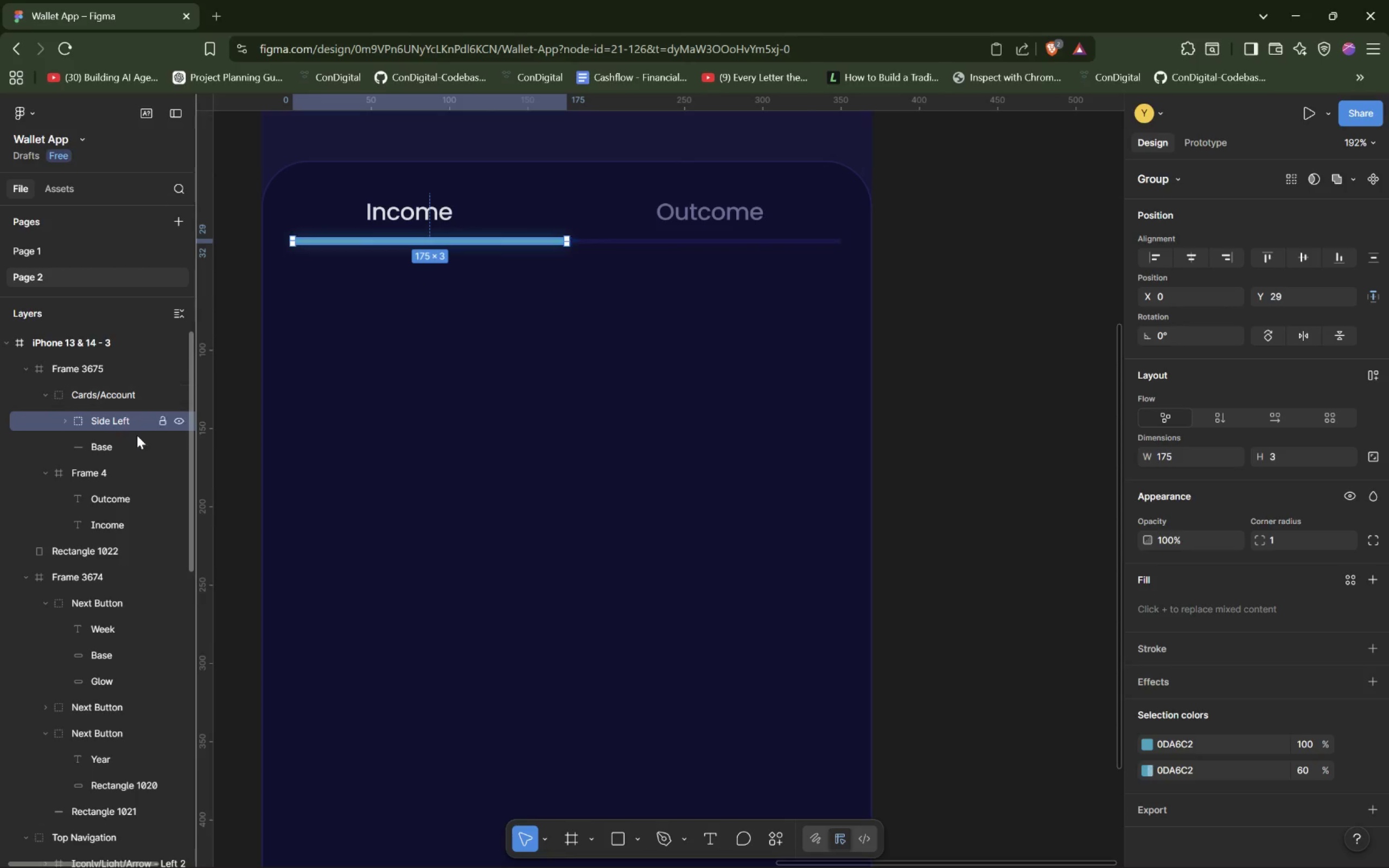 
left_click([1235, 261])
 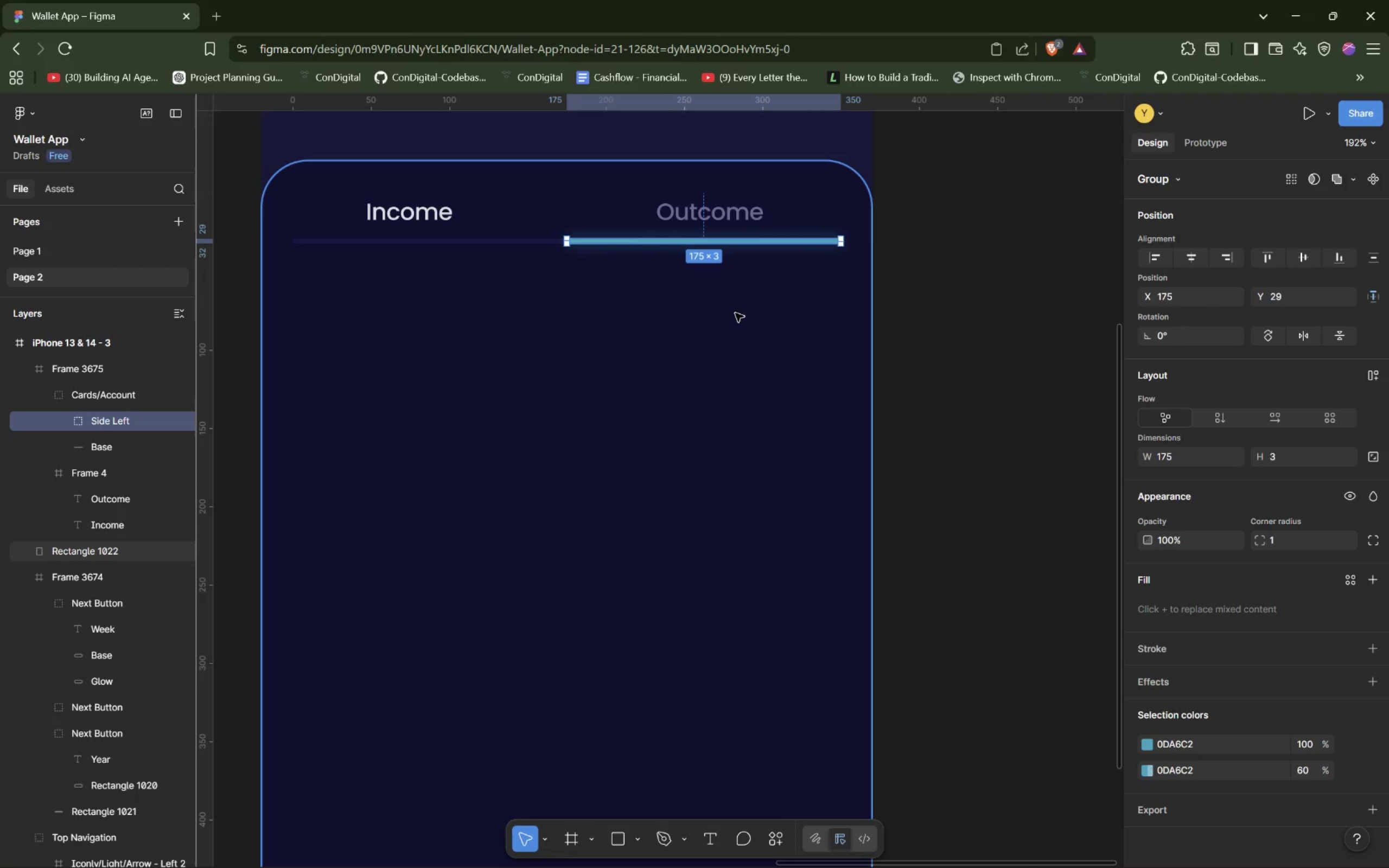 
wait(9.58)
 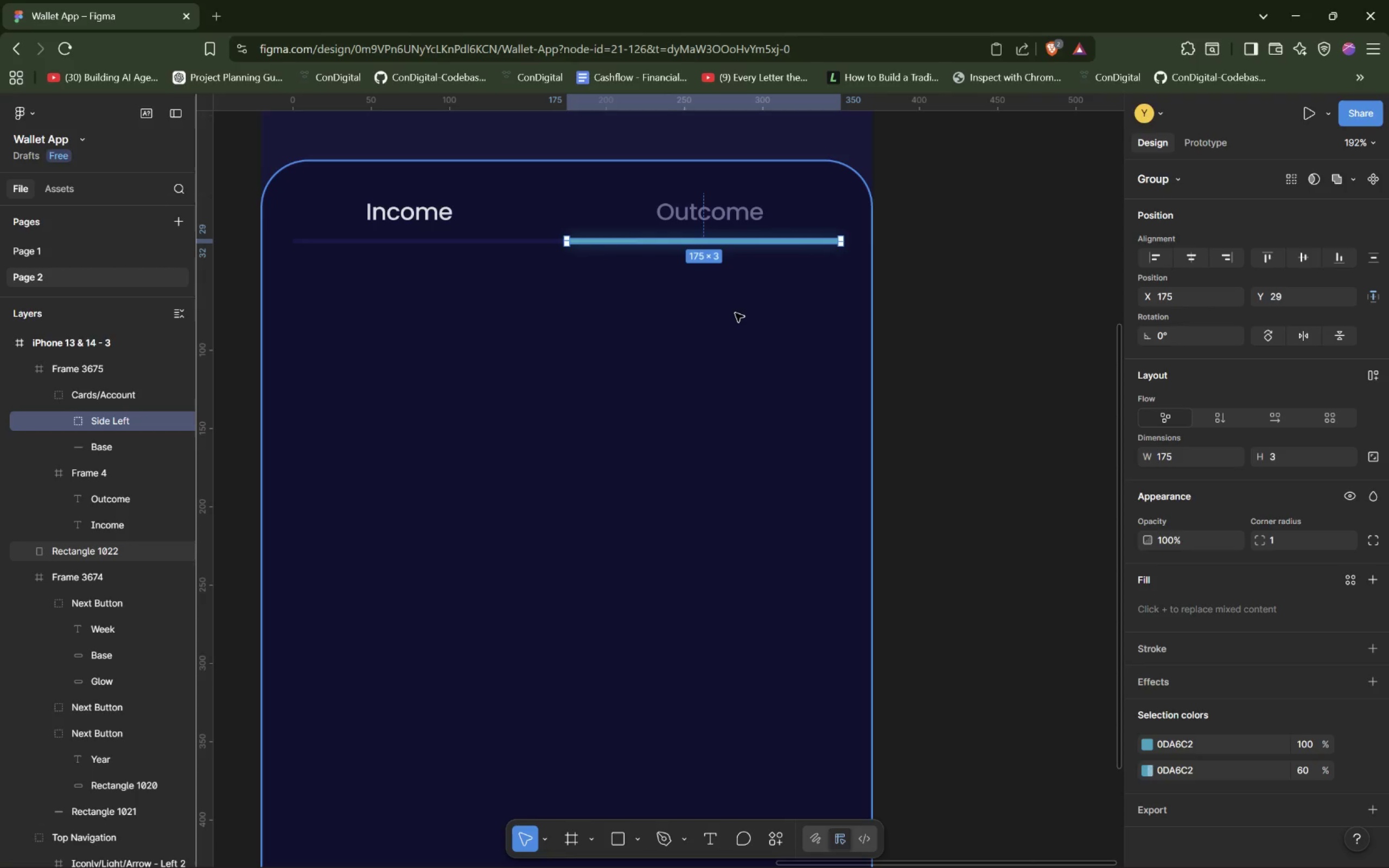 
double_click([696, 211])
 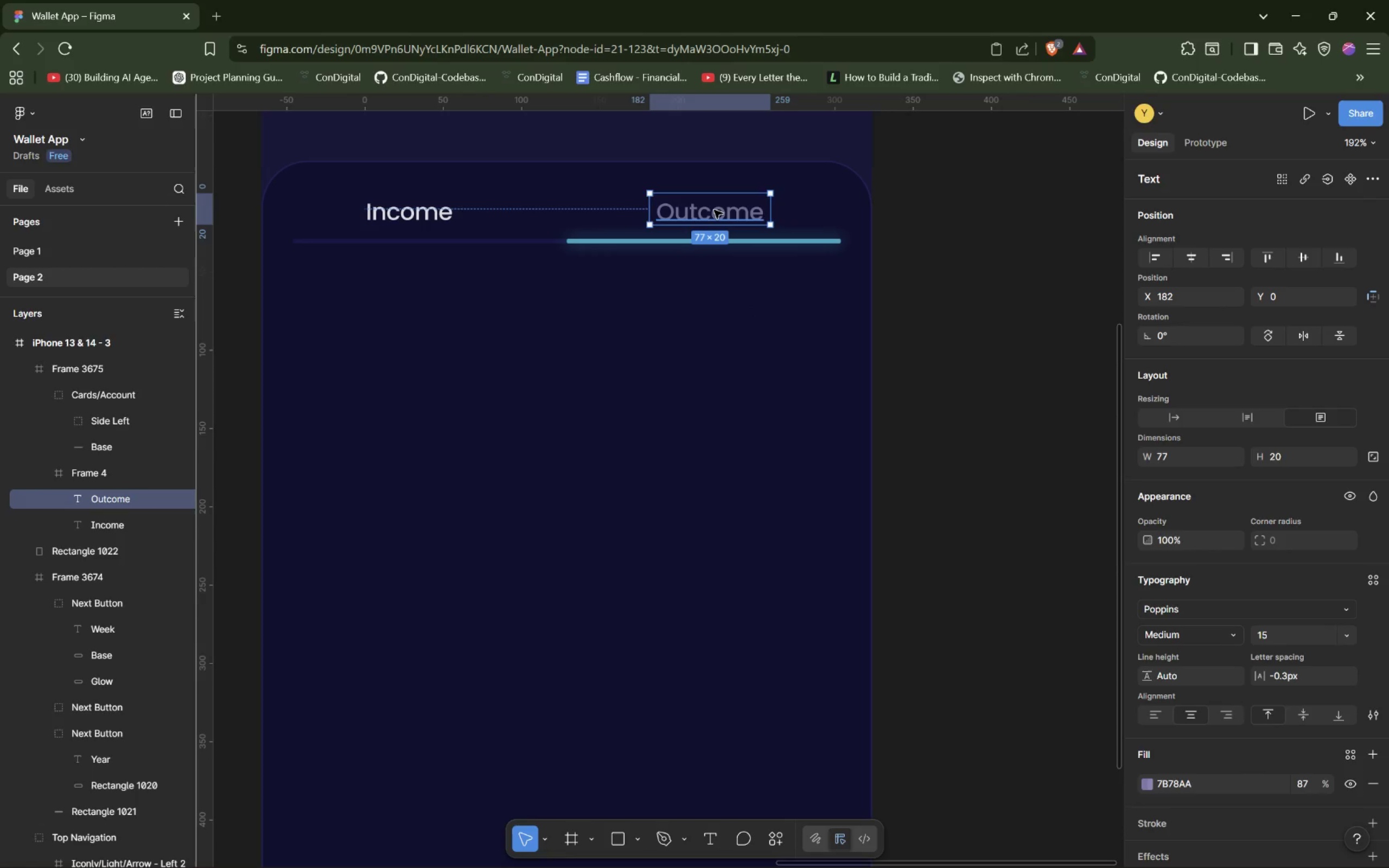 
left_click([714, 210])
 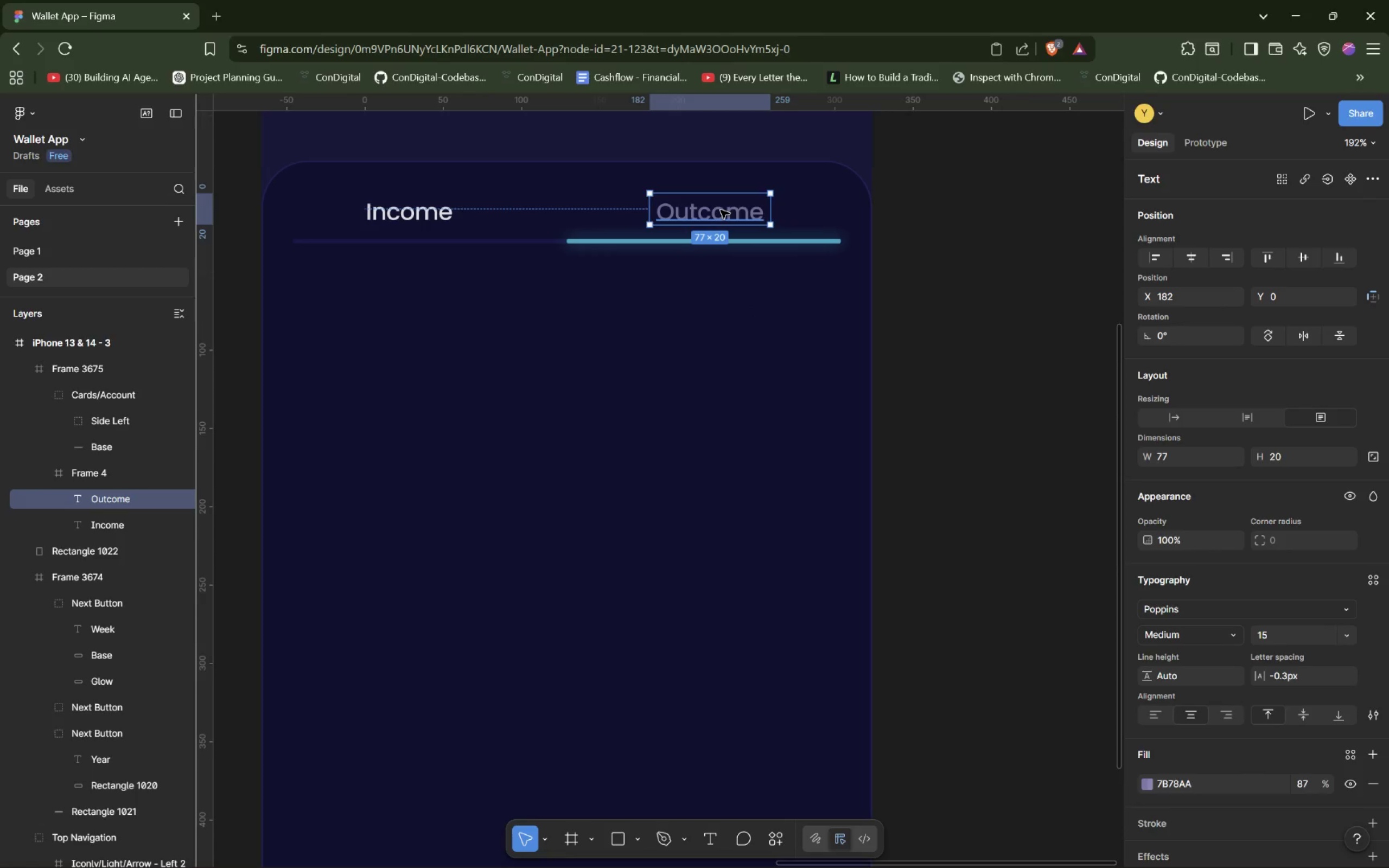 
left_click_drag(start_coordinate=[722, 210], to_coordinate=[414, 211])
 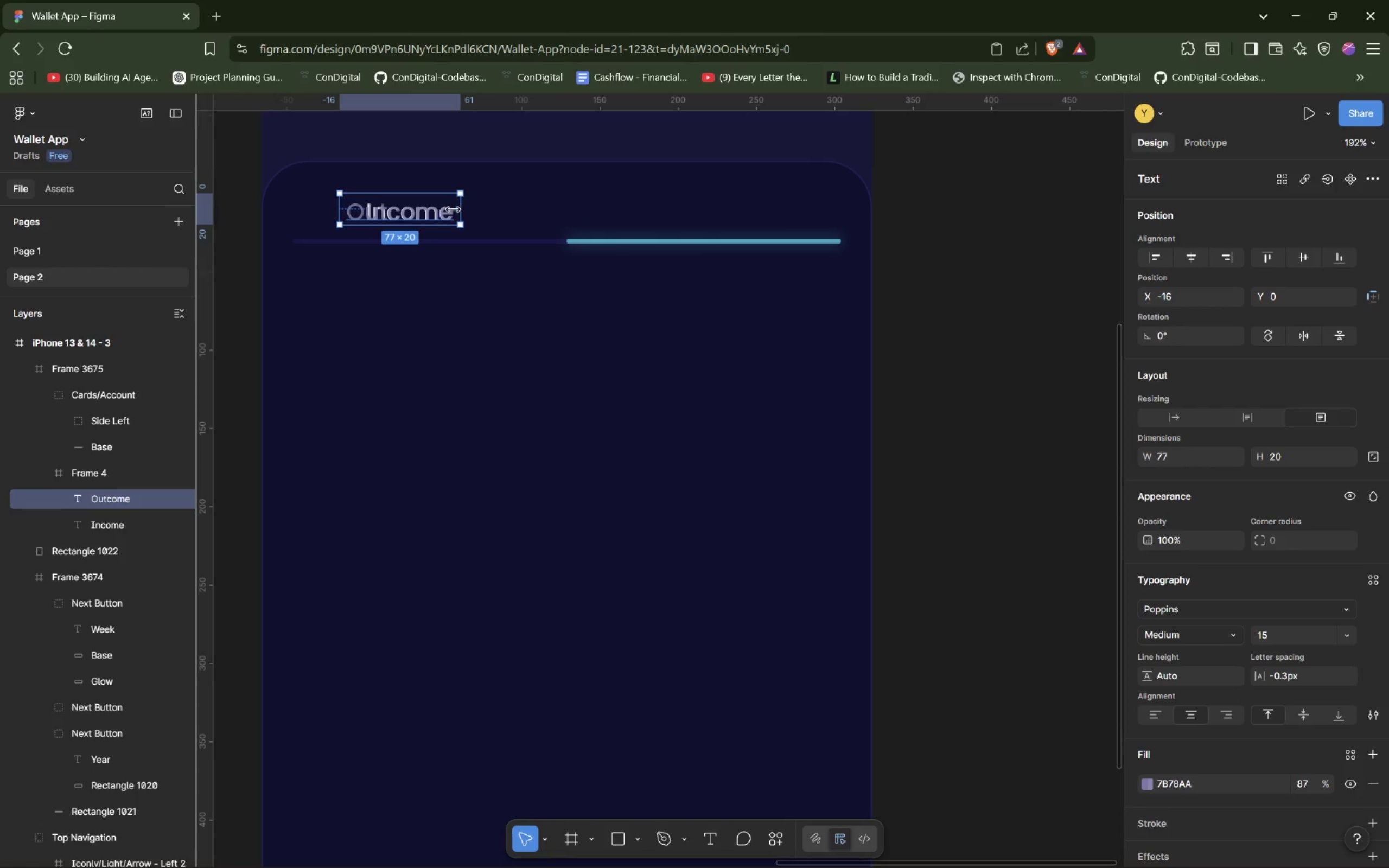 
left_click_drag(start_coordinate=[422, 210], to_coordinate=[421, 222])
 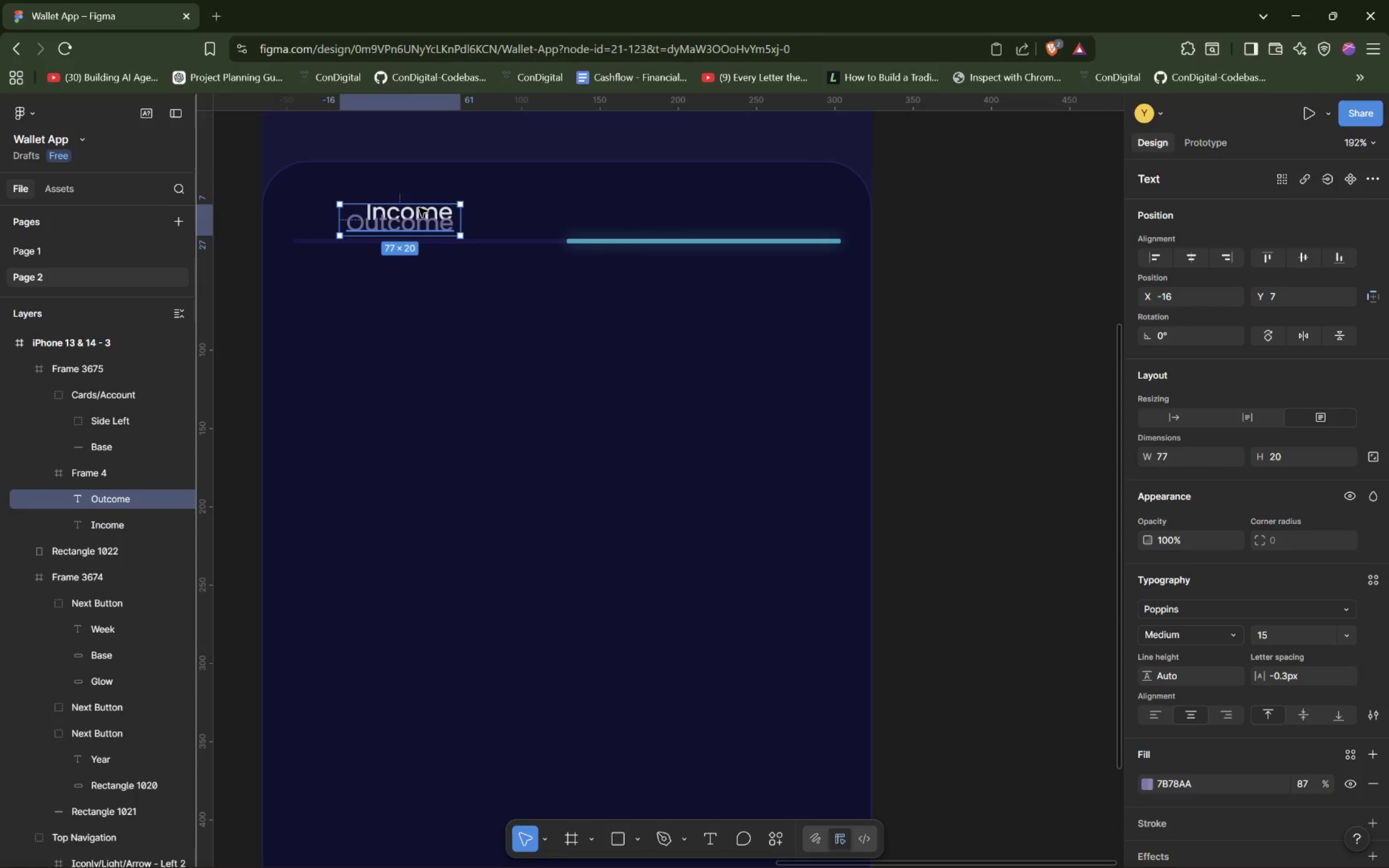 
left_click([419, 208])
 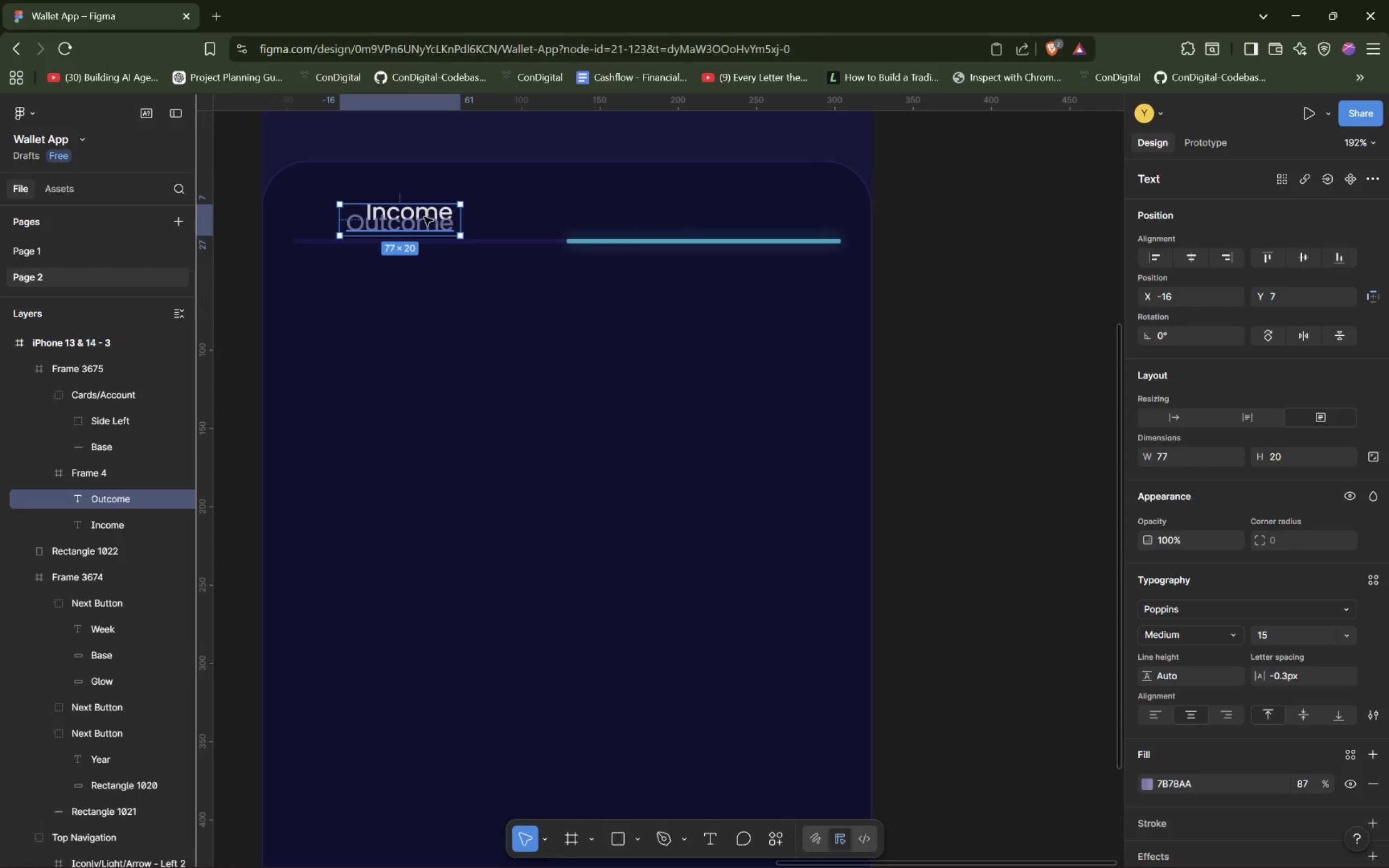 
left_click_drag(start_coordinate=[423, 222], to_coordinate=[422, 235])
 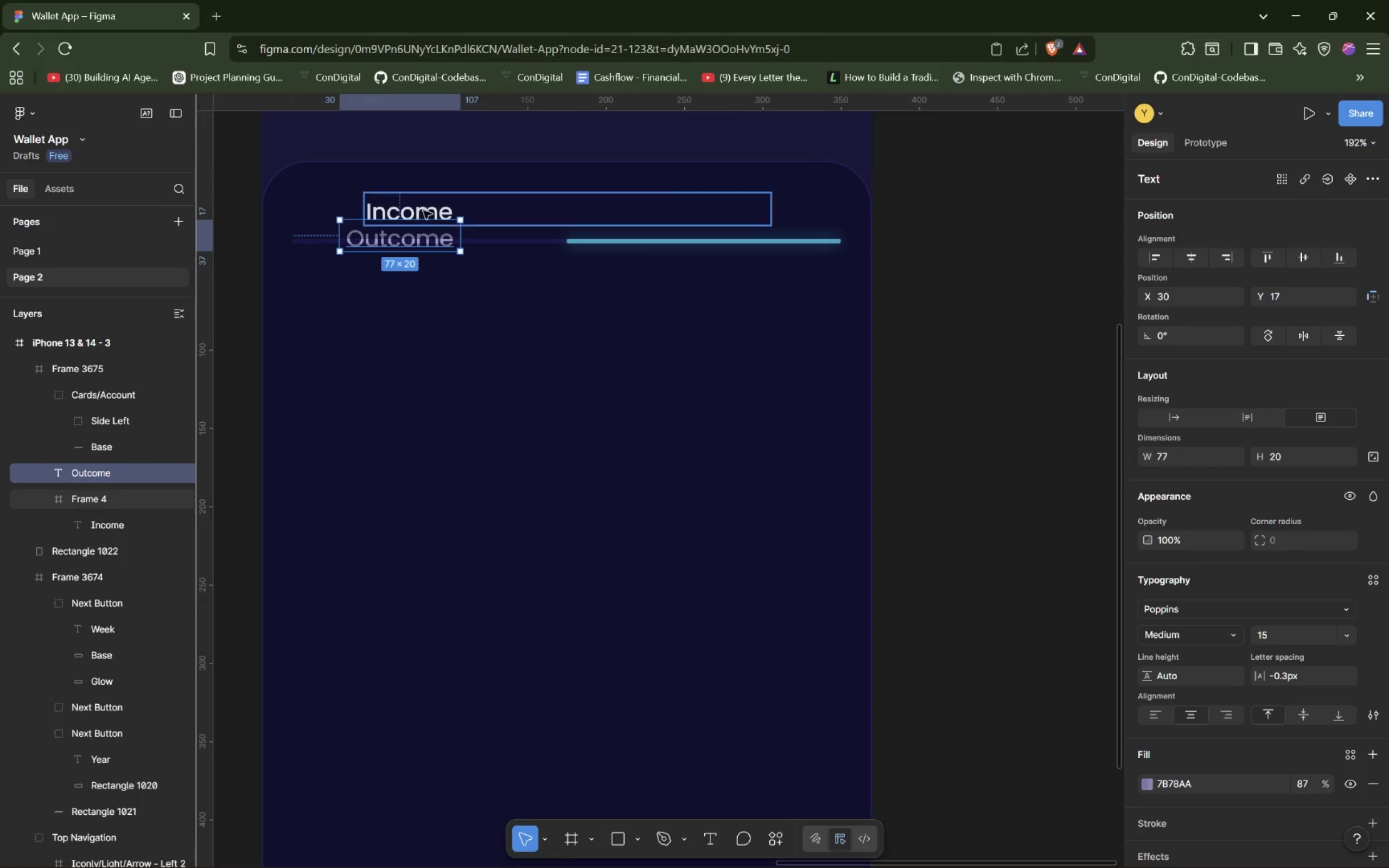 
left_click_drag(start_coordinate=[429, 207], to_coordinate=[436, 208])
 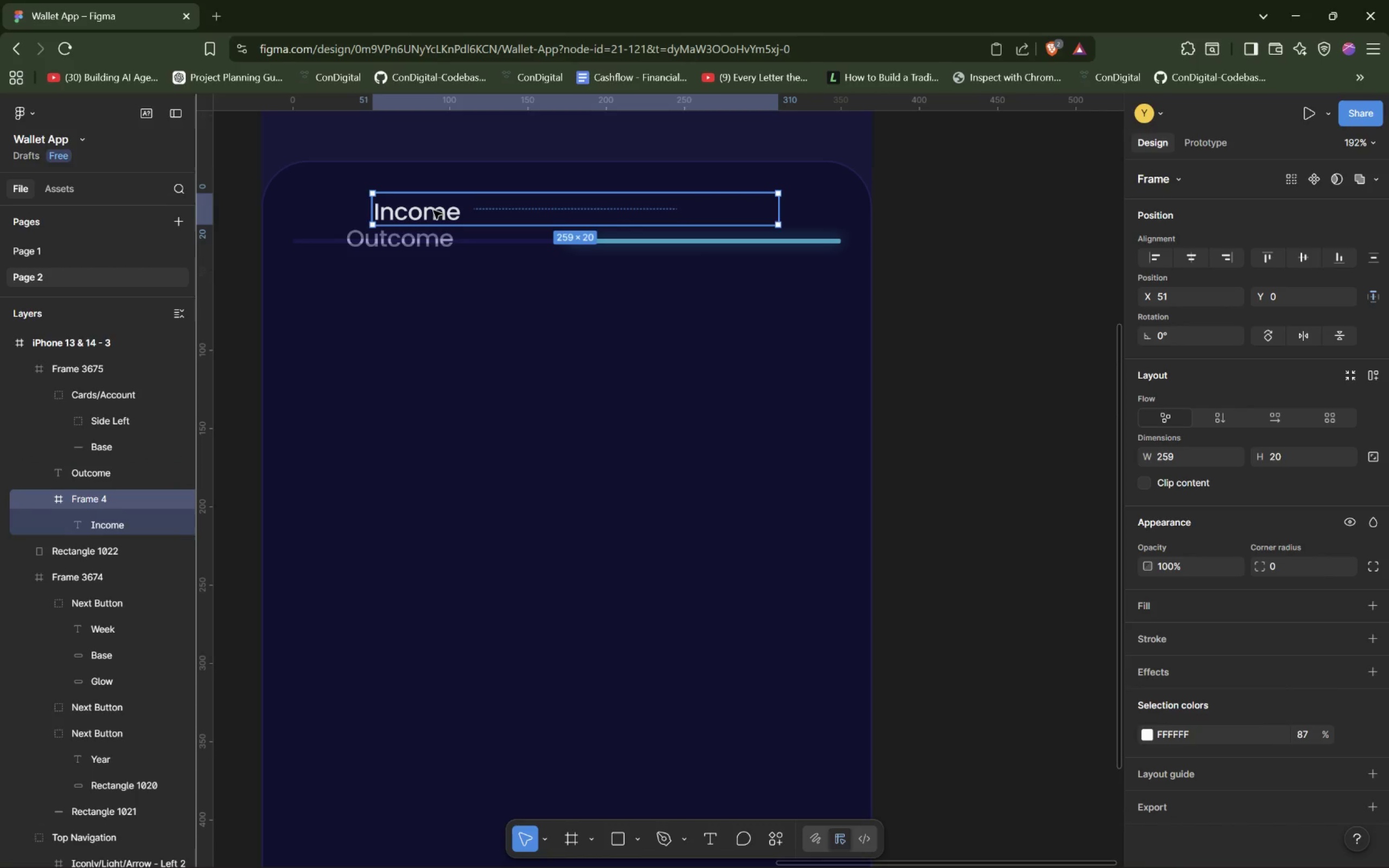 
double_click([434, 210])
 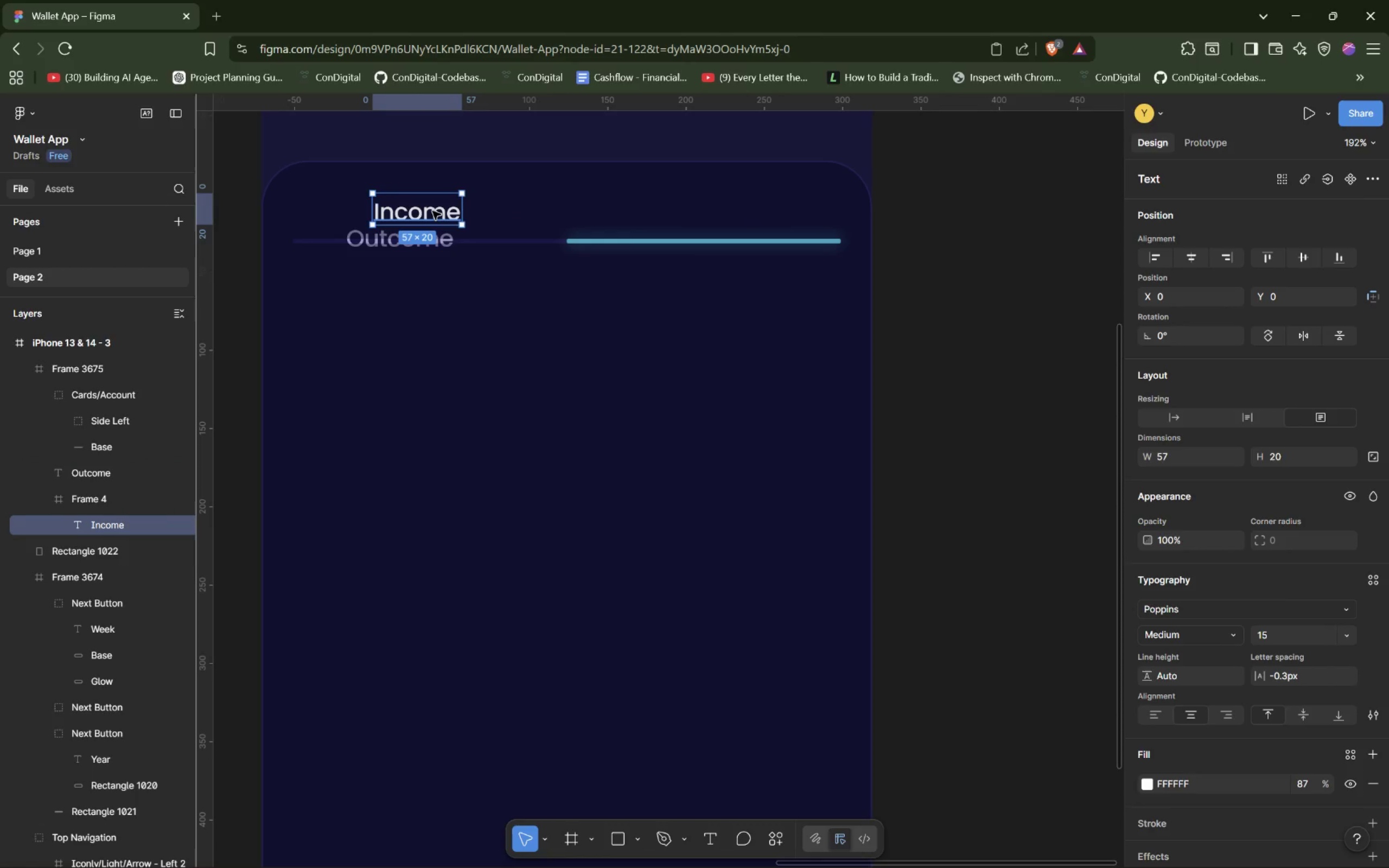 
left_click_drag(start_coordinate=[432, 211], to_coordinate=[750, 212])
 